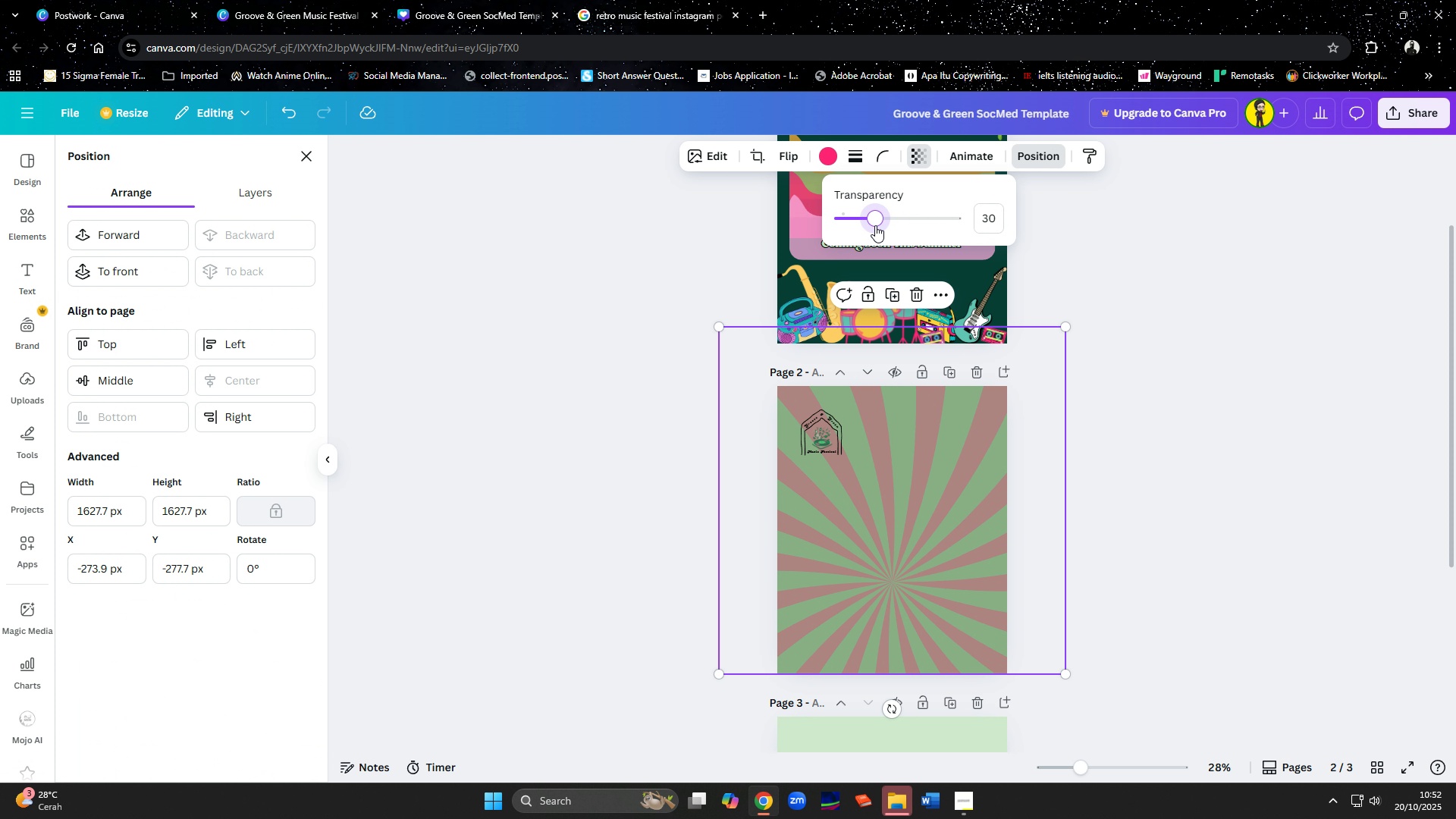 
double_click([1208, 509])
 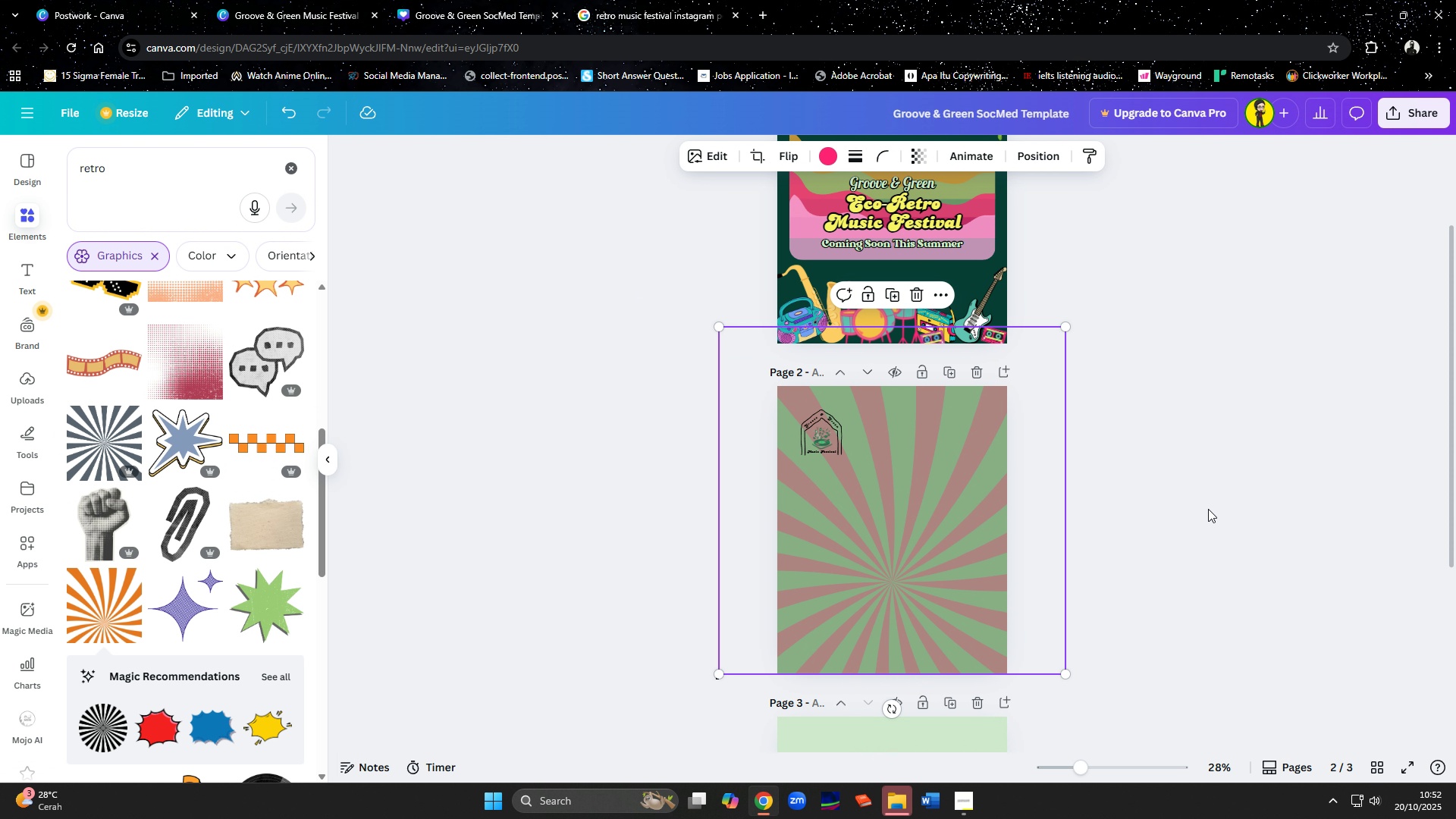 
left_click([1208, 509])
 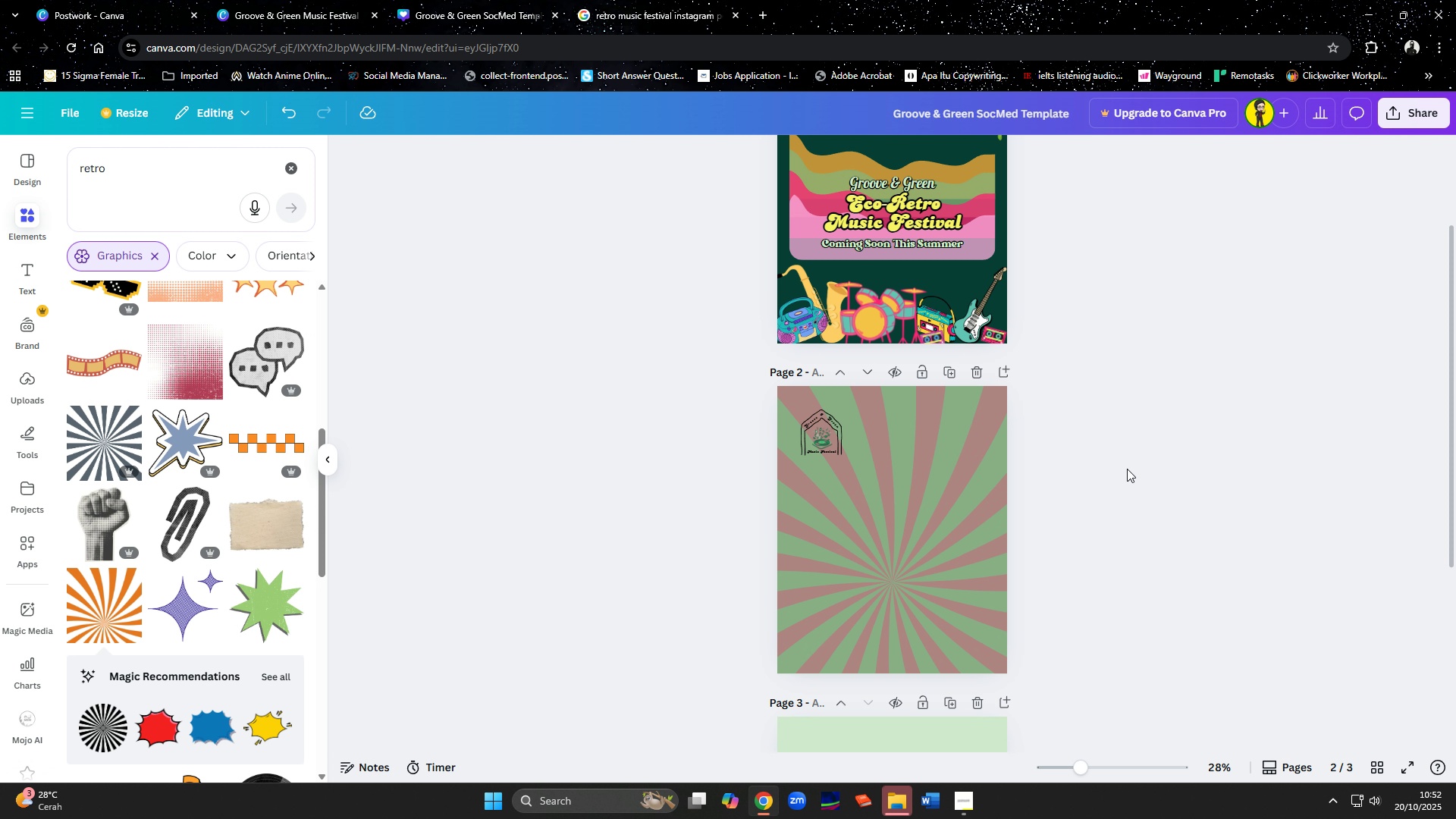 
hold_key(key=ControlLeft, duration=0.76)
scroll: coordinate [1124, 490], scroll_direction: up, amount: 4.0
 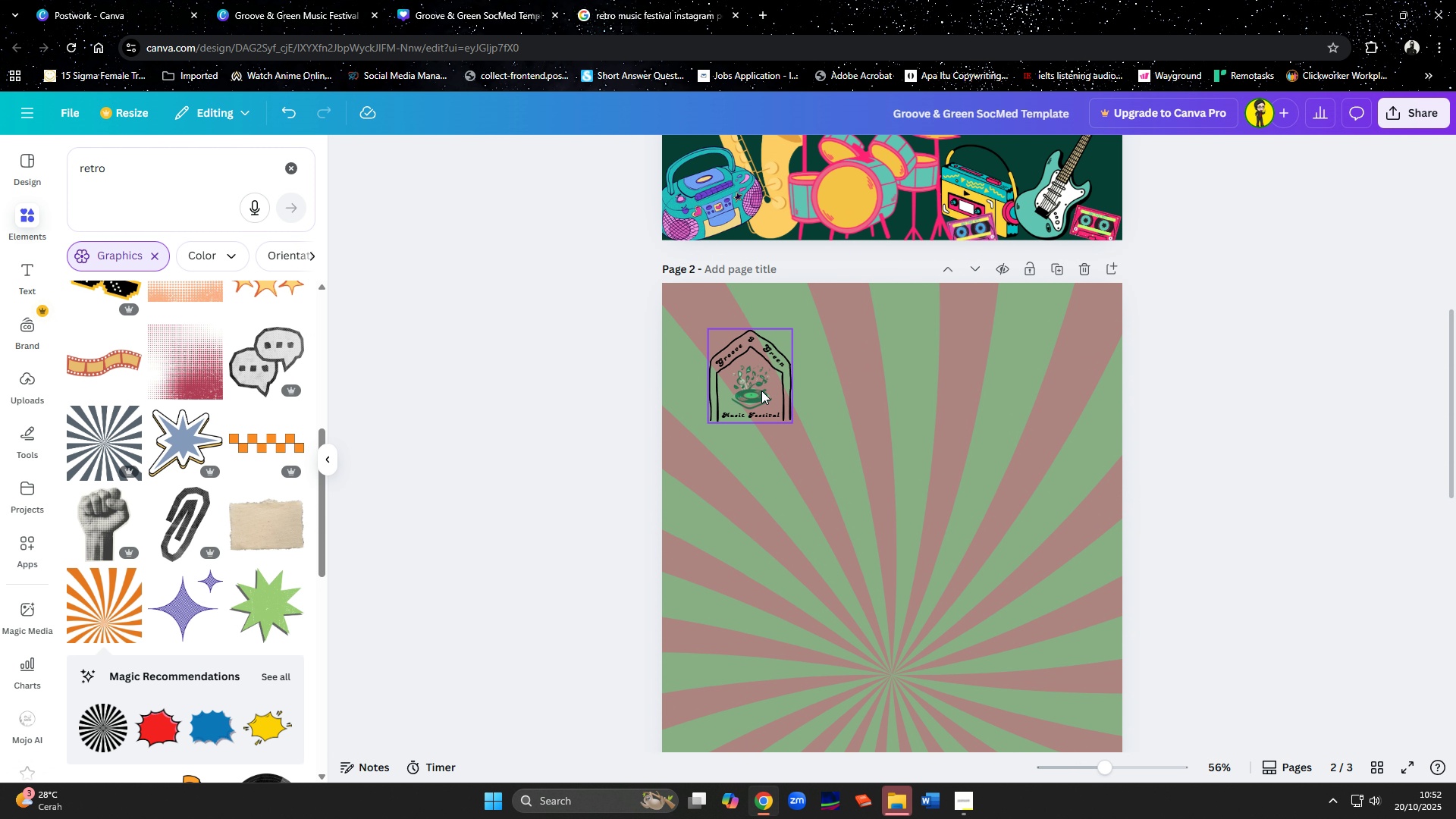 
left_click([761, 391])
 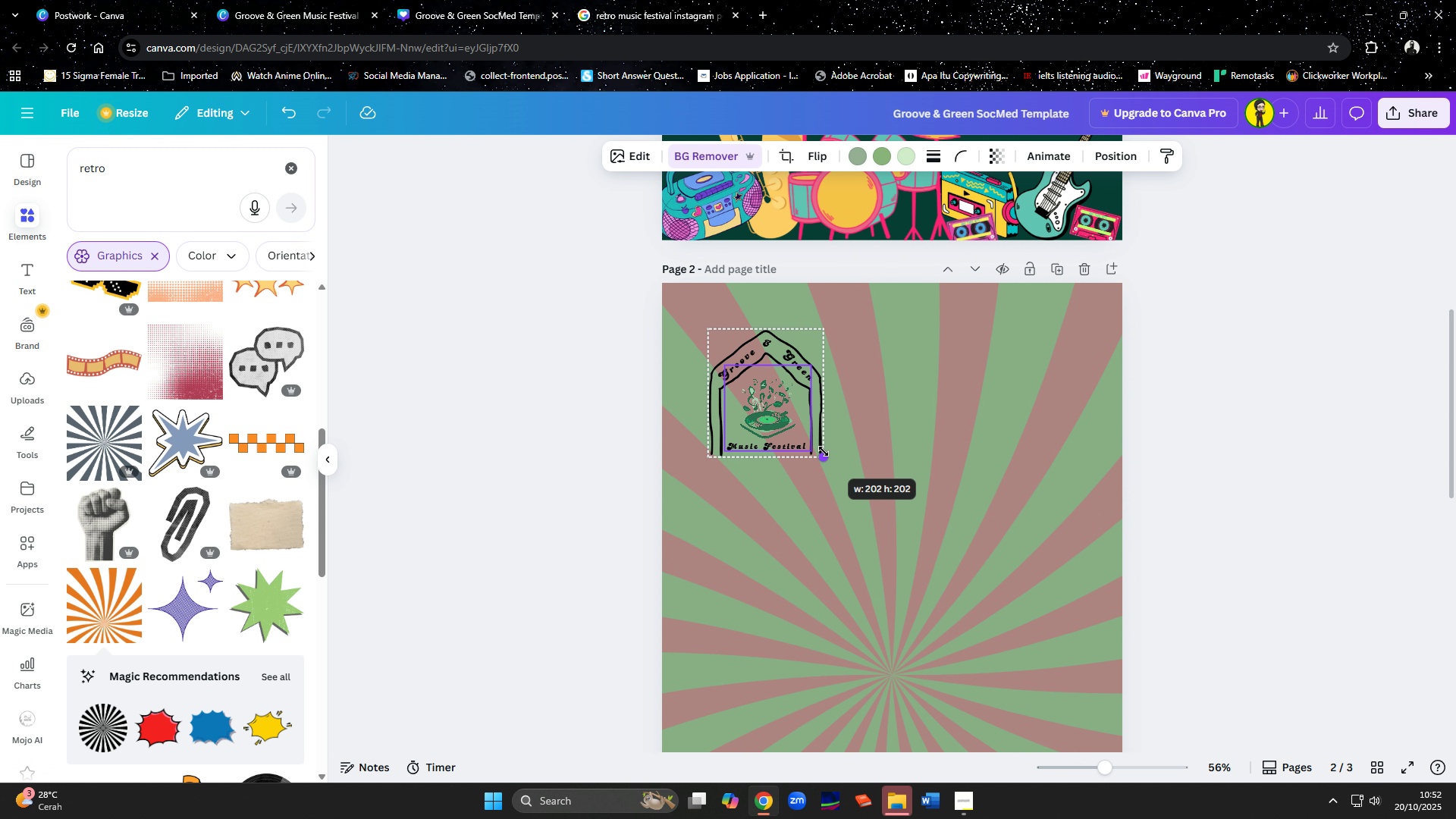 
left_click([1232, 489])
 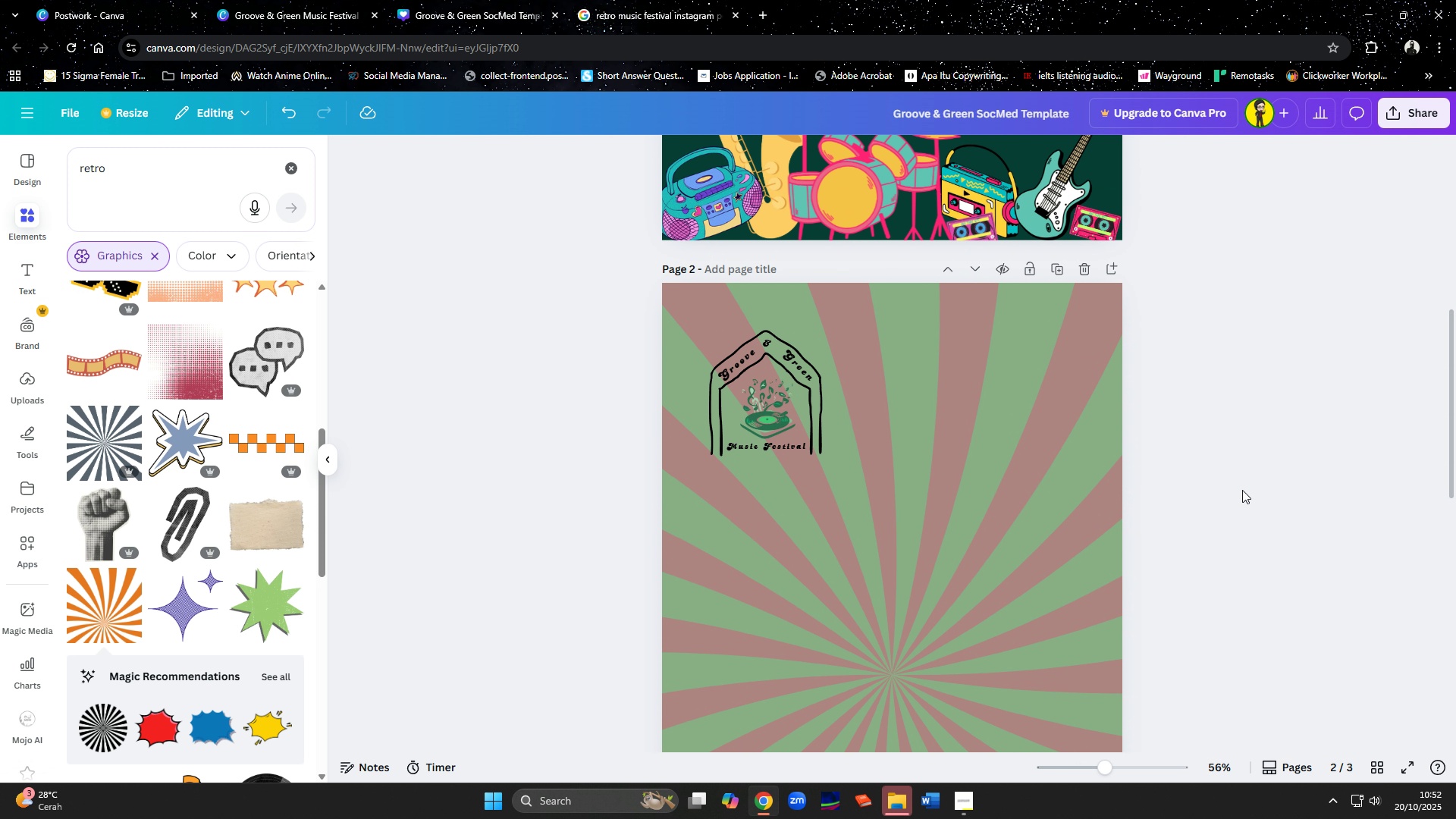 
hold_key(key=ControlLeft, duration=0.83)
scroll: coordinate [1153, 502], scroll_direction: down, amount: 5.0
 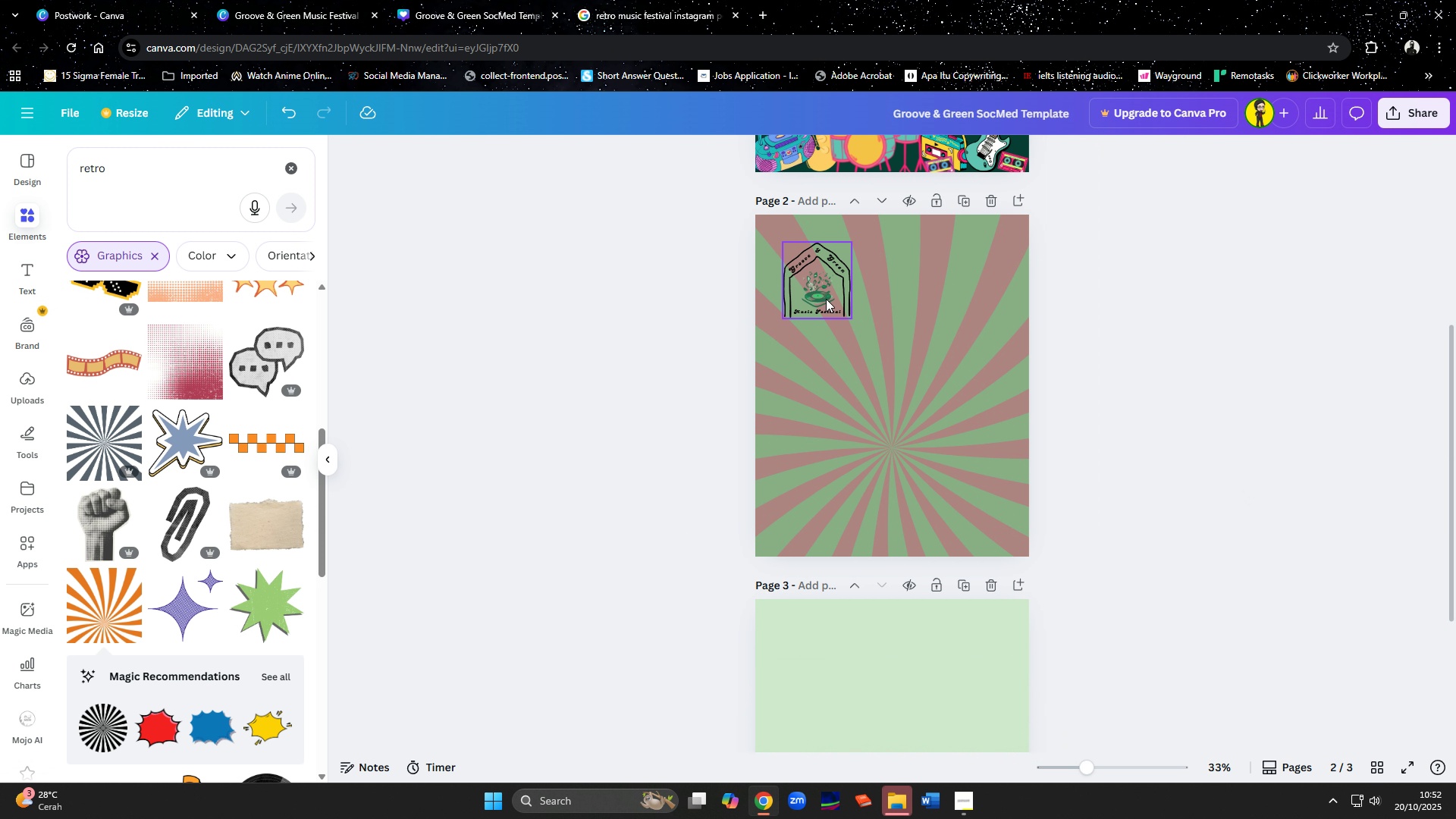 
left_click([826, 299])
 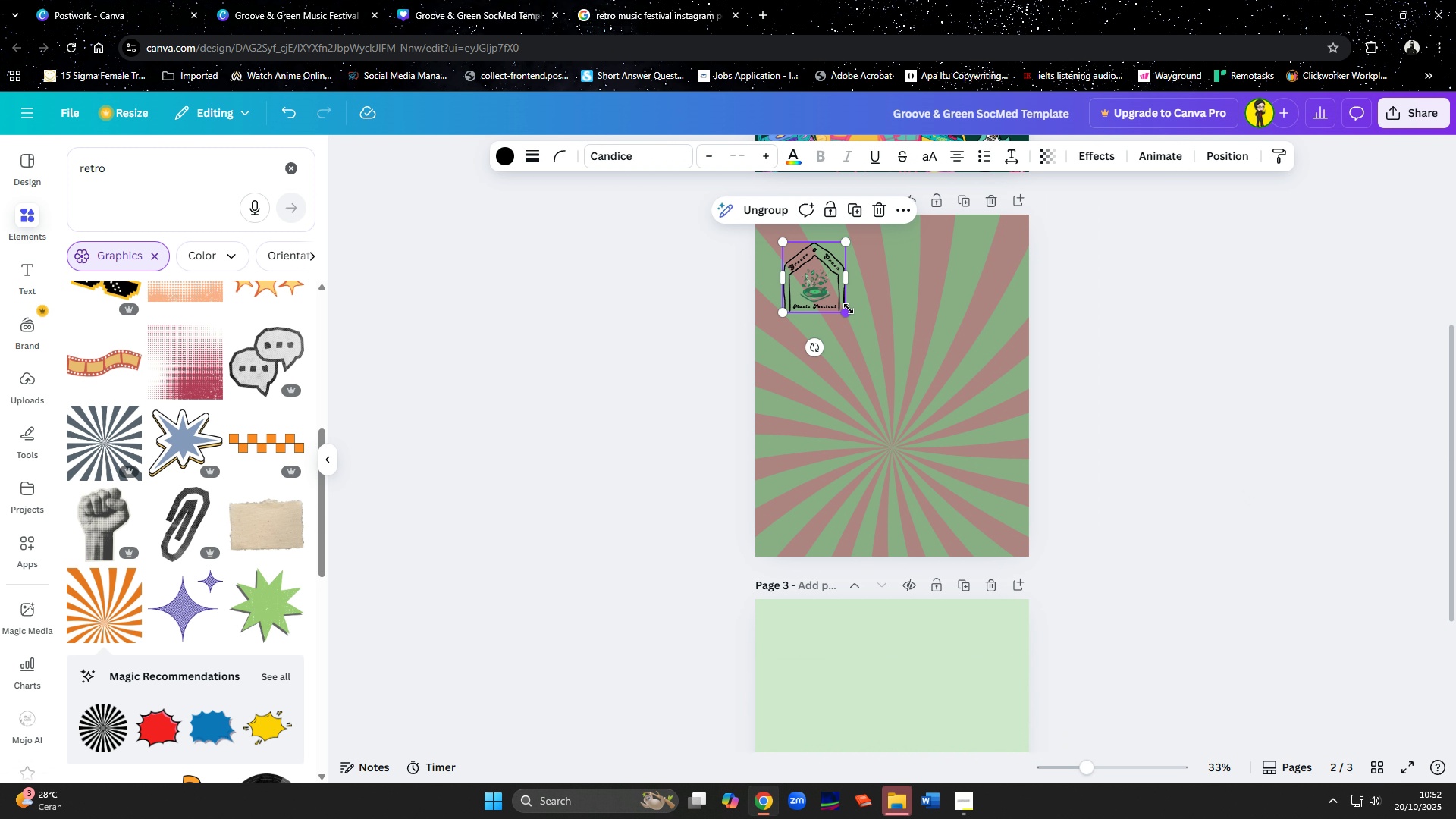 
left_click([1204, 512])
 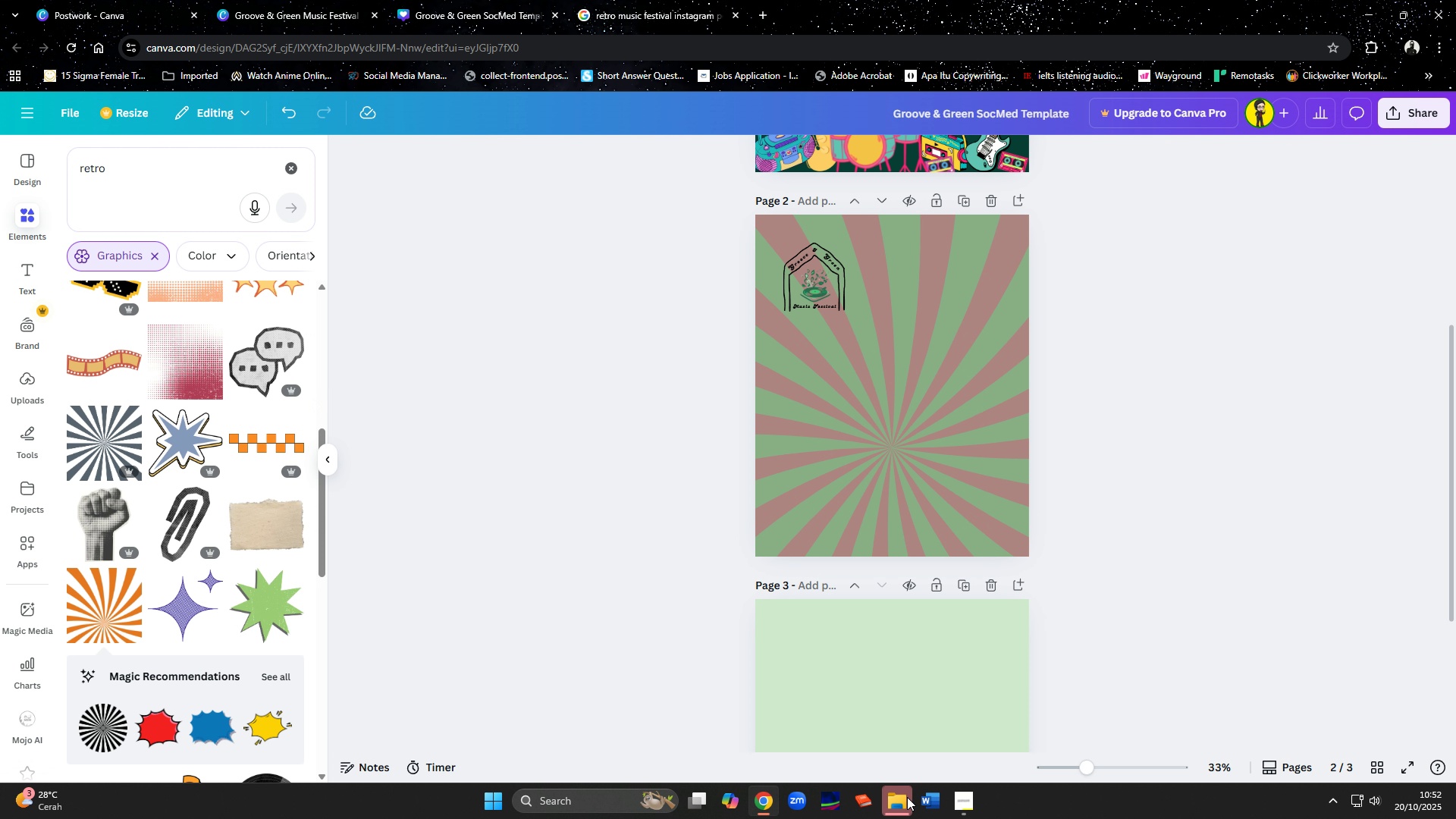 
left_click([906, 797])
 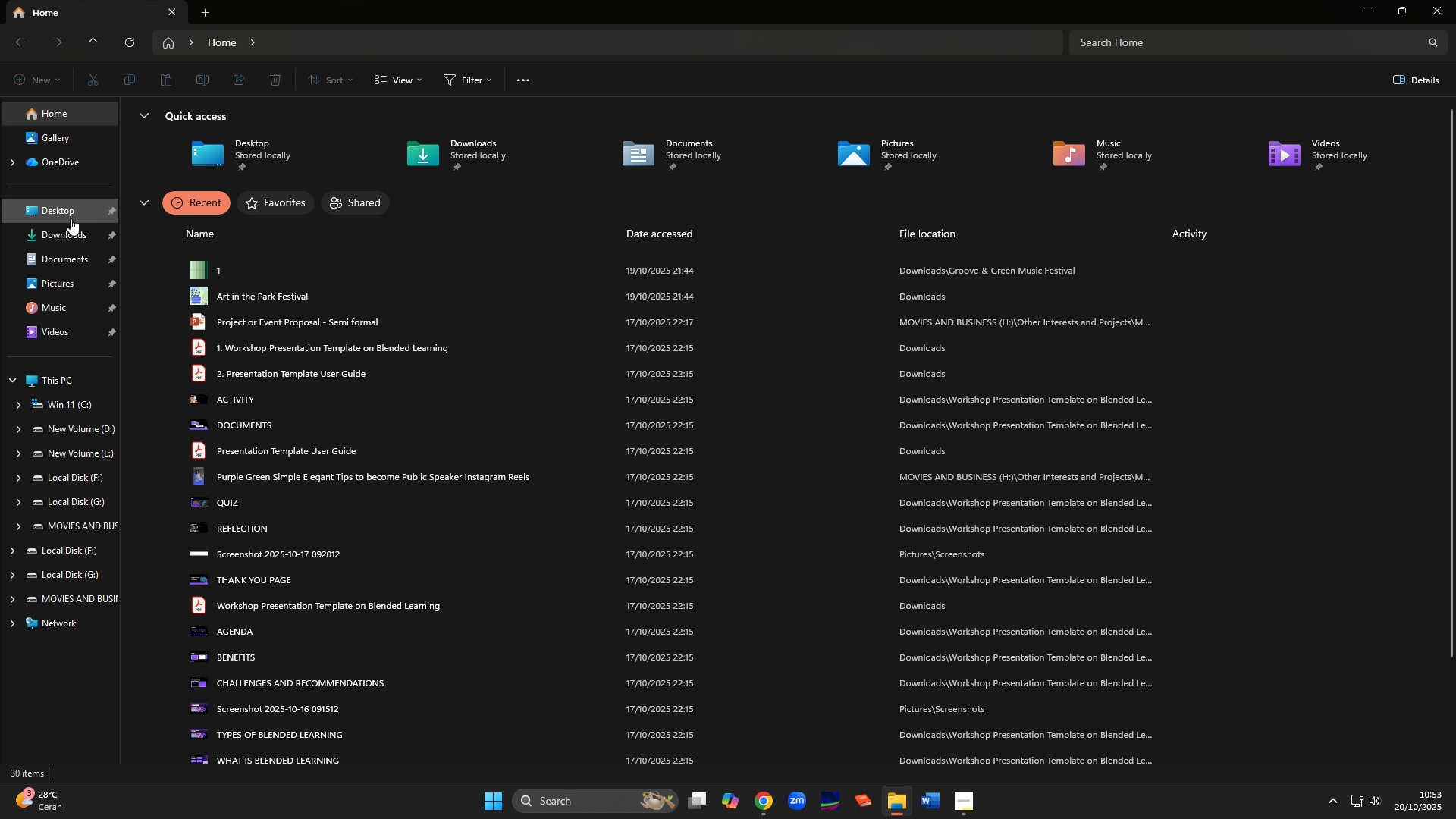 
left_click([58, 224])
 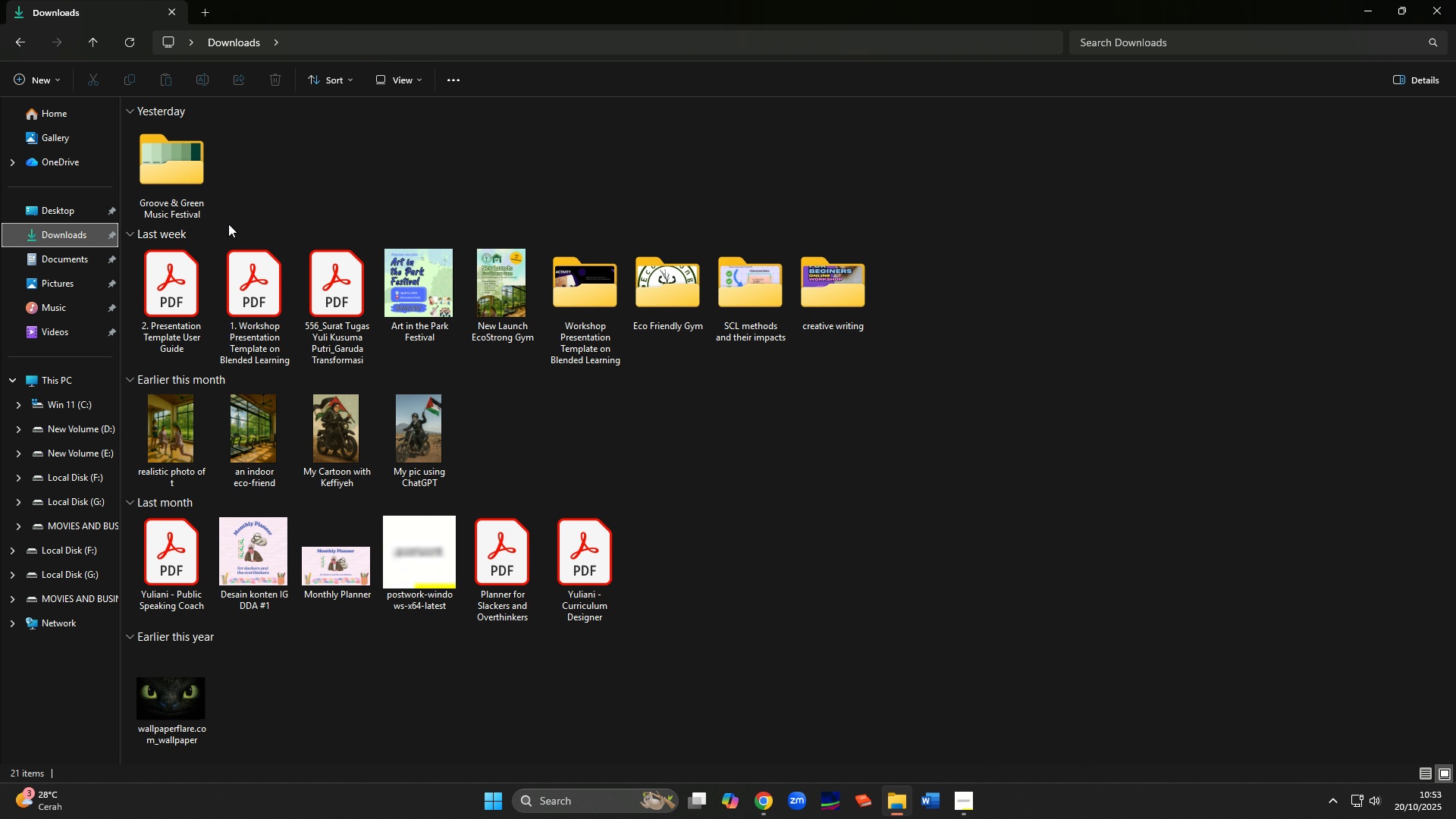 
mouse_move([234, 221])
 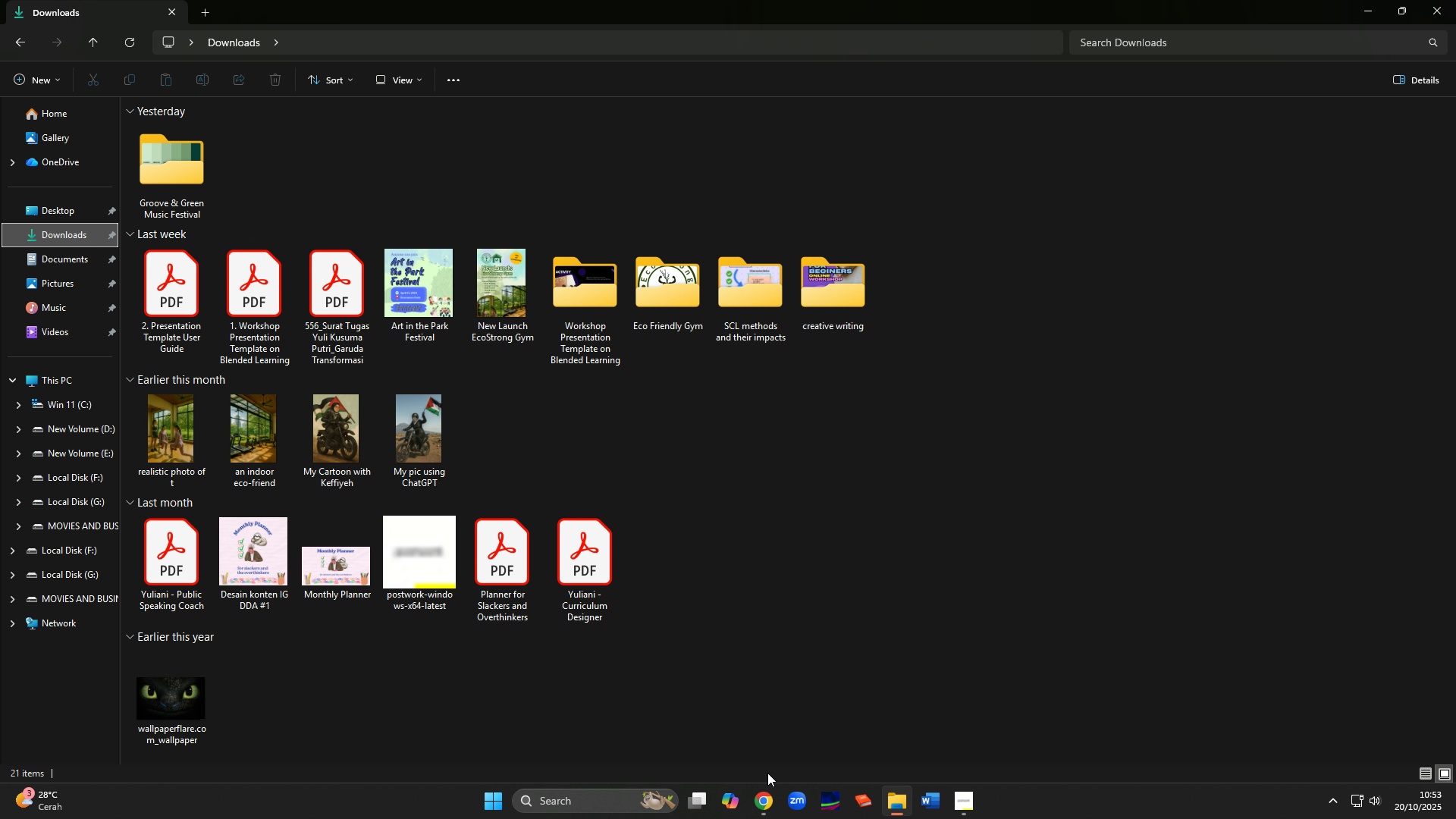 
left_click([732, 799])
 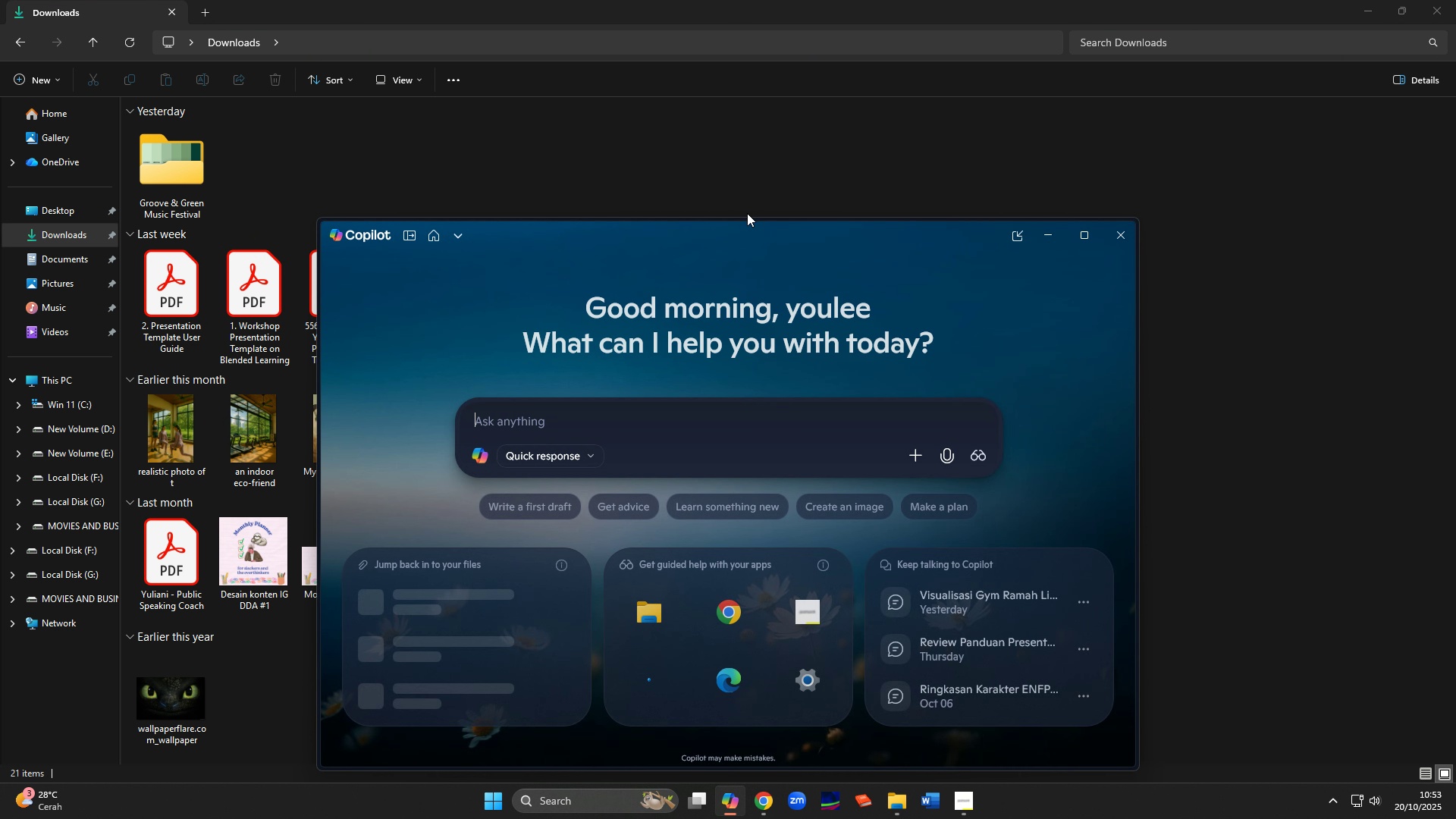 
left_click([1075, 235])
 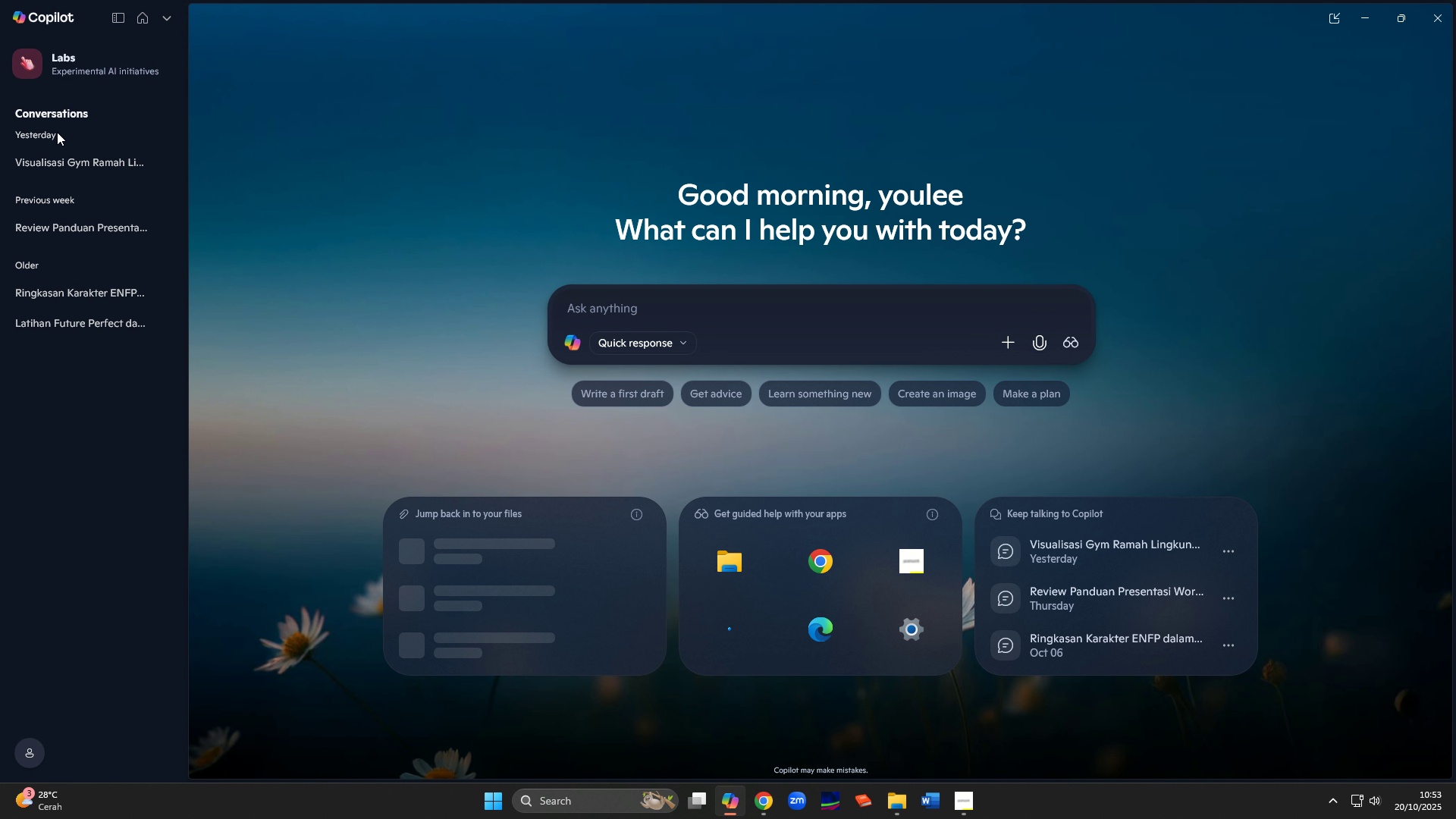 
left_click([46, 168])
 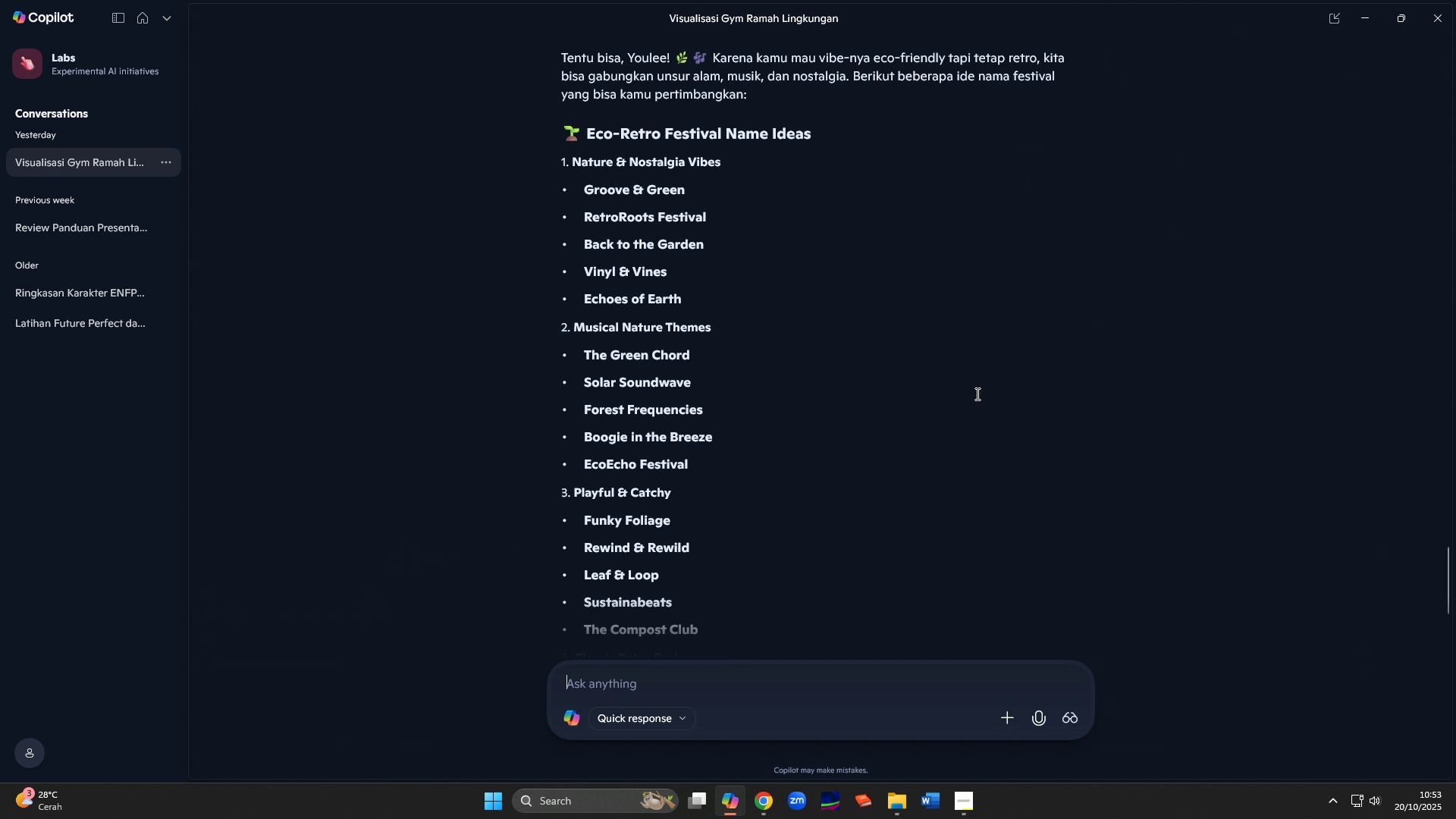 
scroll: coordinate [773, 422], scroll_direction: up, amount: 13.0
 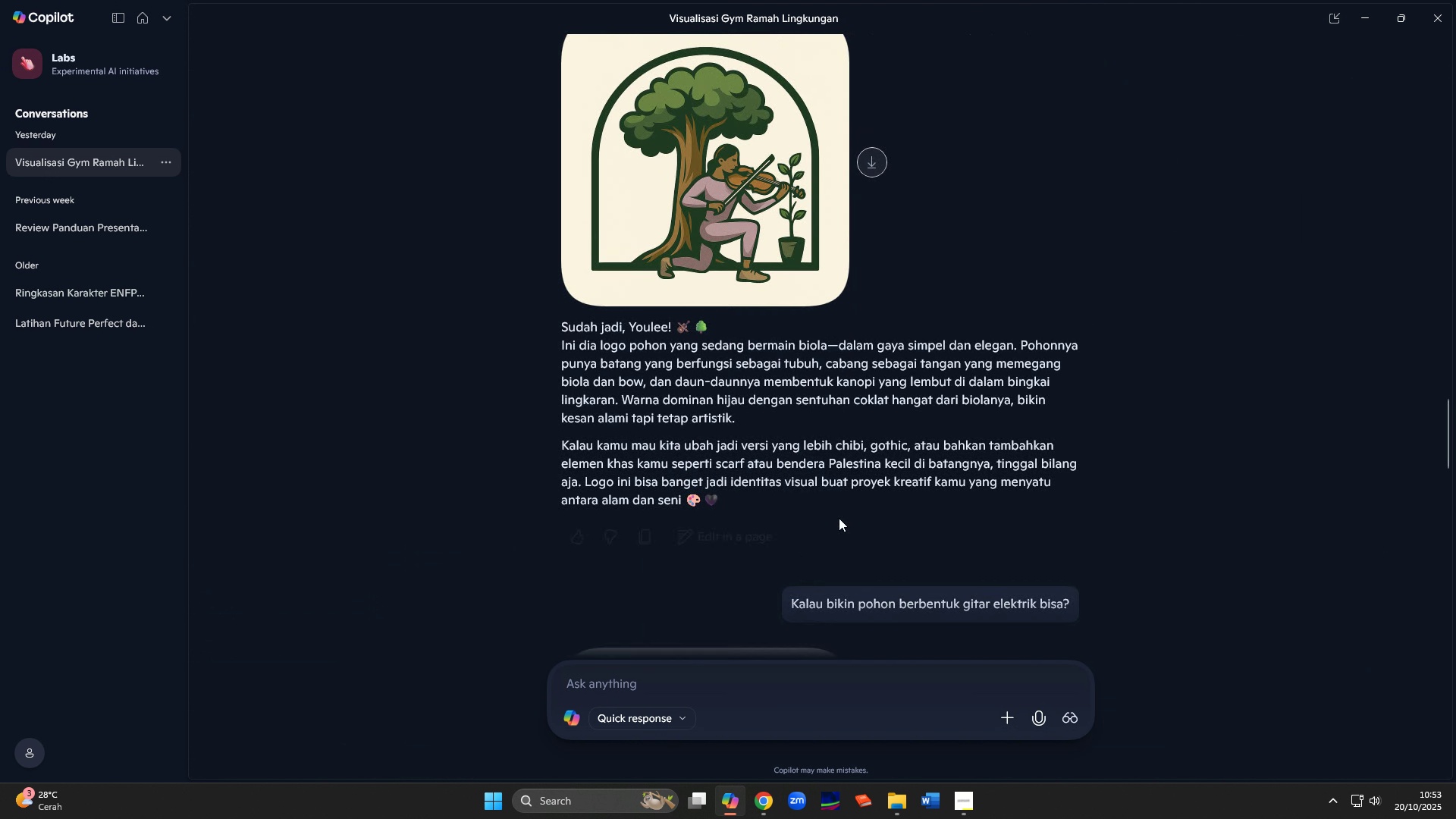 
scroll: coordinate [843, 527], scroll_direction: down, amount: 4.0
 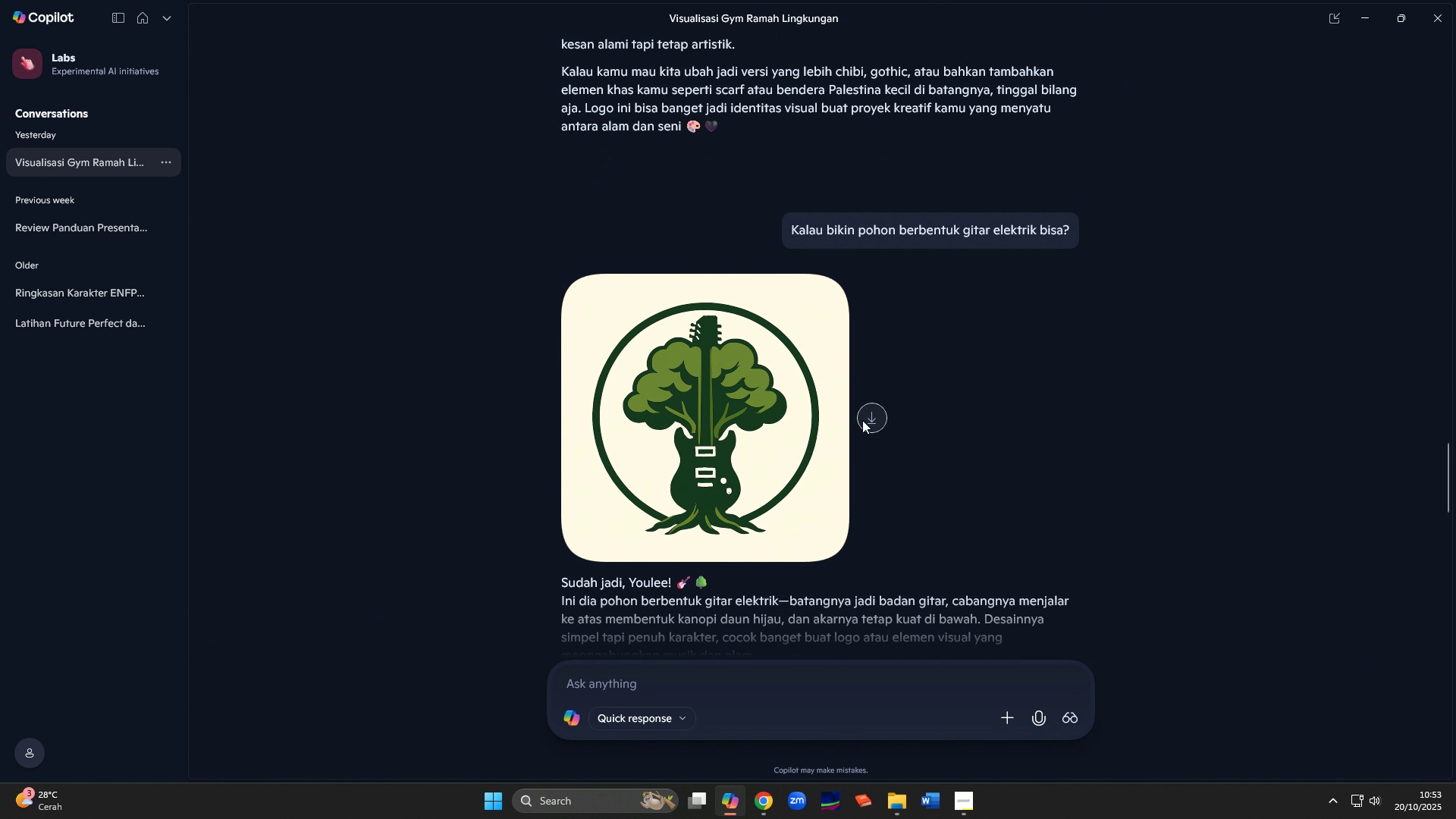 
left_click([873, 419])
 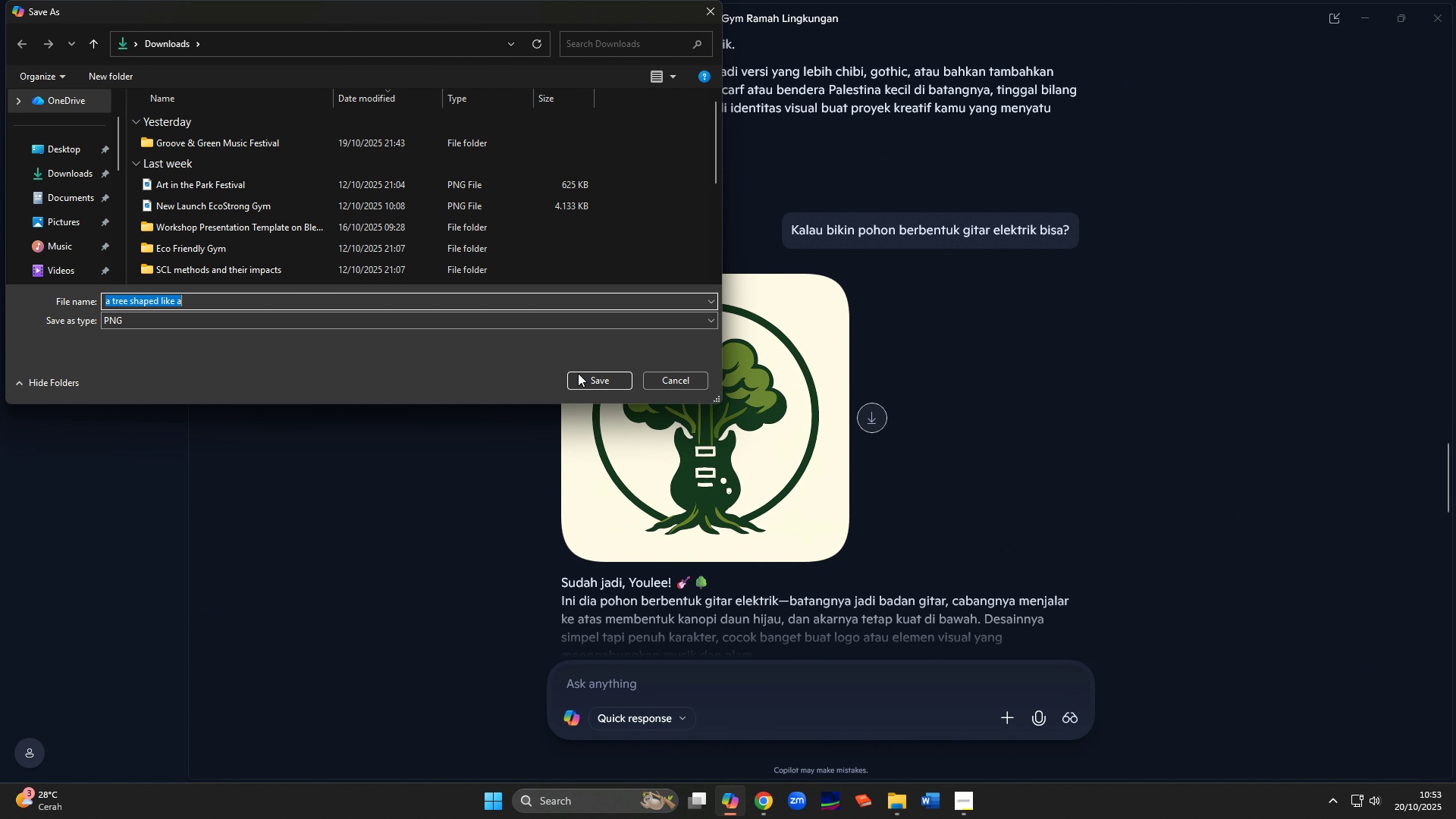 
left_click([576, 380])
 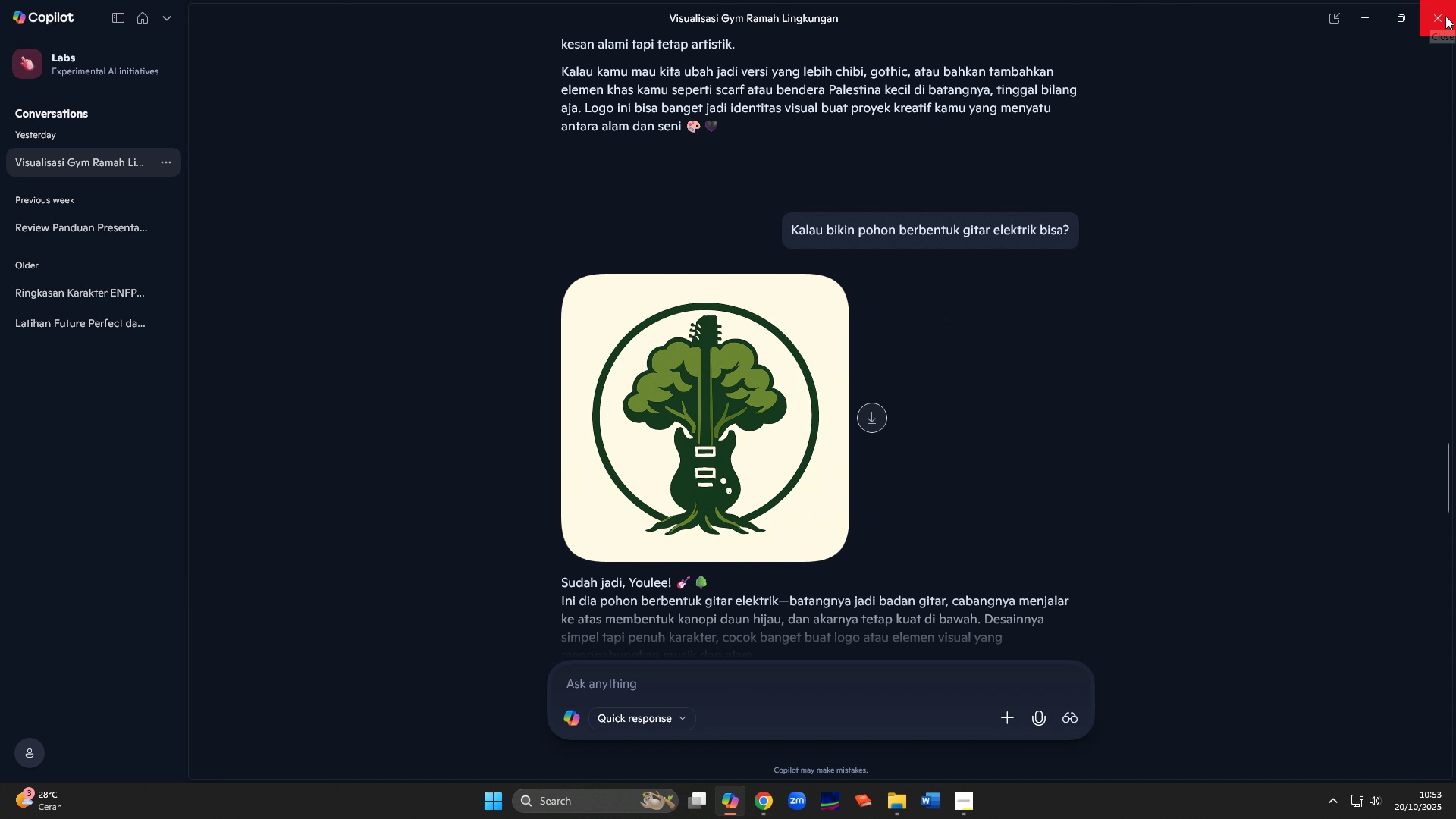 
wait(6.61)
 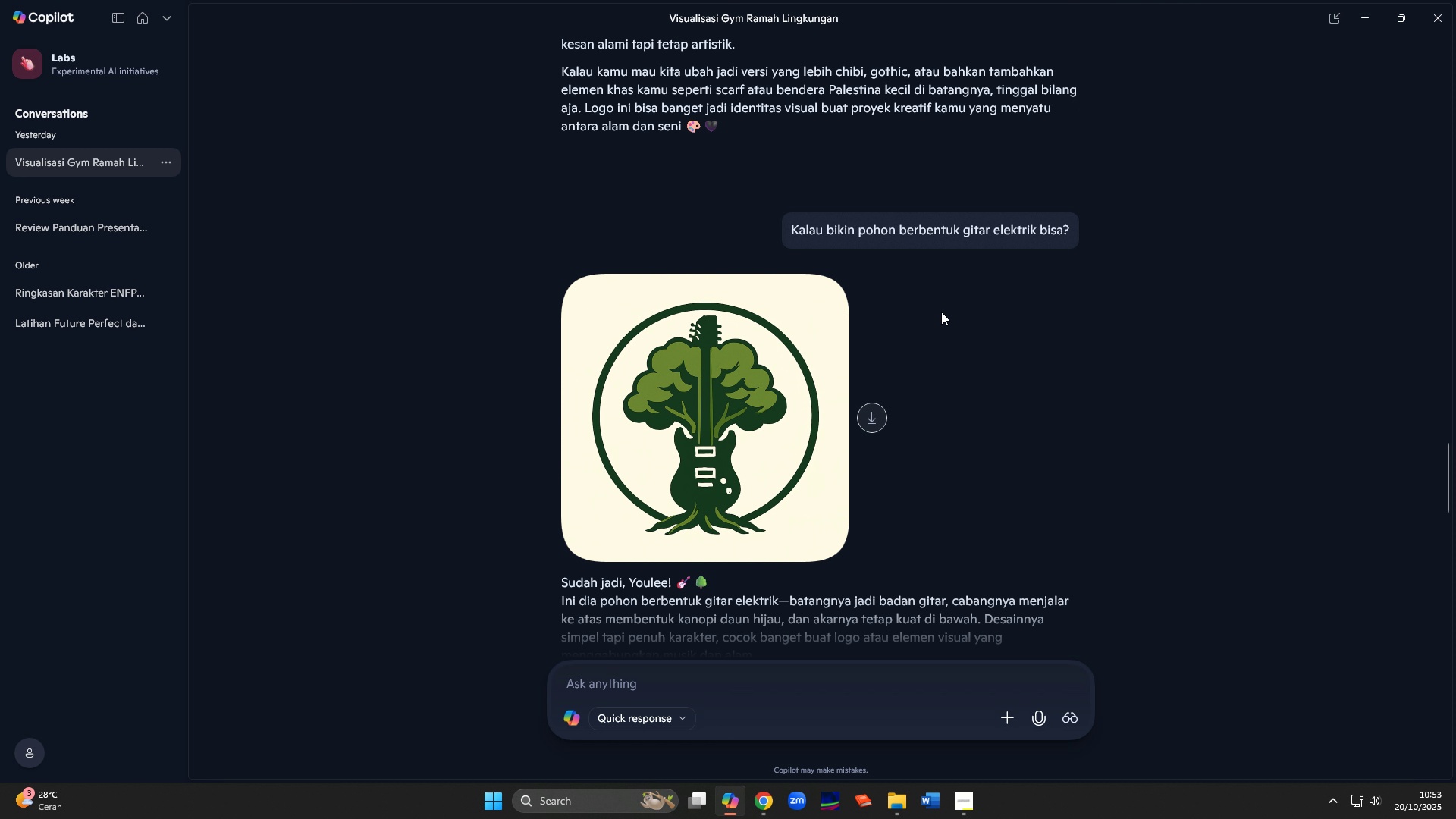 
left_click([1445, 16])
 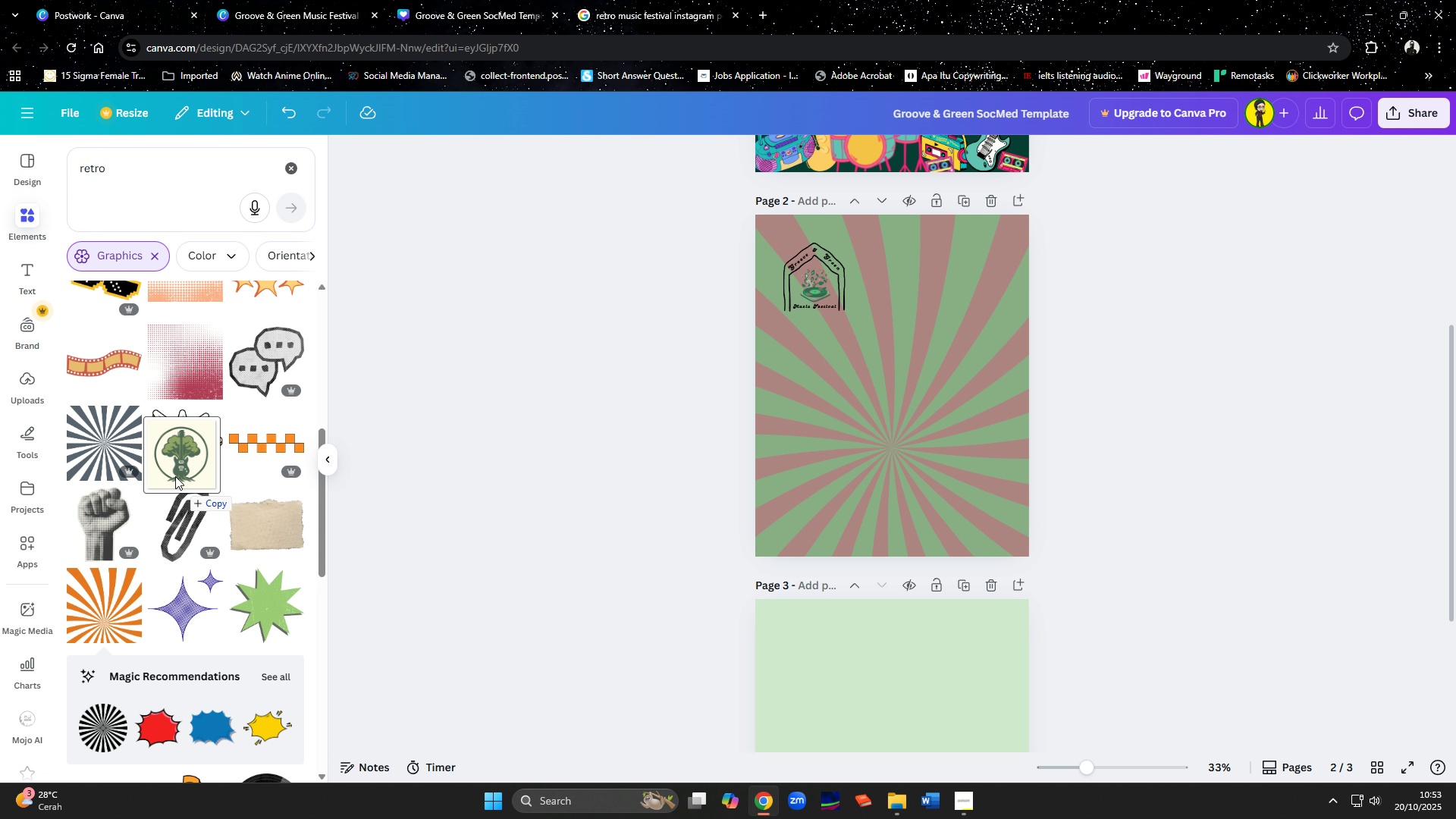 
left_click([14, 383])
 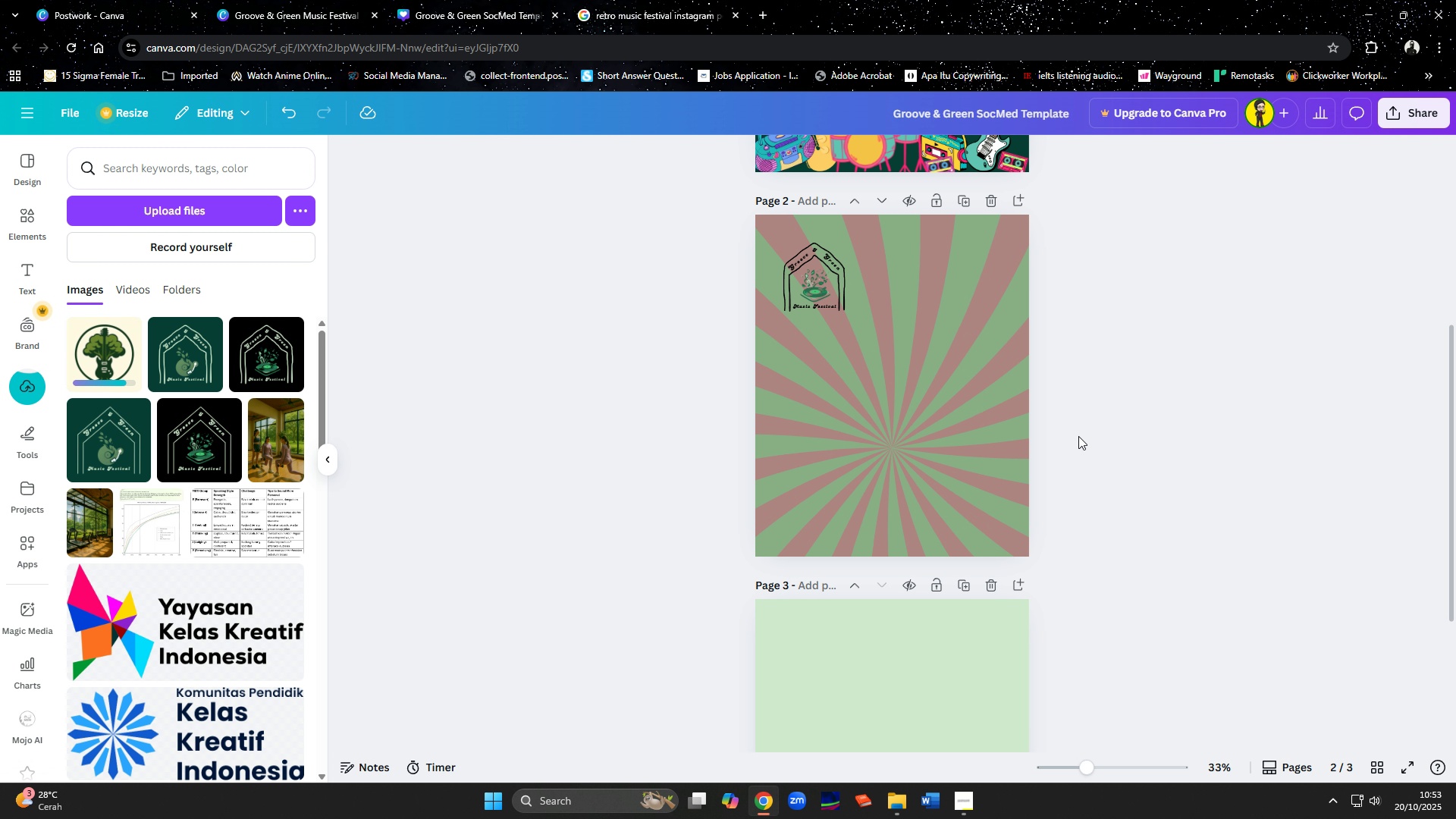 
wait(9.53)
 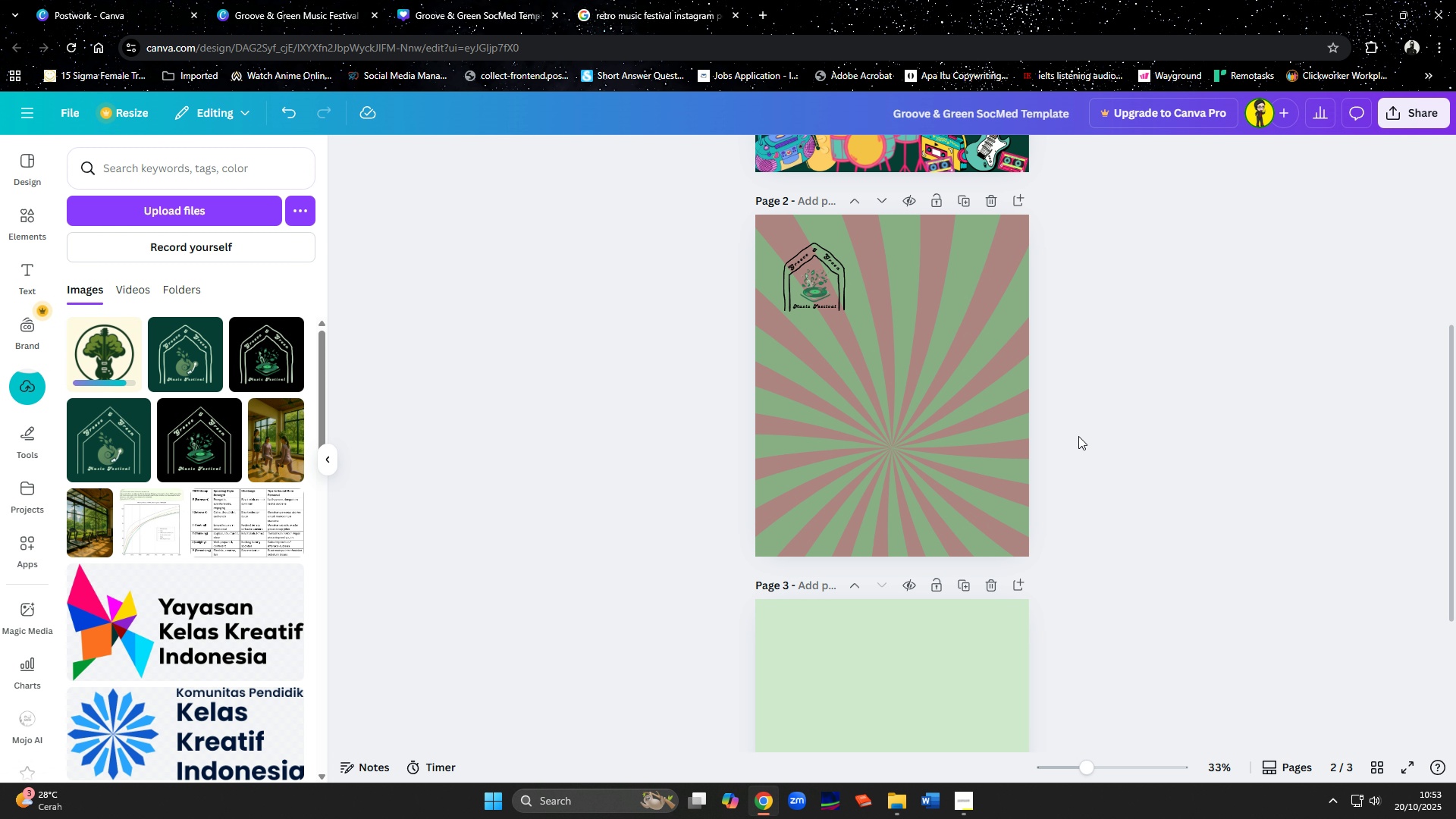 
hold_key(key=ControlLeft, duration=0.79)
scroll: coordinate [946, 353], scroll_direction: up, amount: 3.0
 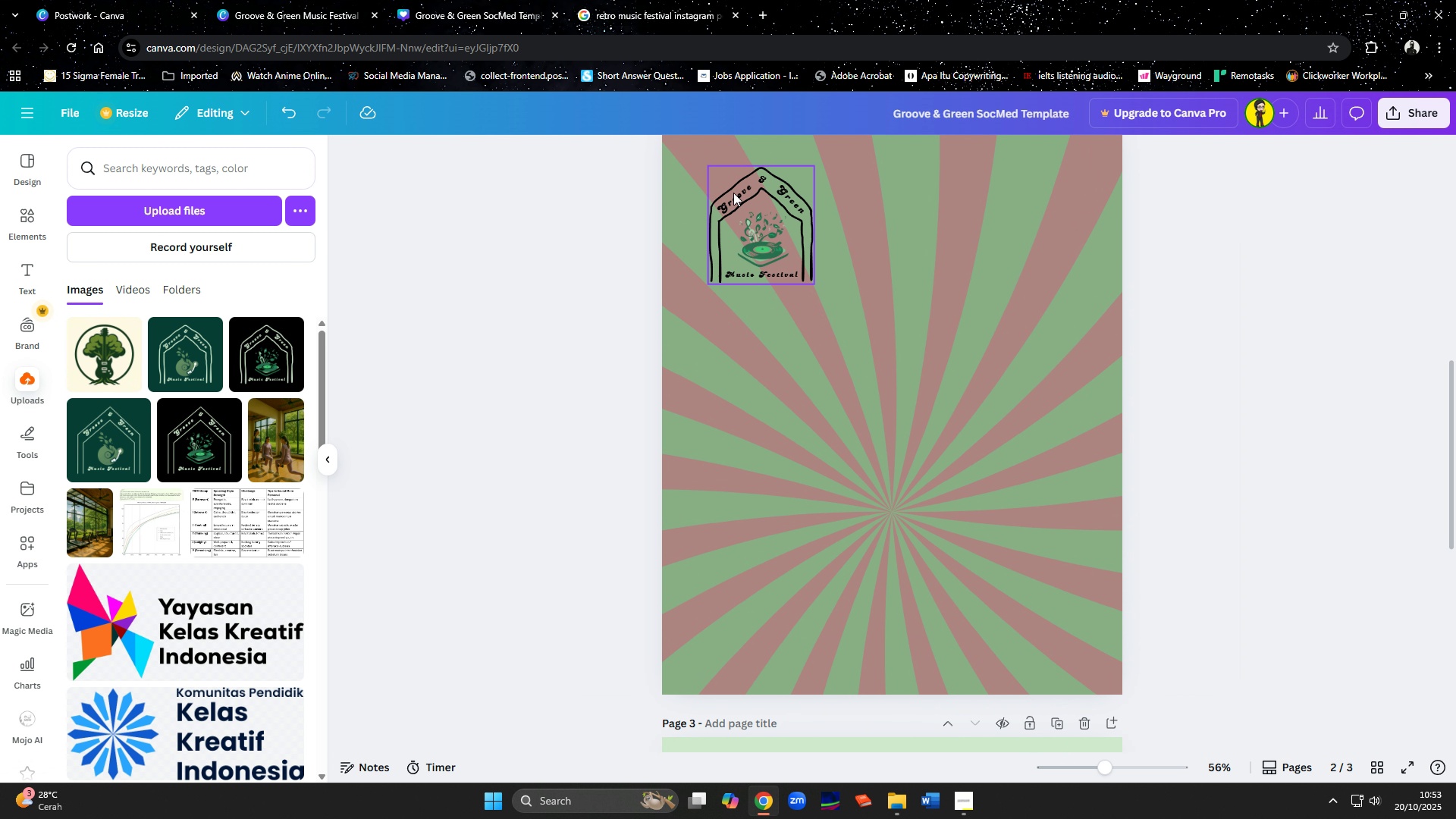 
left_click([733, 193])
 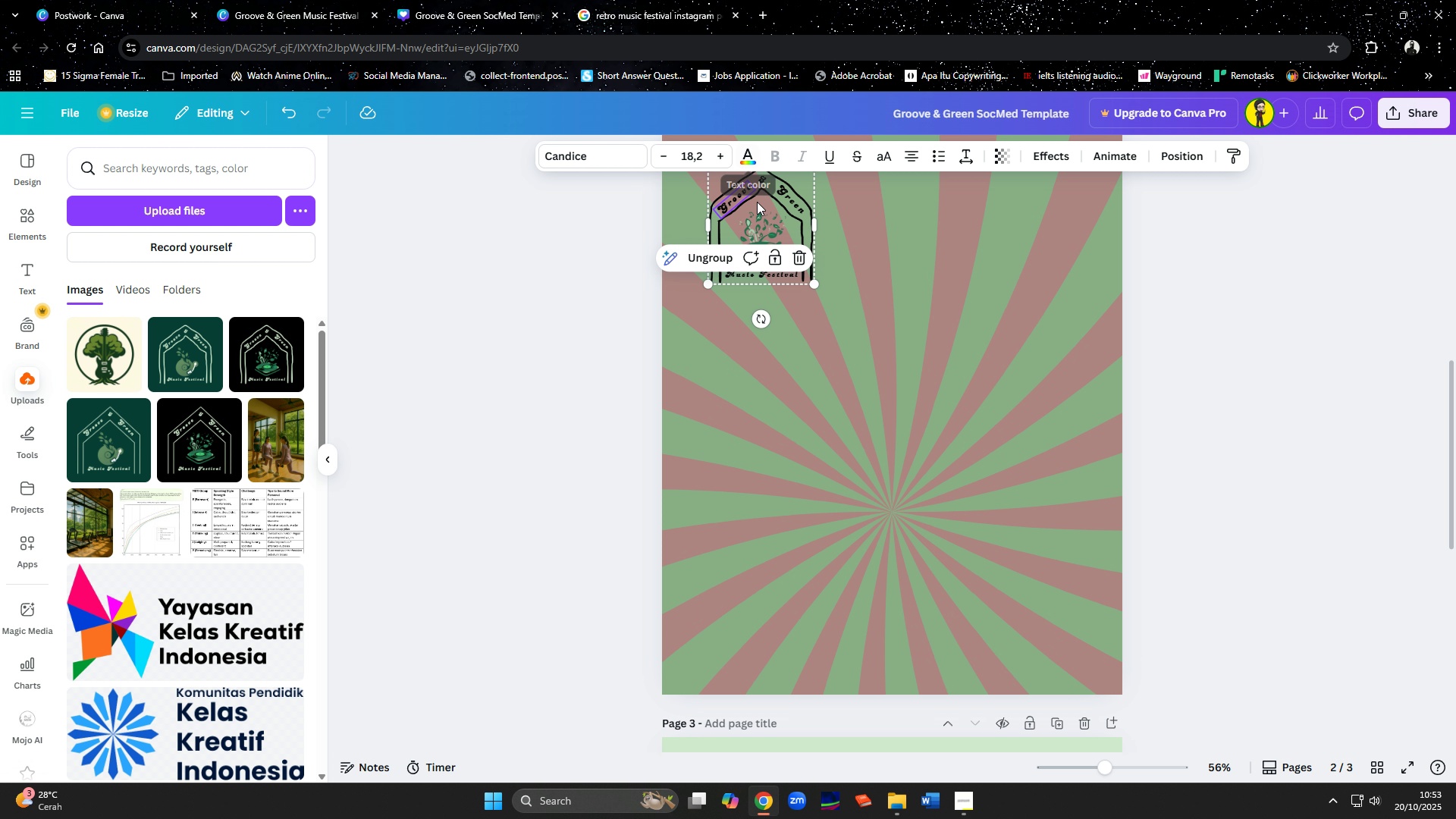 
hold_key(key=ShiftLeft, duration=0.64)
left_click([788, 195])
 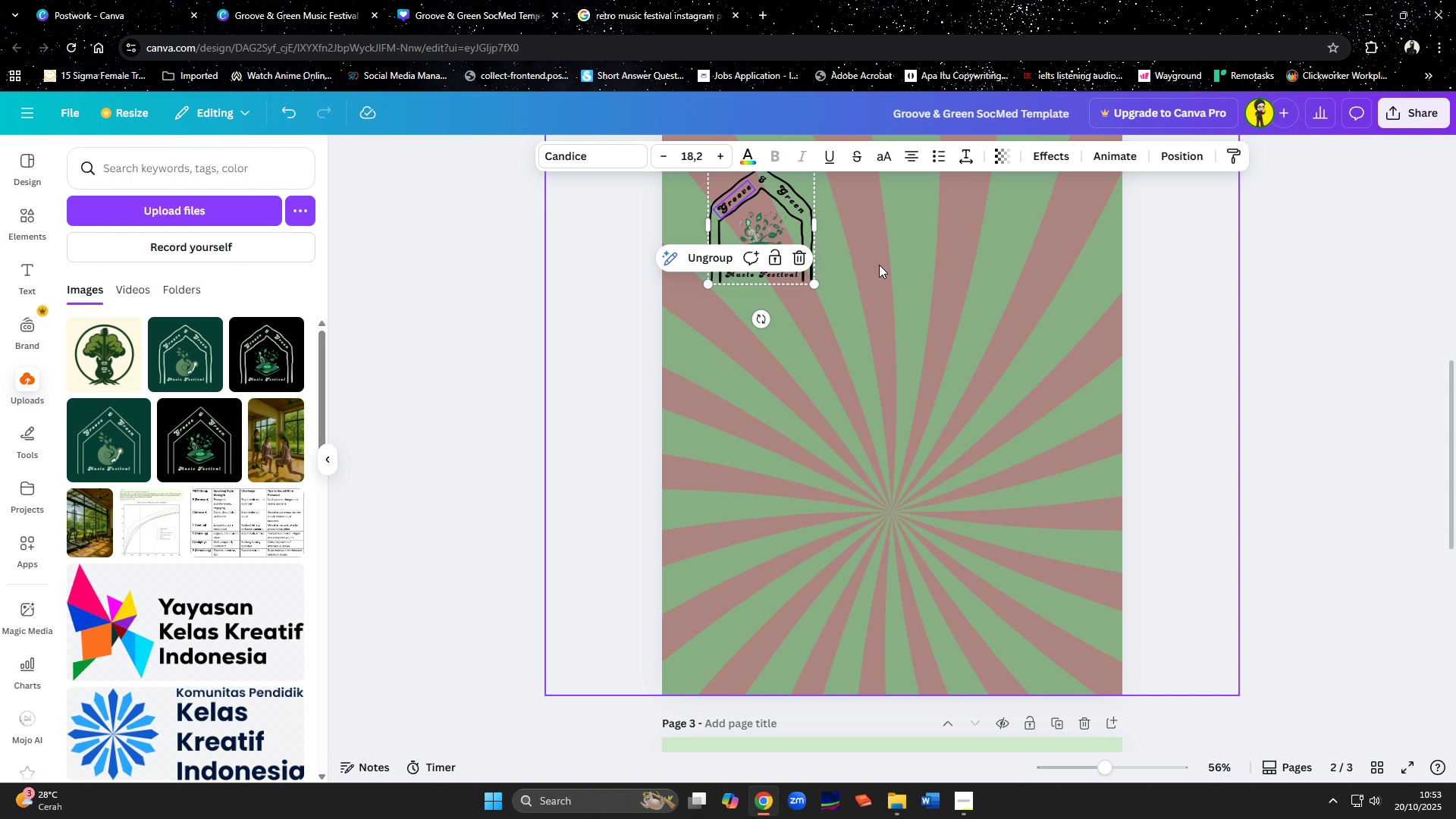 
scroll: coordinate [878, 265], scroll_direction: up, amount: 2.0
 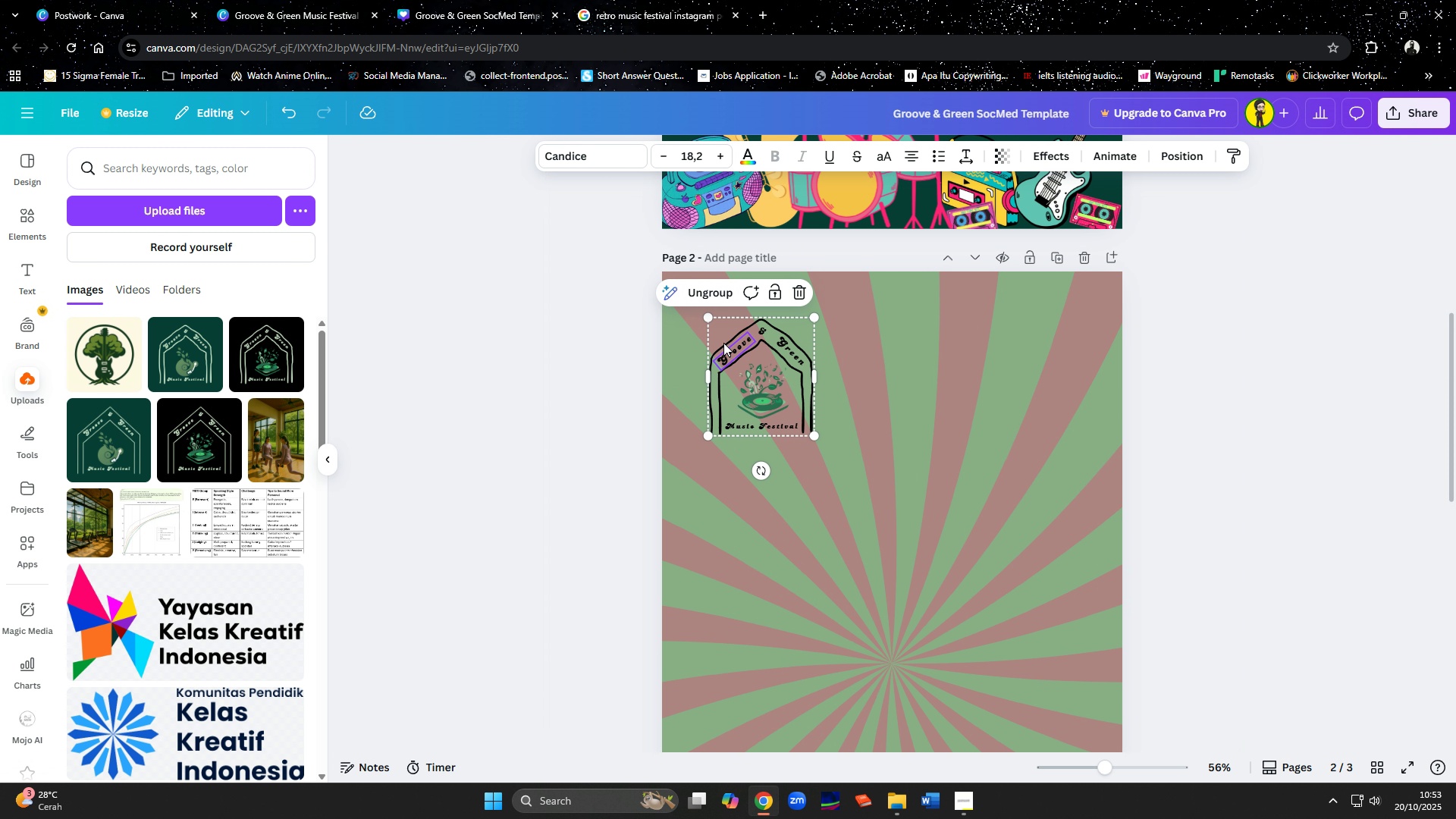 
left_click([728, 300])
 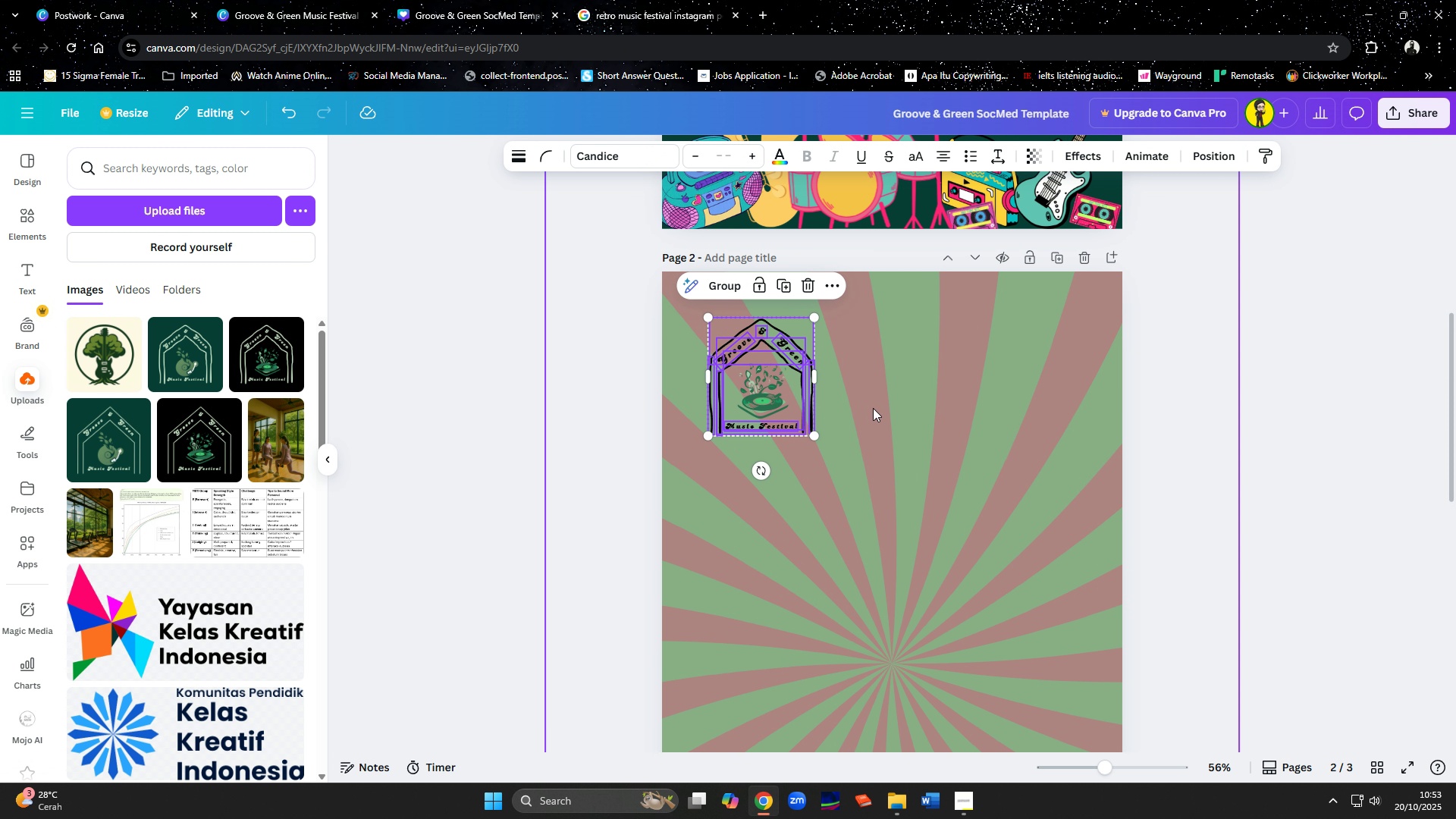 
left_click([873, 408])
 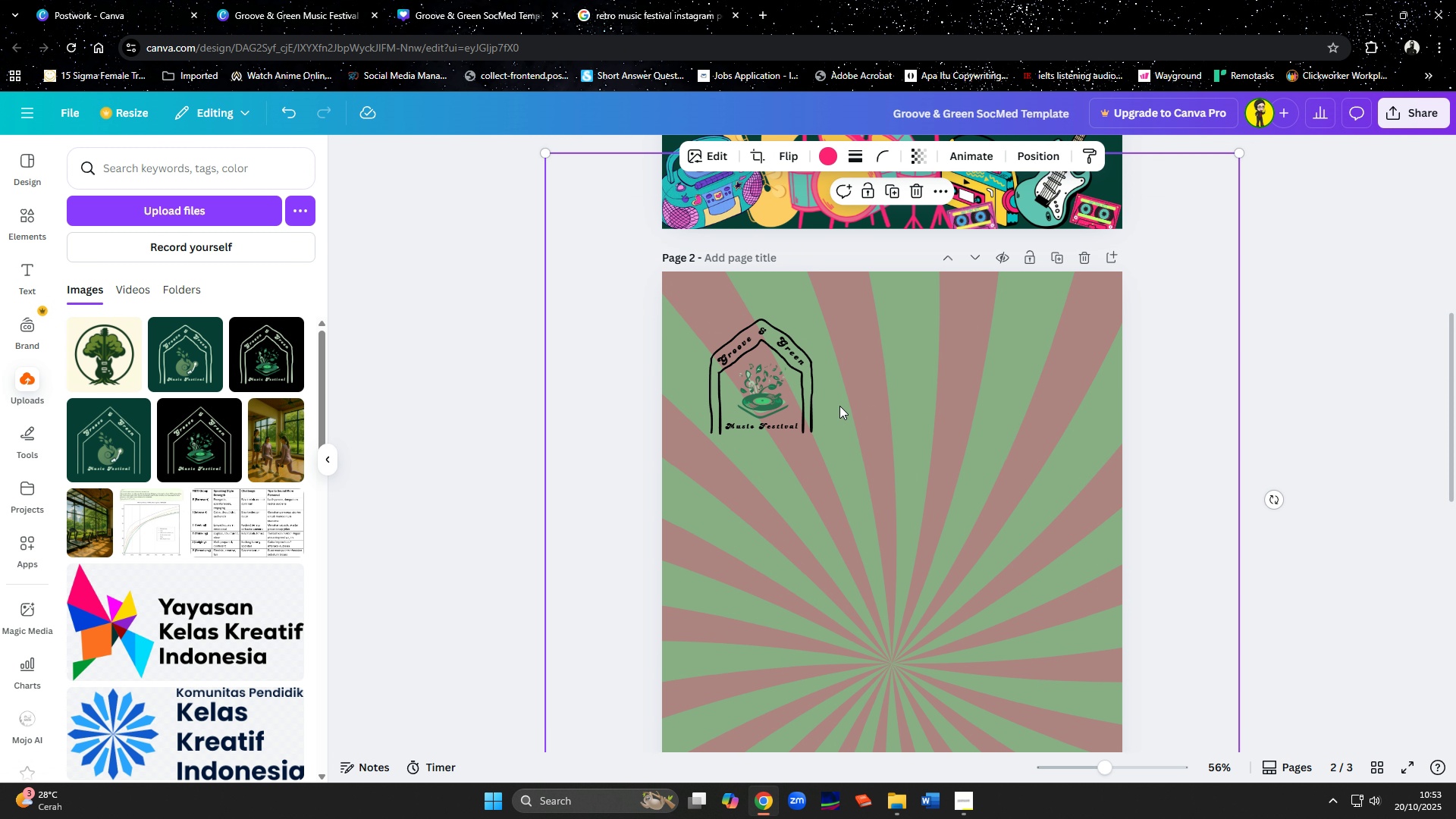 
hold_key(key=ControlLeft, duration=0.48)
scroll: coordinate [839, 406], scroll_direction: up, amount: 1.0
 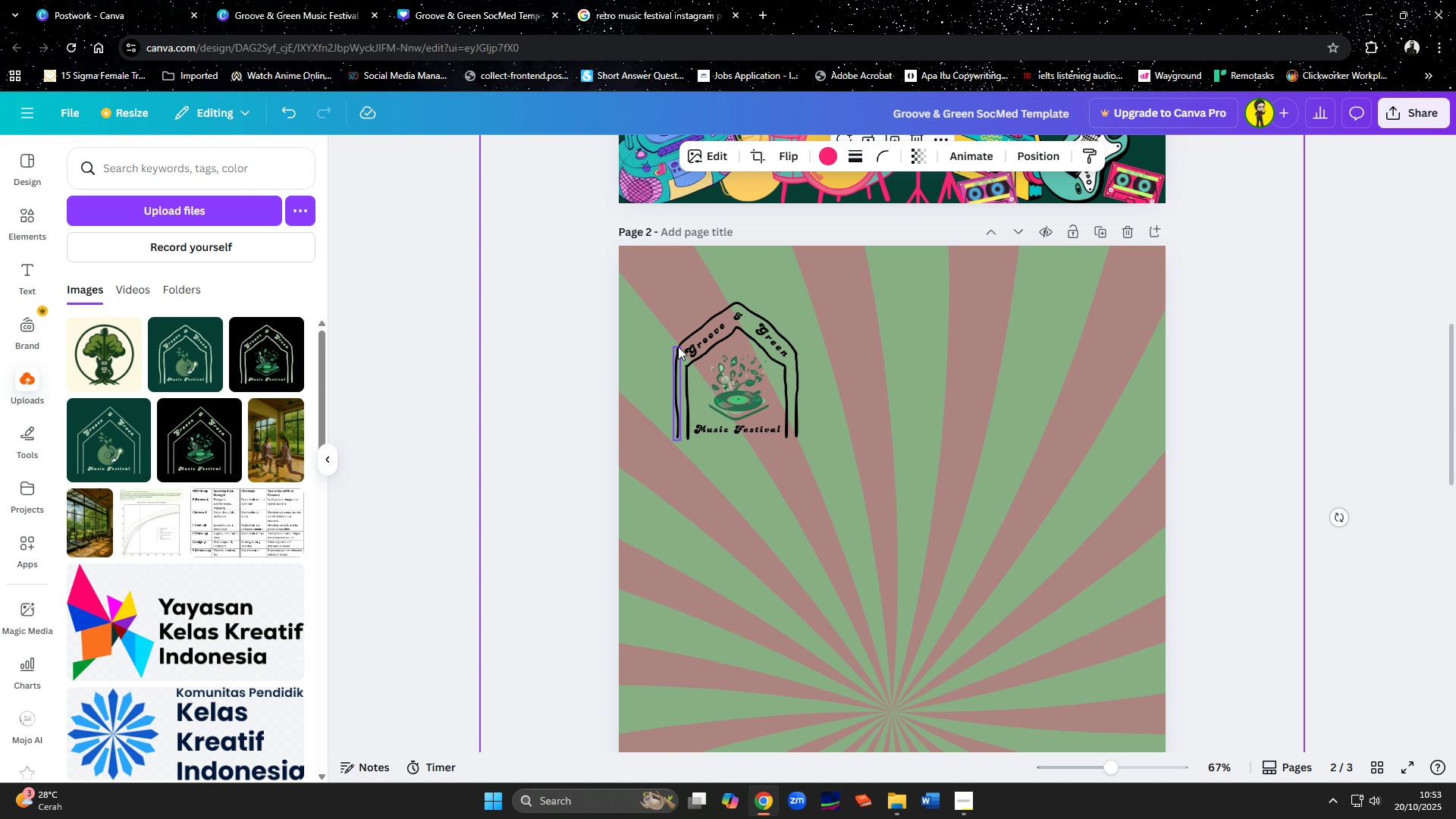 
left_click([678, 347])
 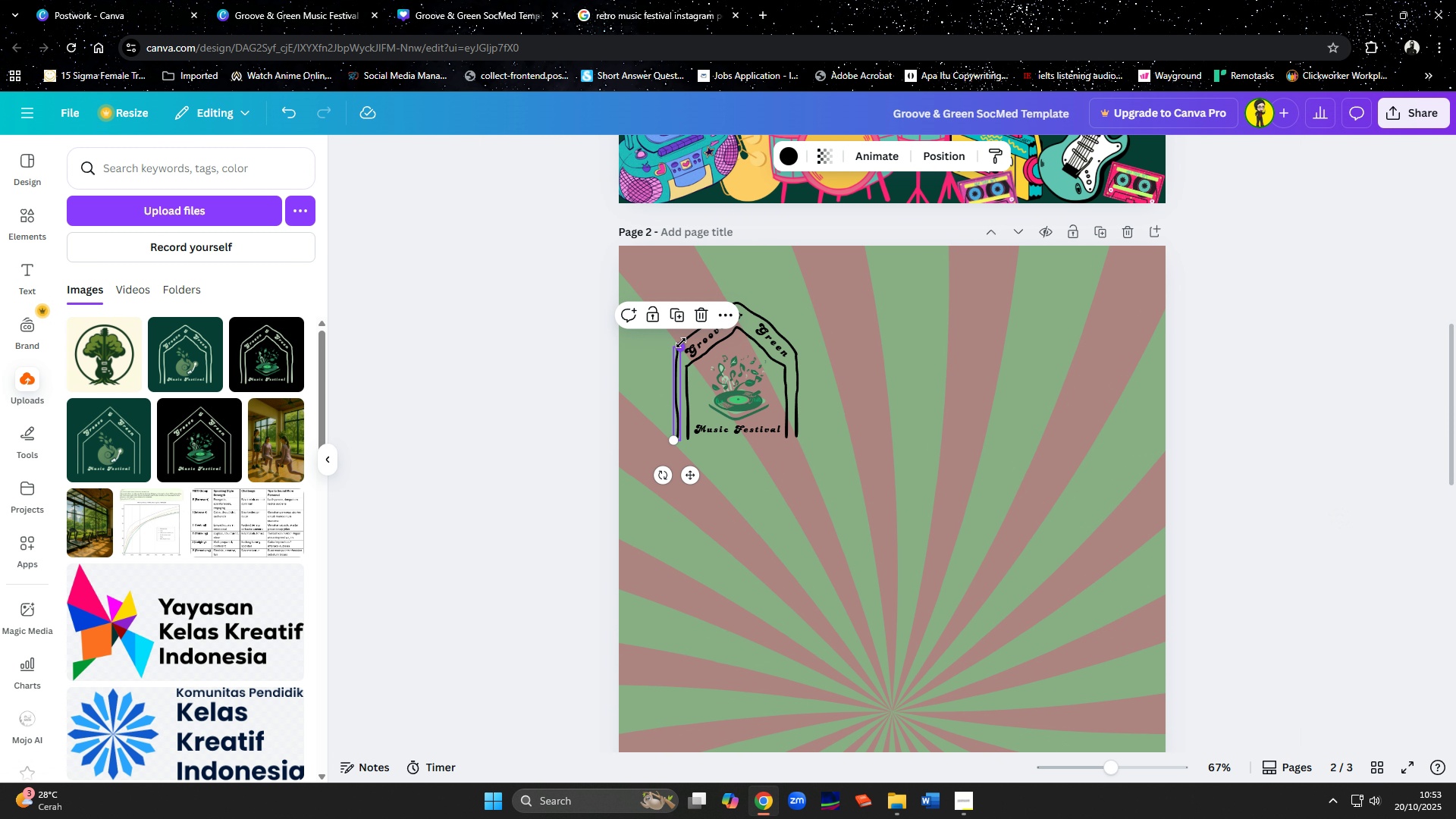 
hold_key(key=ShiftLeft, duration=1.53)
 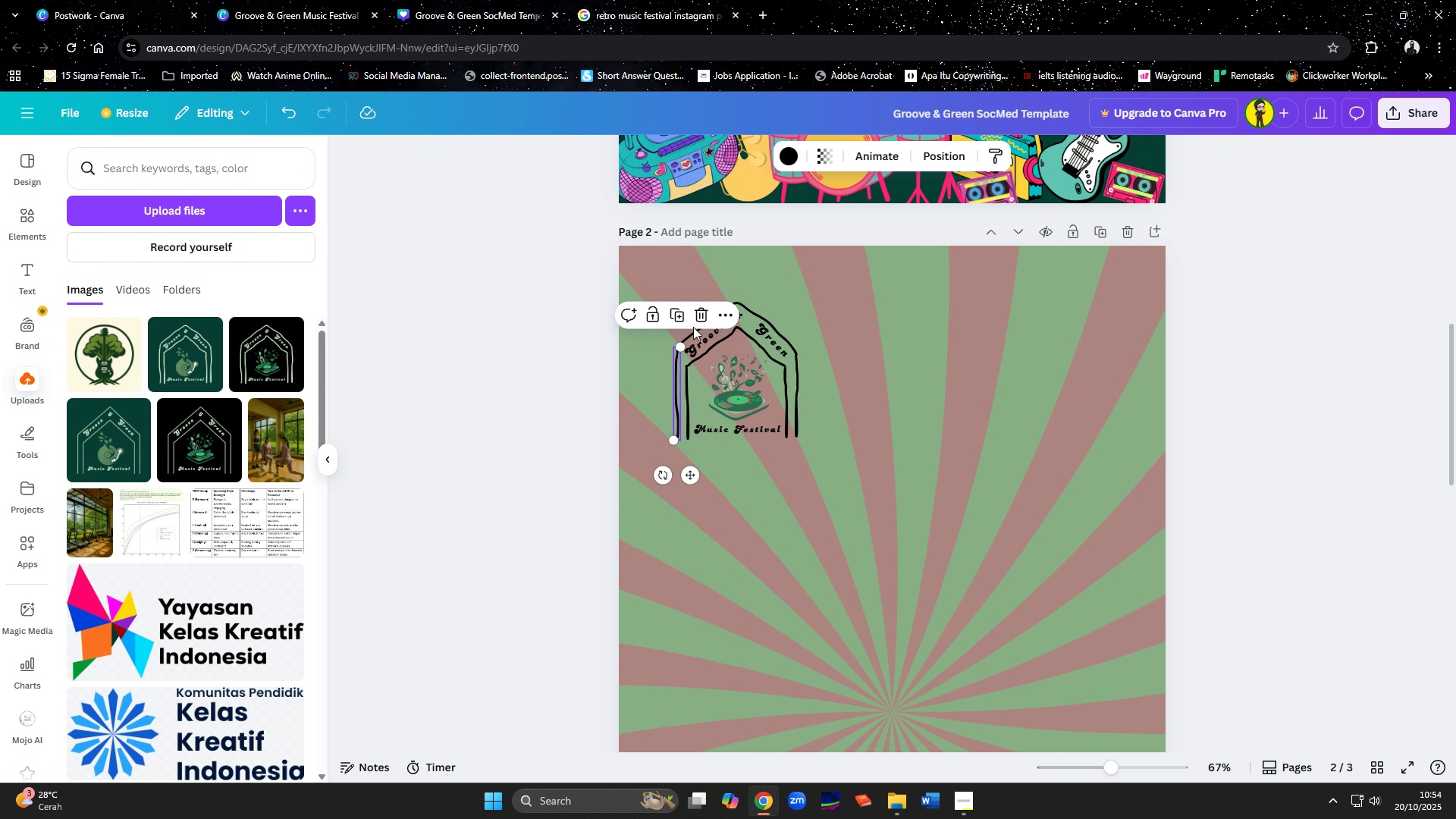 
hold_key(key=ShiftLeft, duration=1.53)
 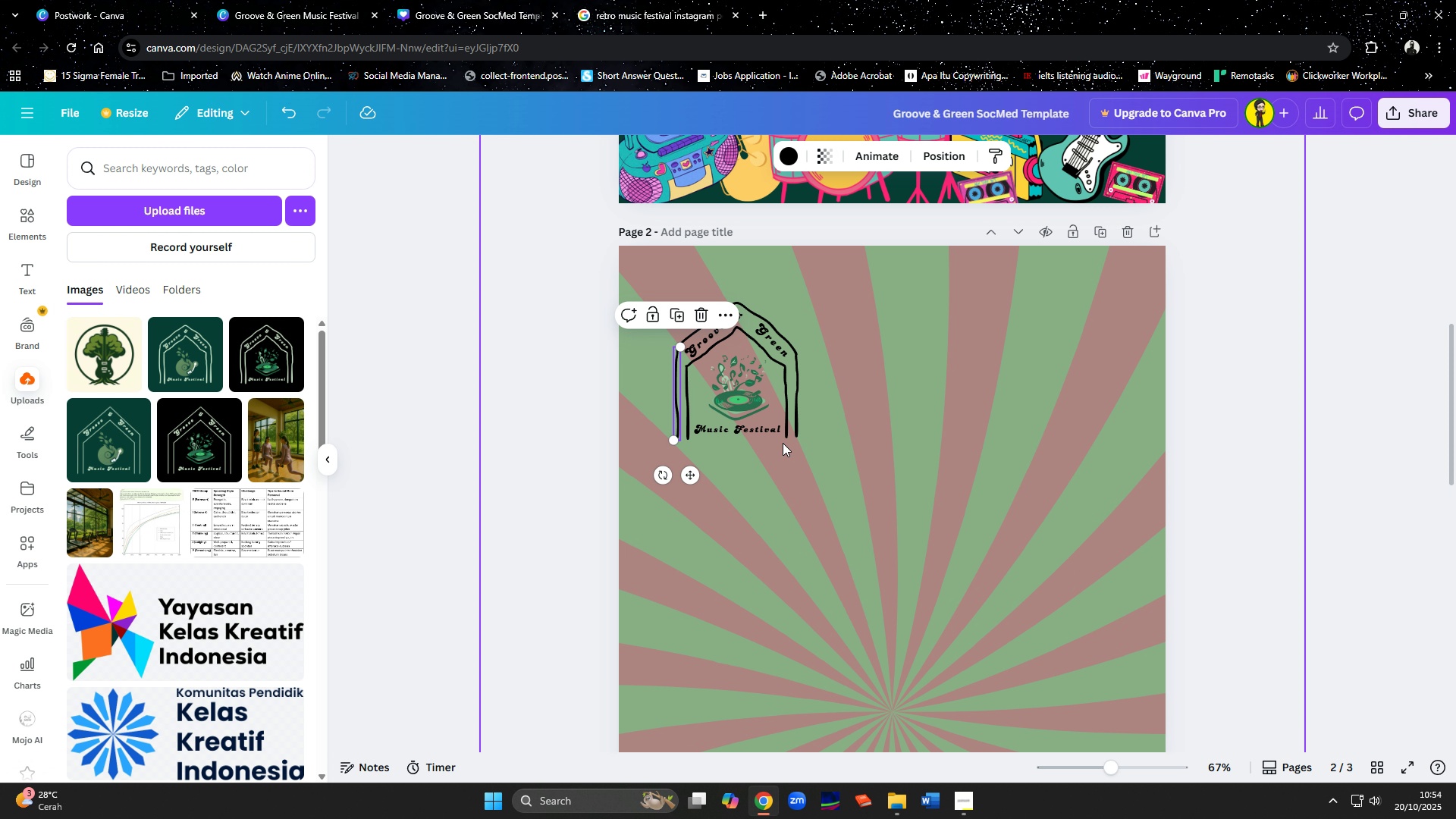 
hold_key(key=ShiftLeft, duration=1.52)
left_click([786, 429])
 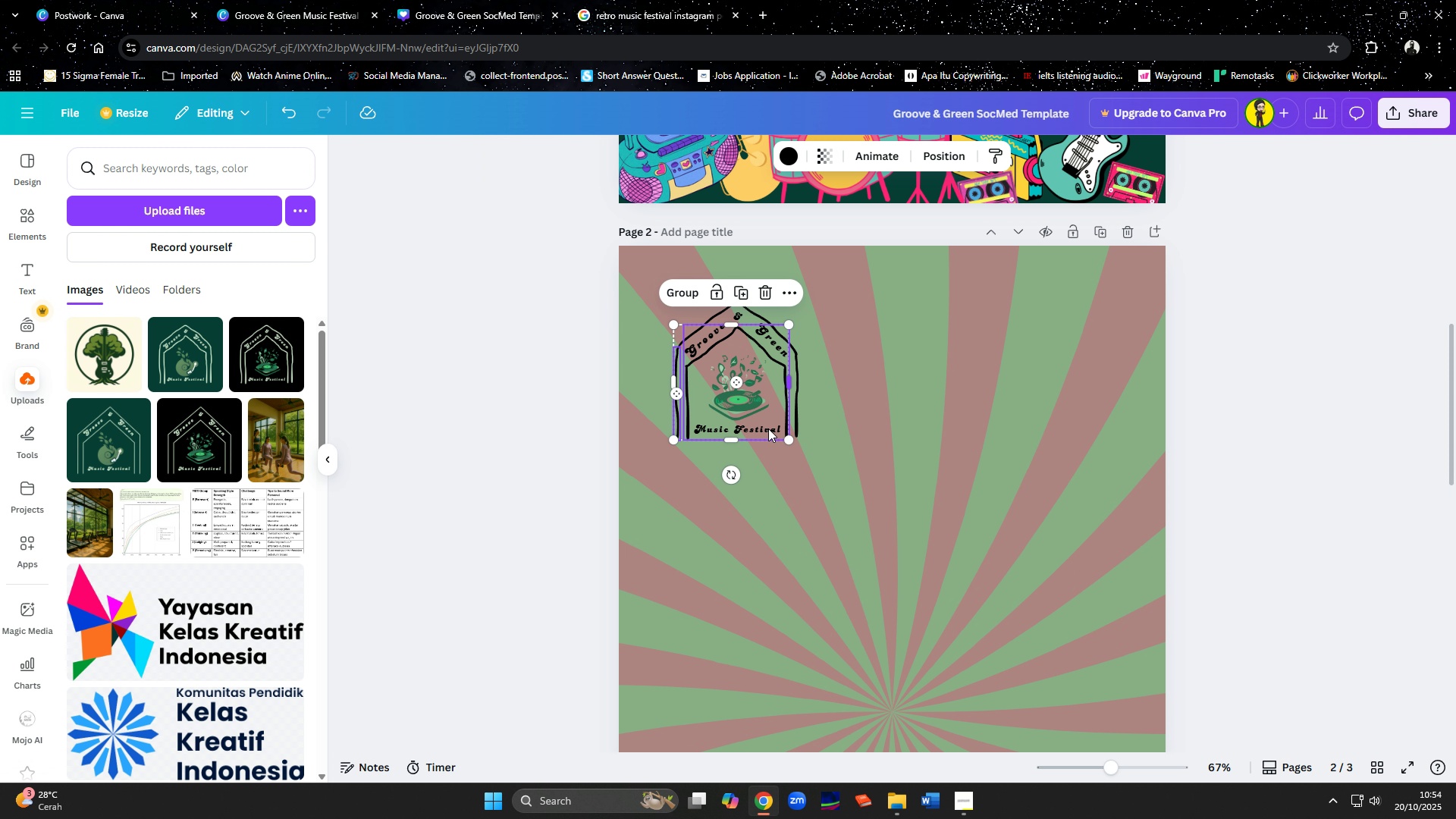 
hold_key(key=ShiftLeft, duration=1.51)
left_click([686, 412])
 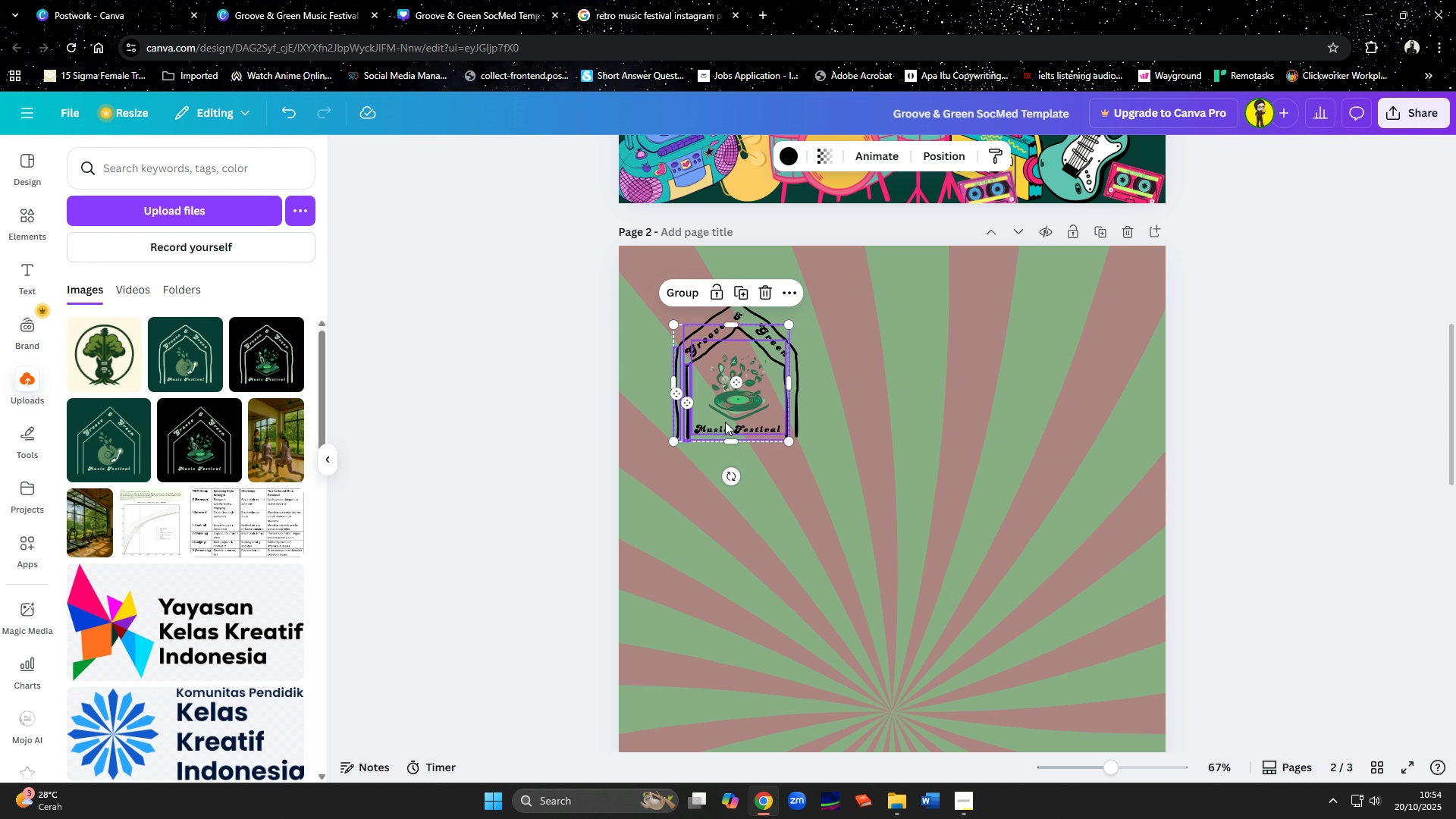 
hold_key(key=ShiftLeft, duration=1.53)
 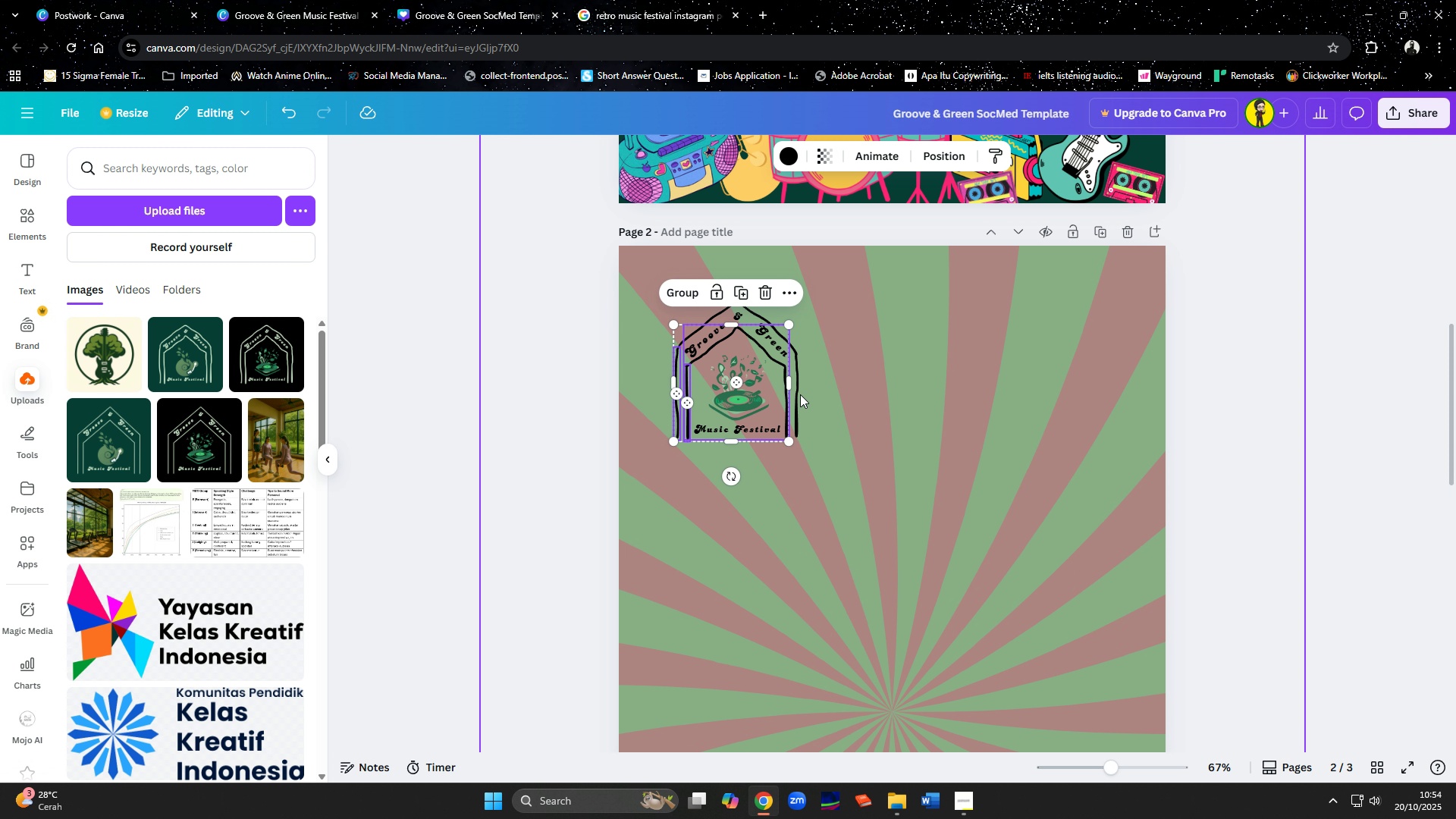 
hold_key(key=ShiftLeft, duration=1.52)
left_click([795, 393])
 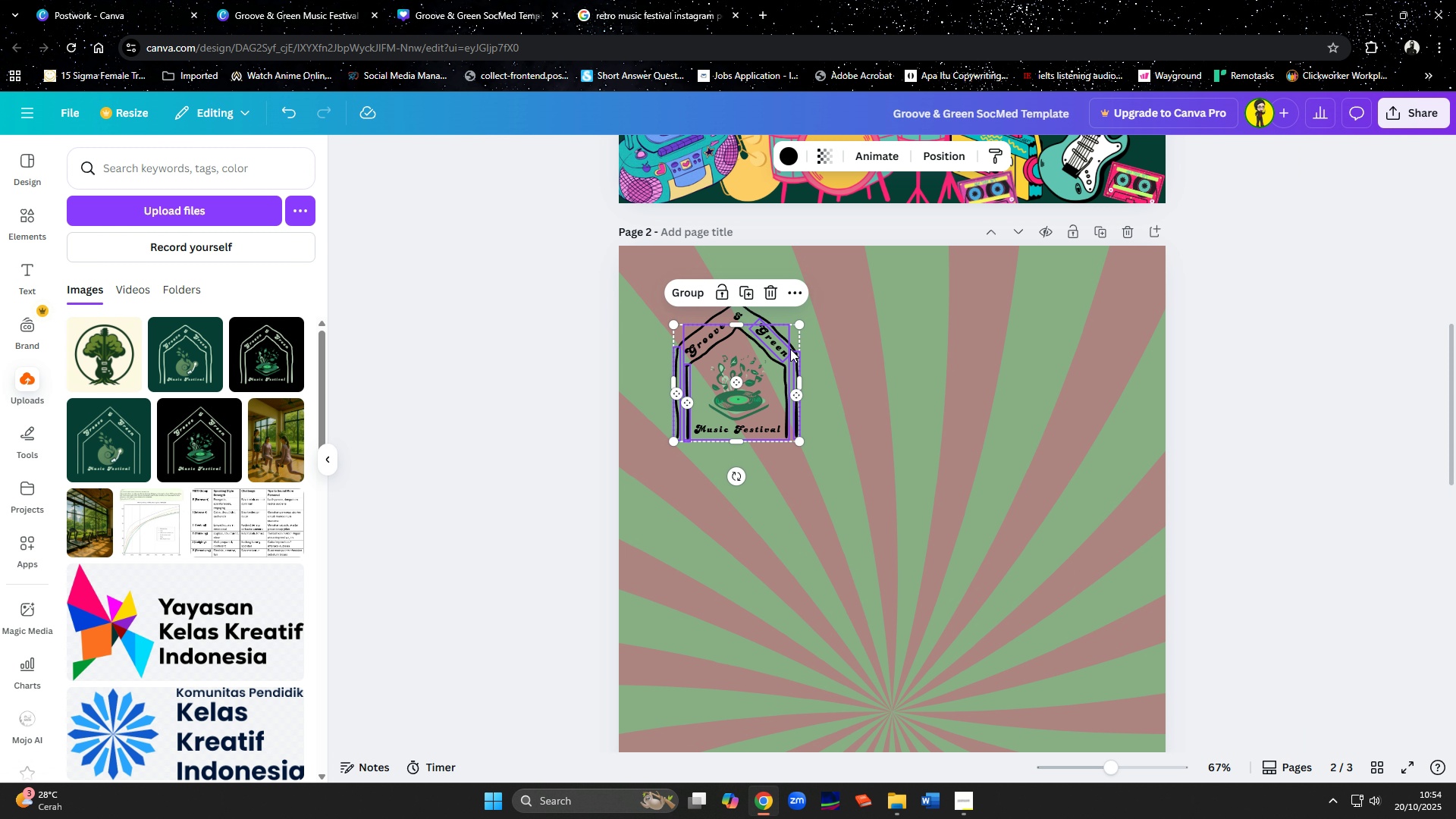 
hold_key(key=ShiftLeft, duration=1.09)
left_click([792, 347])
 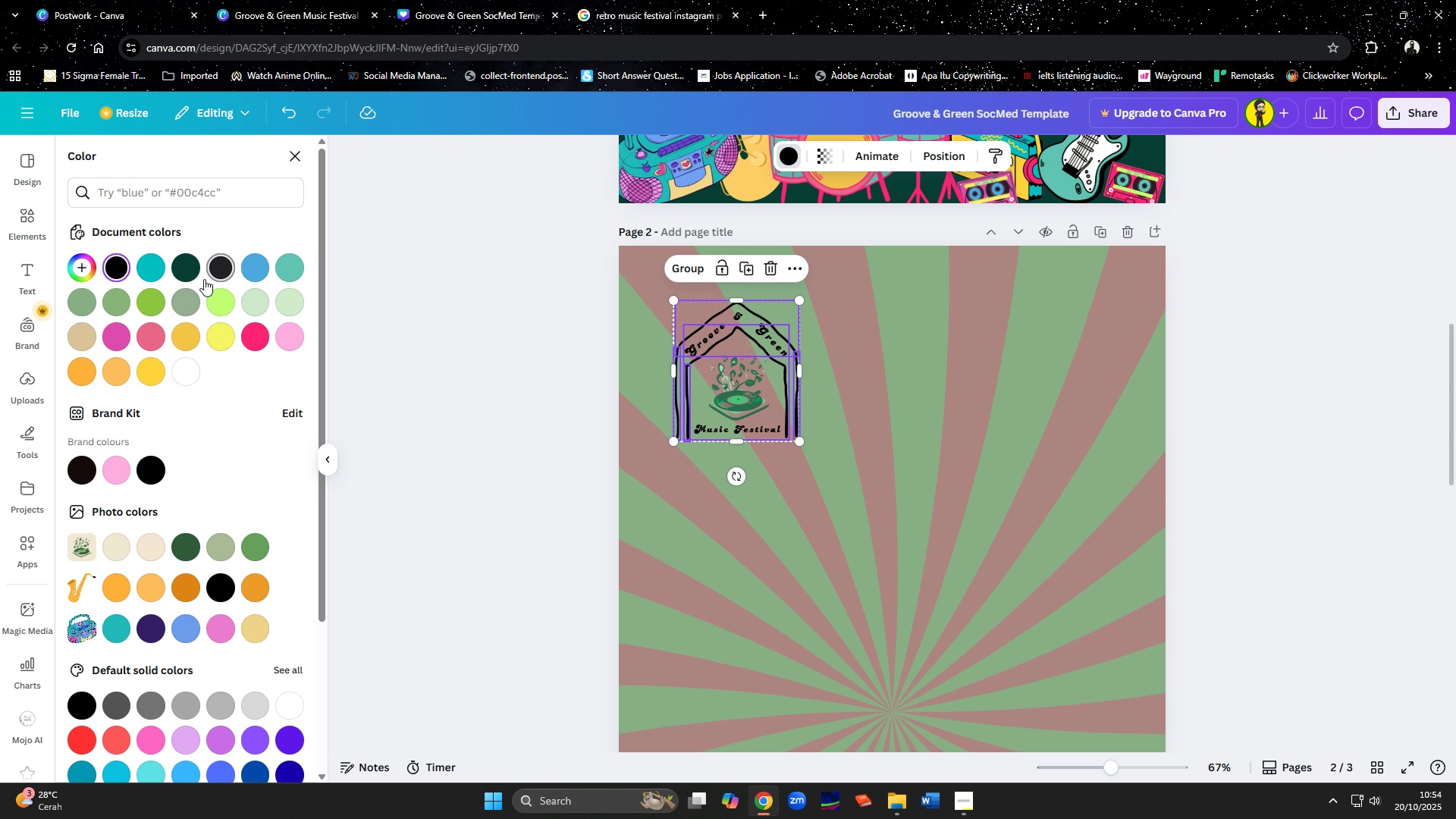 
left_click([179, 266])
 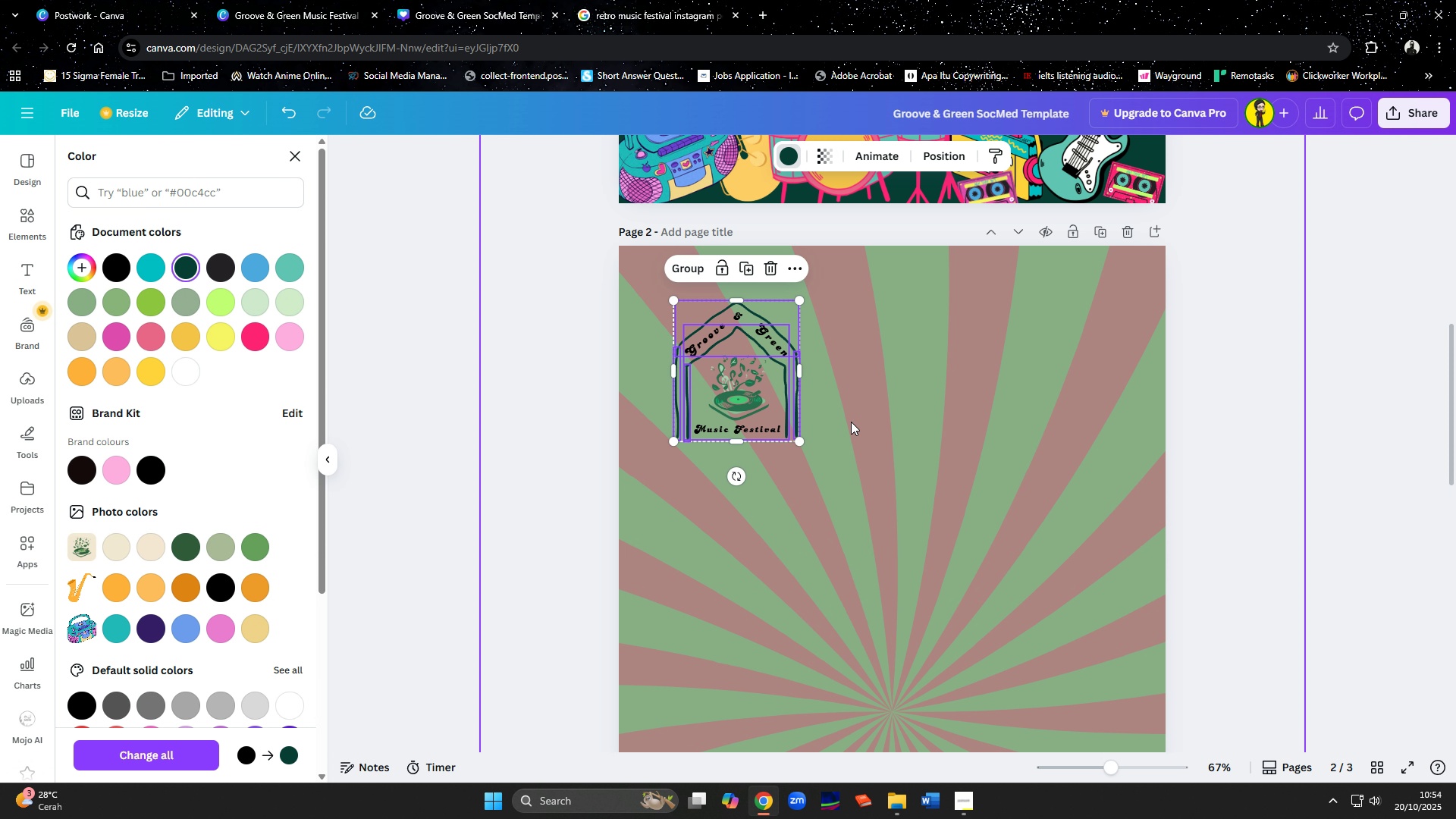 
left_click([856, 423])
 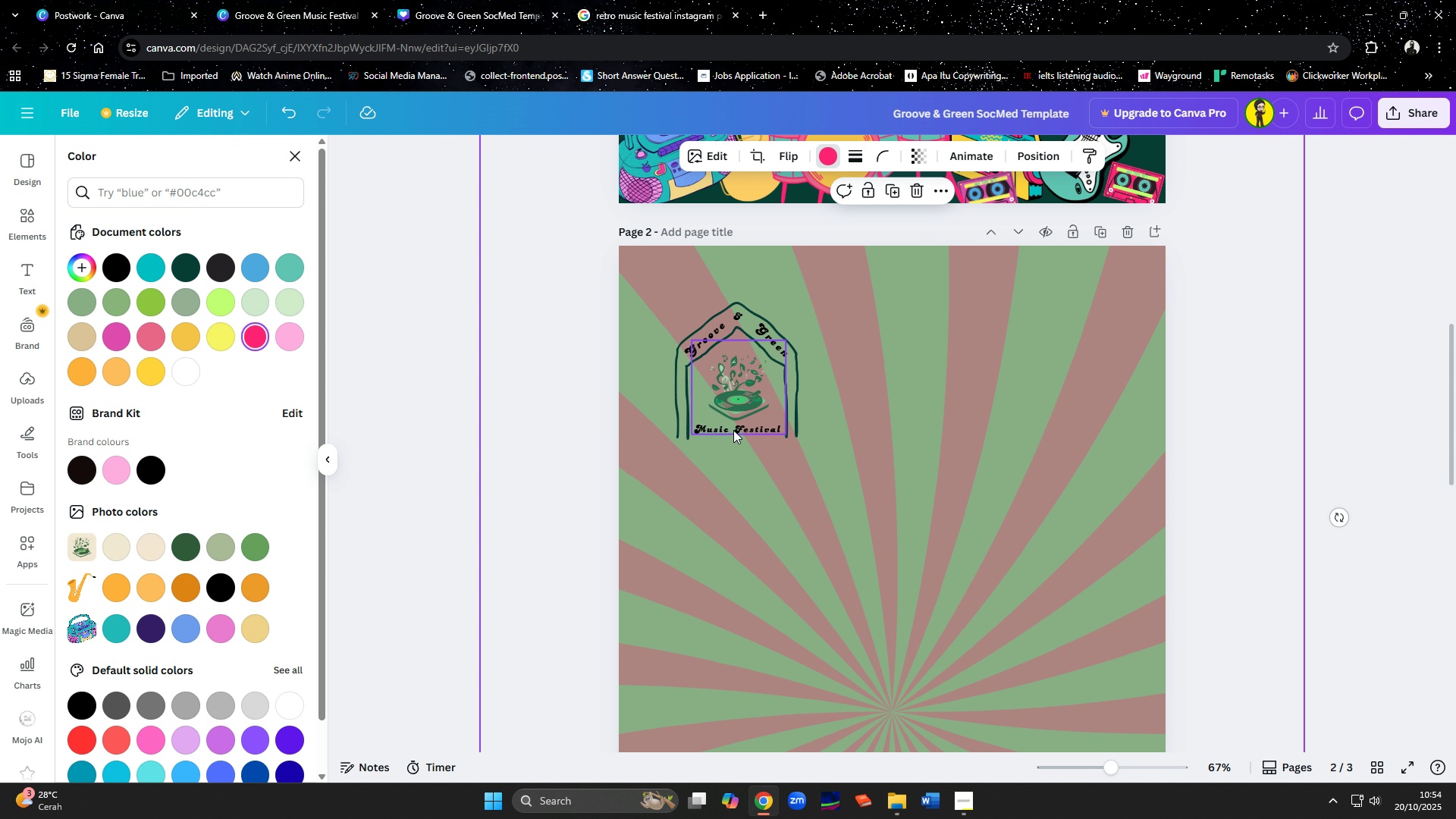 
left_click([733, 430])
 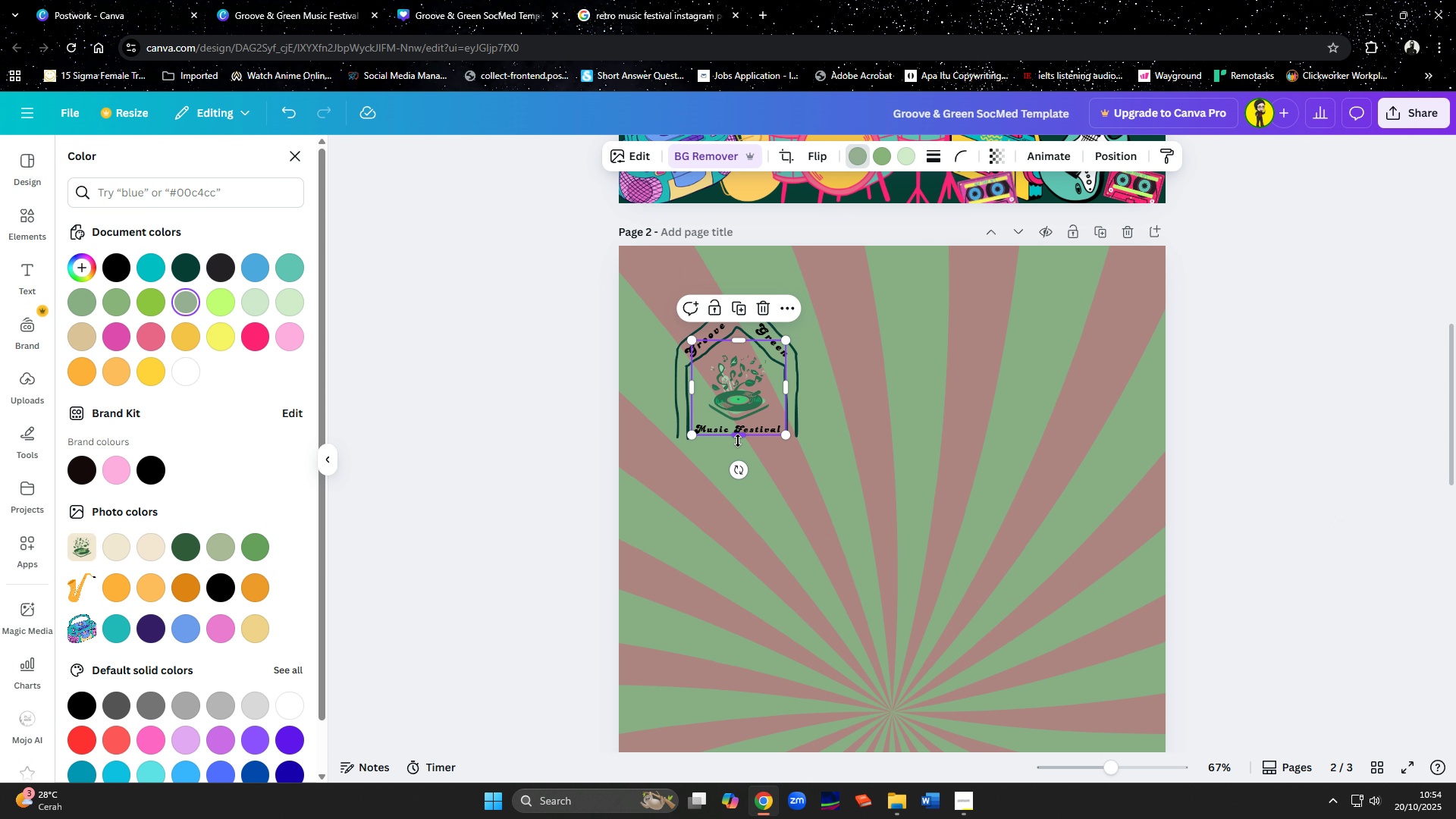 
left_click([738, 442])
 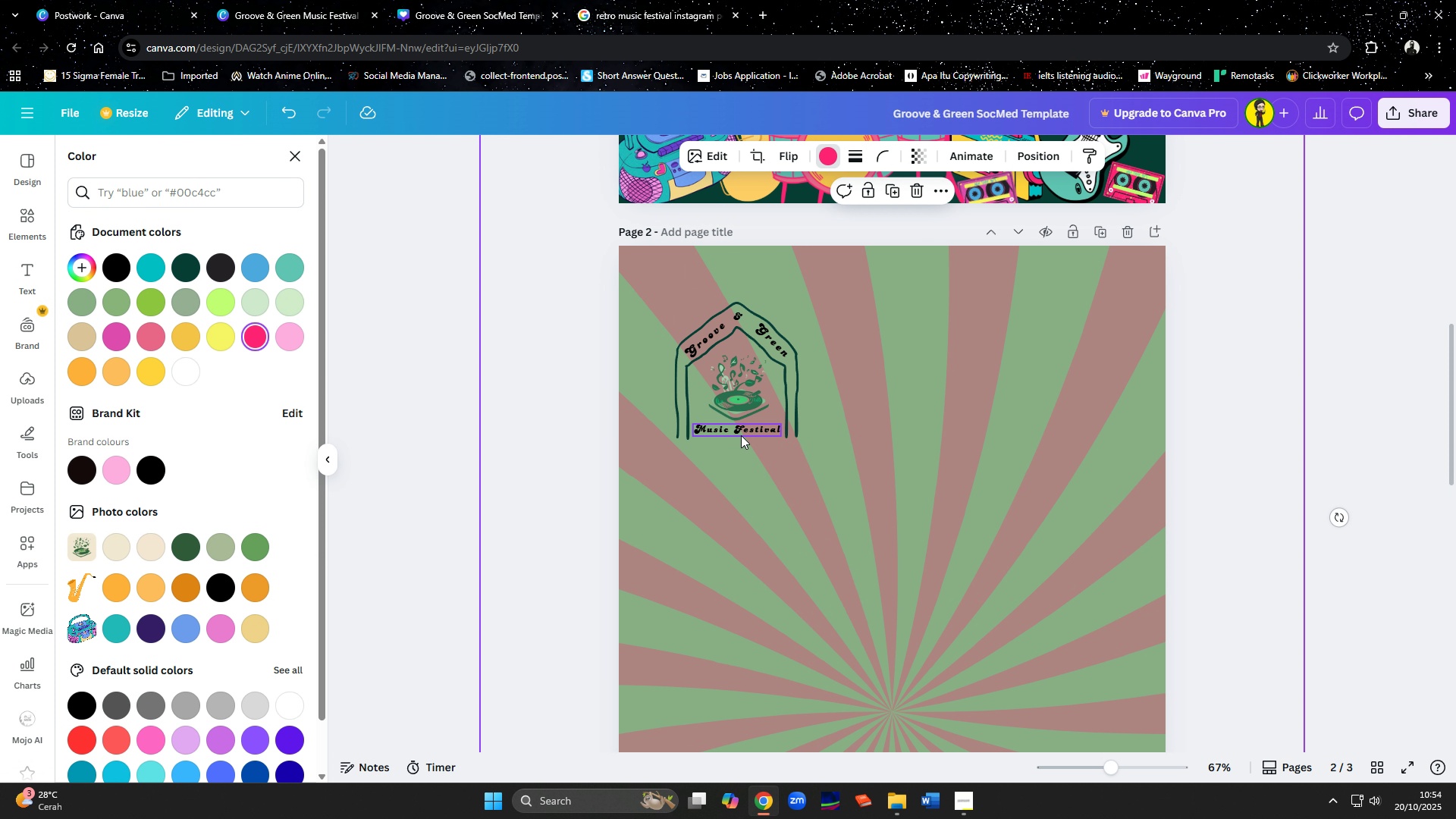 
left_click([741, 435])
 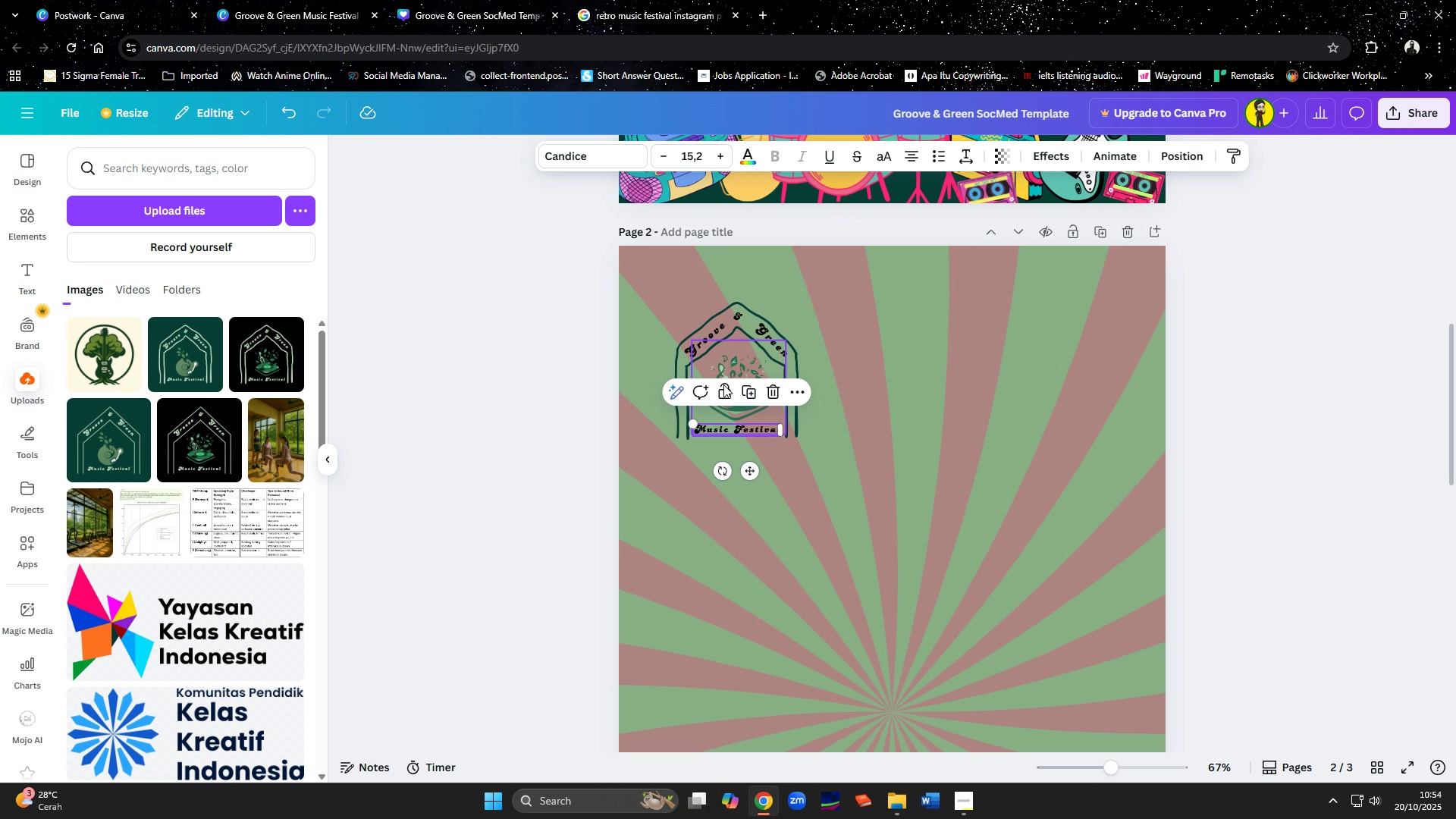 
hold_key(key=ShiftLeft, duration=1.52)
left_click([699, 338])
 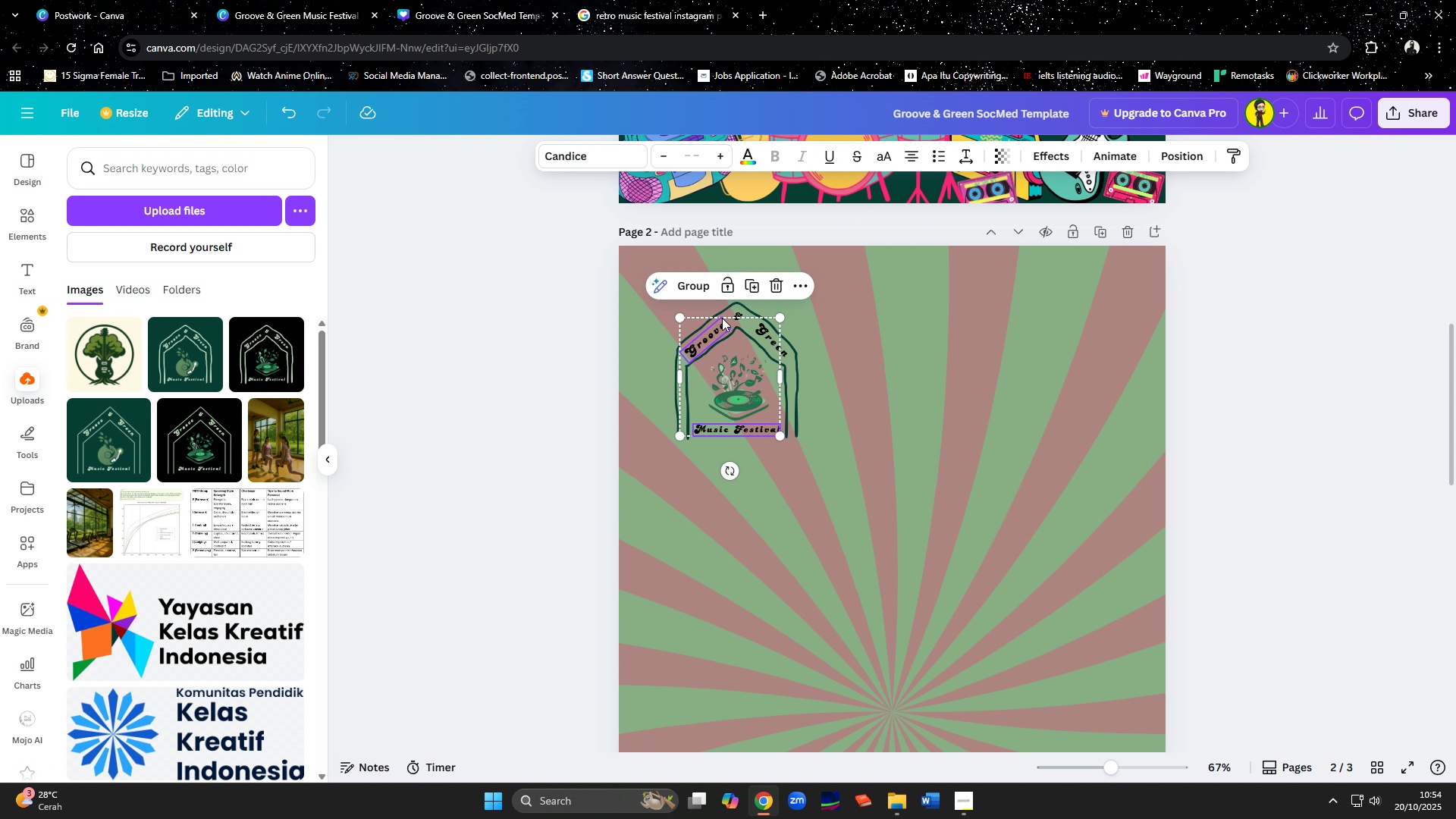 
hold_key(key=ShiftLeft, duration=1.52)
left_click([735, 315])
 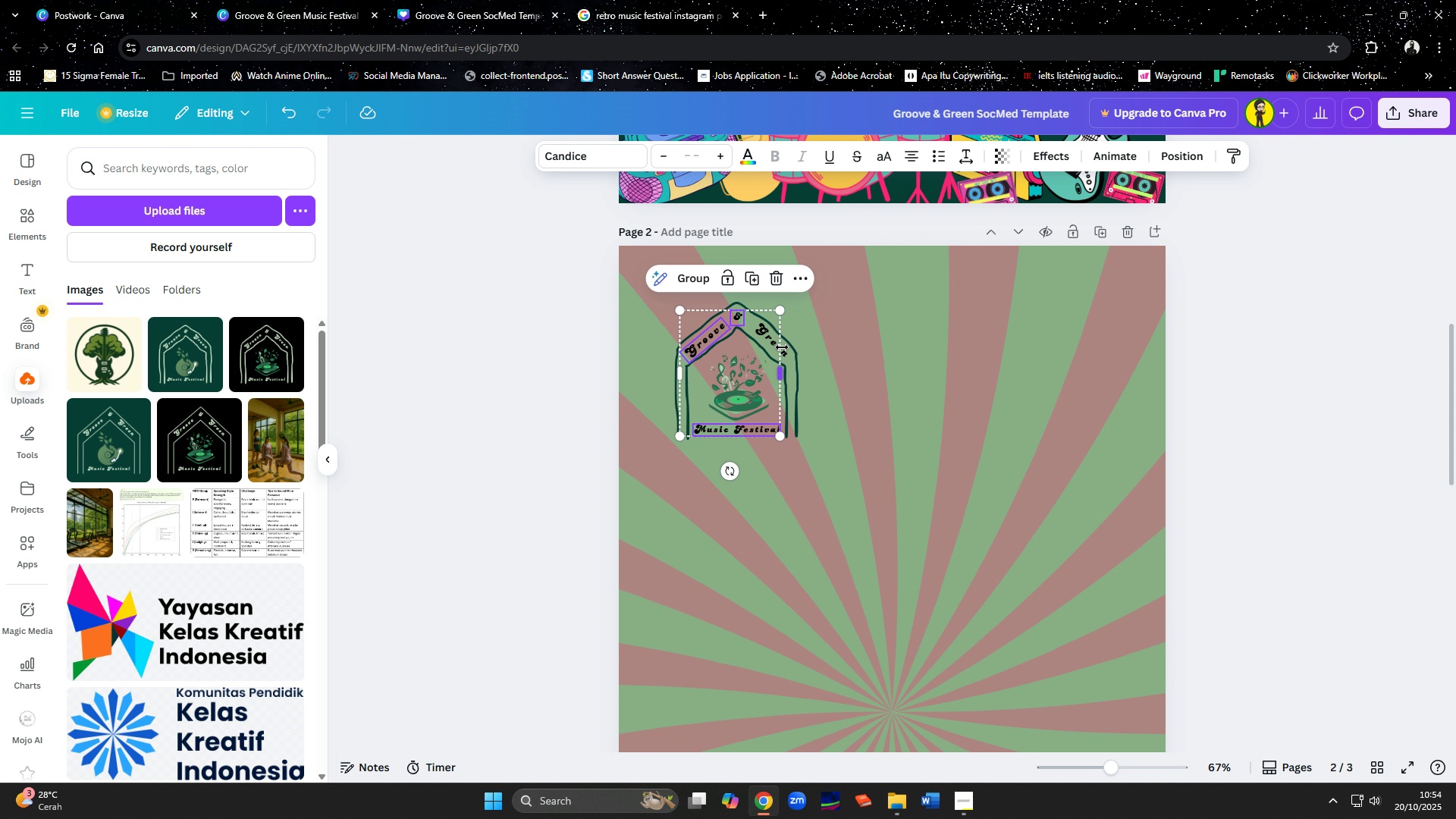 
hold_key(key=ShiftLeft, duration=1.53)
 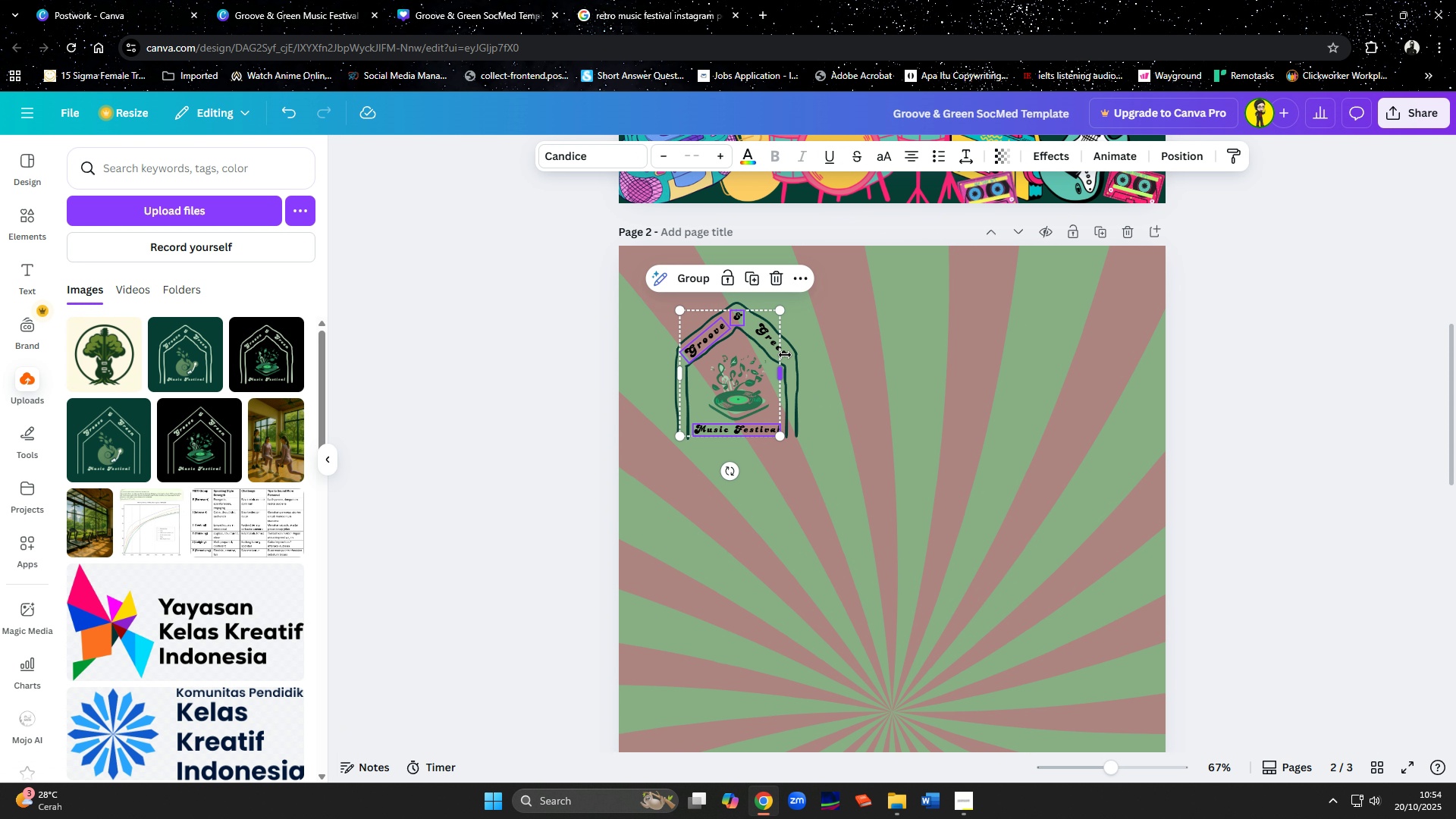 
hold_key(key=ShiftLeft, duration=1.2)
left_click([786, 355])
 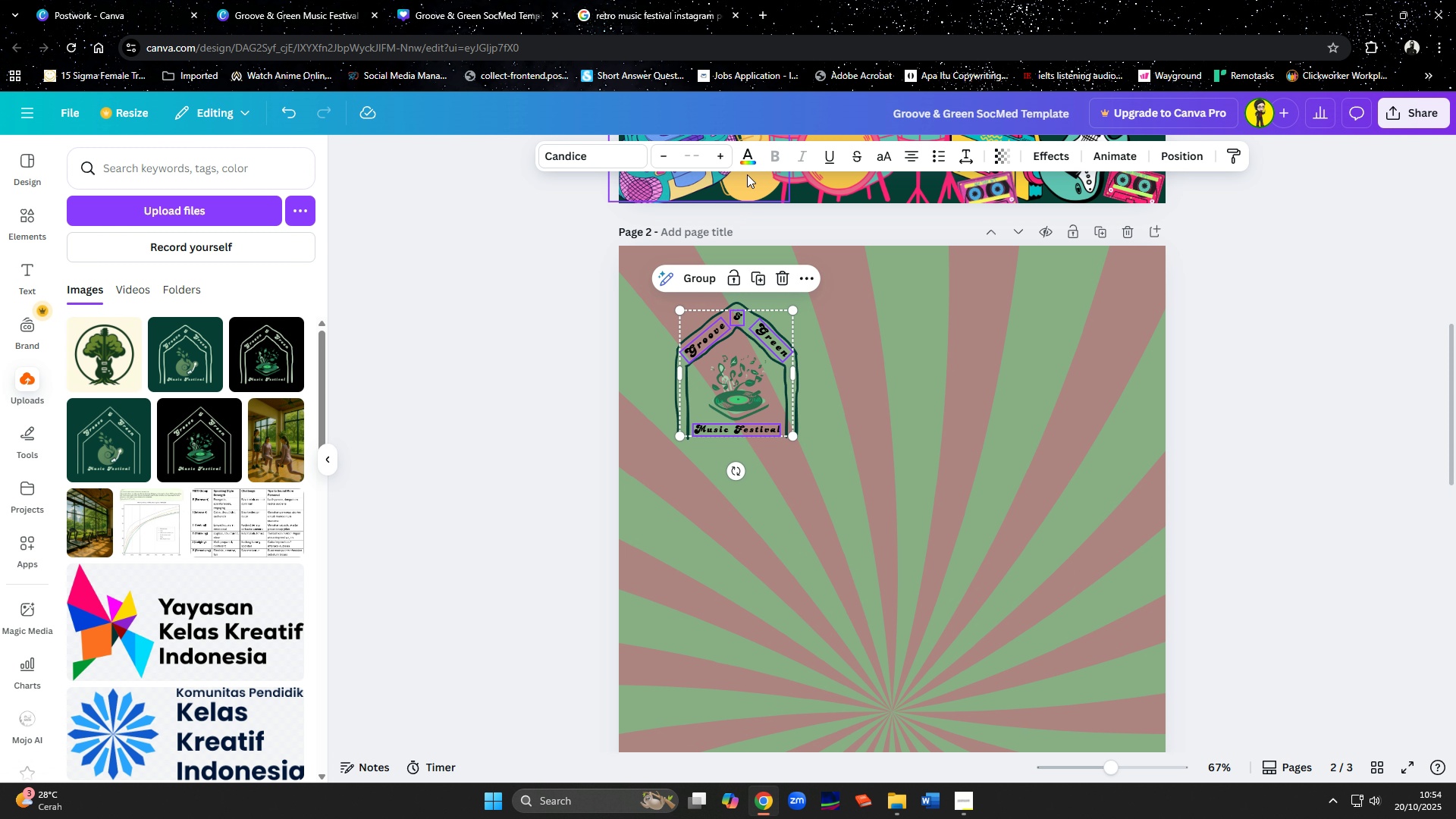 
left_click([748, 159])
 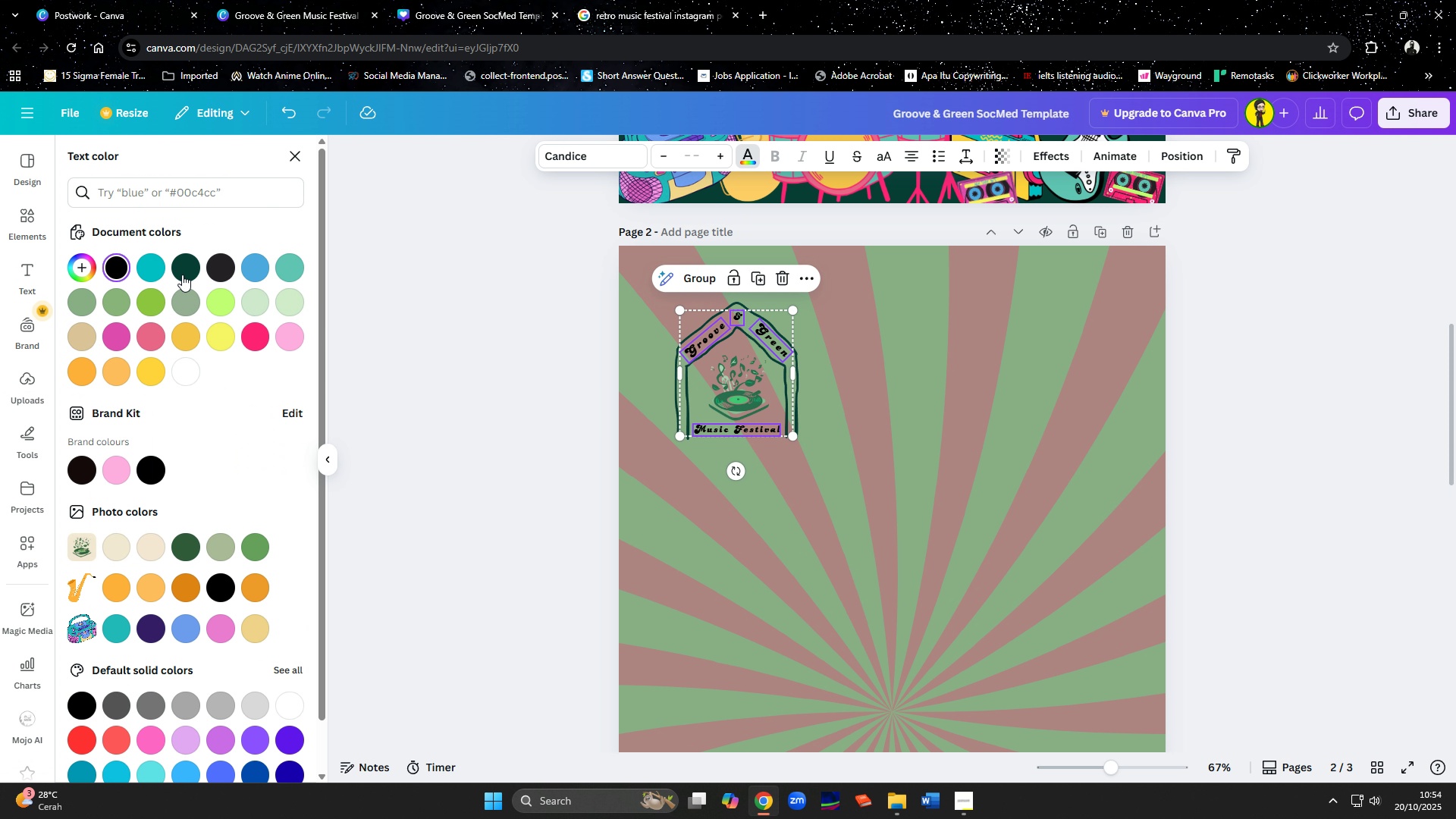 
left_click([181, 268])
 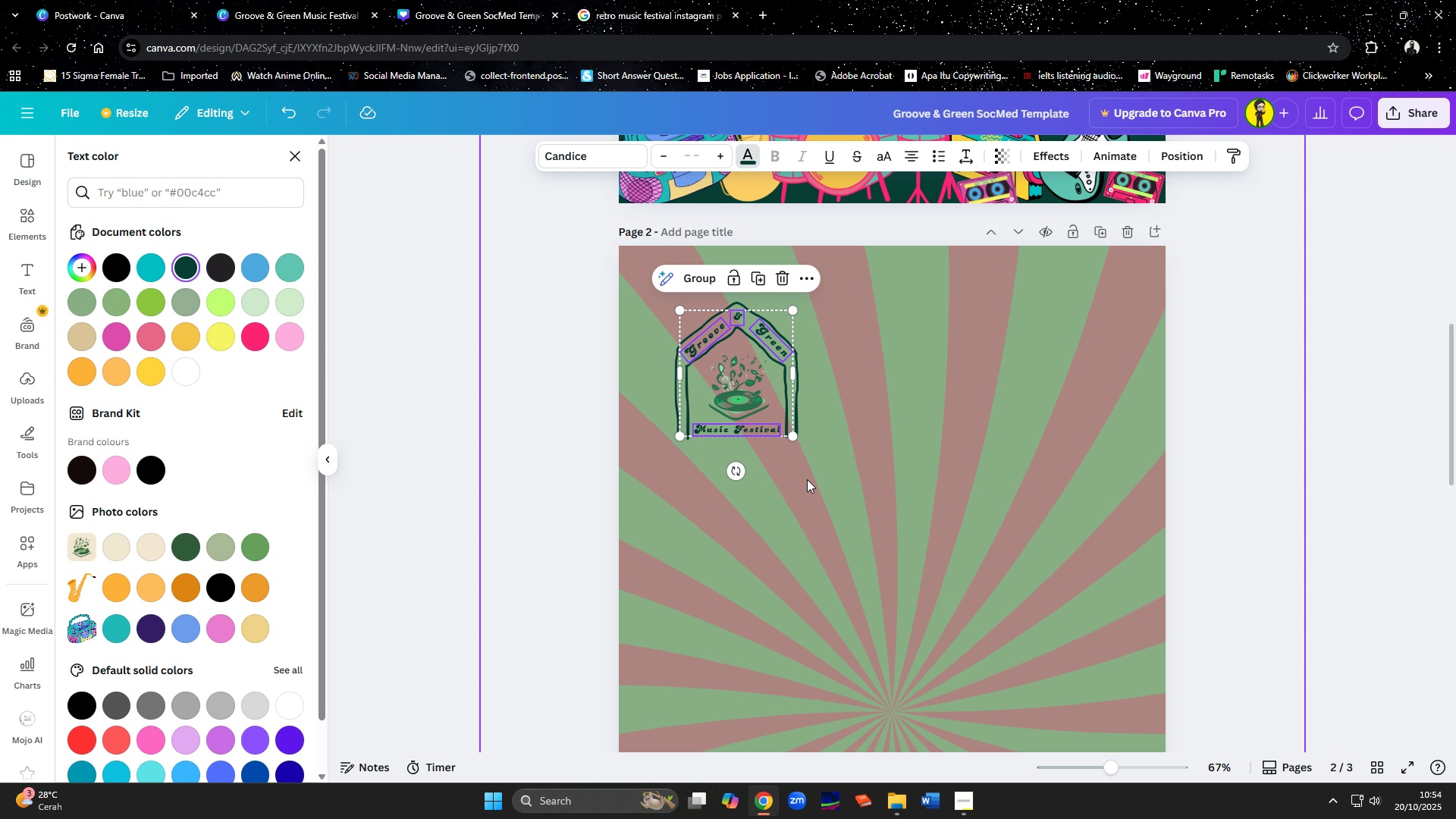 
left_click([807, 479])
 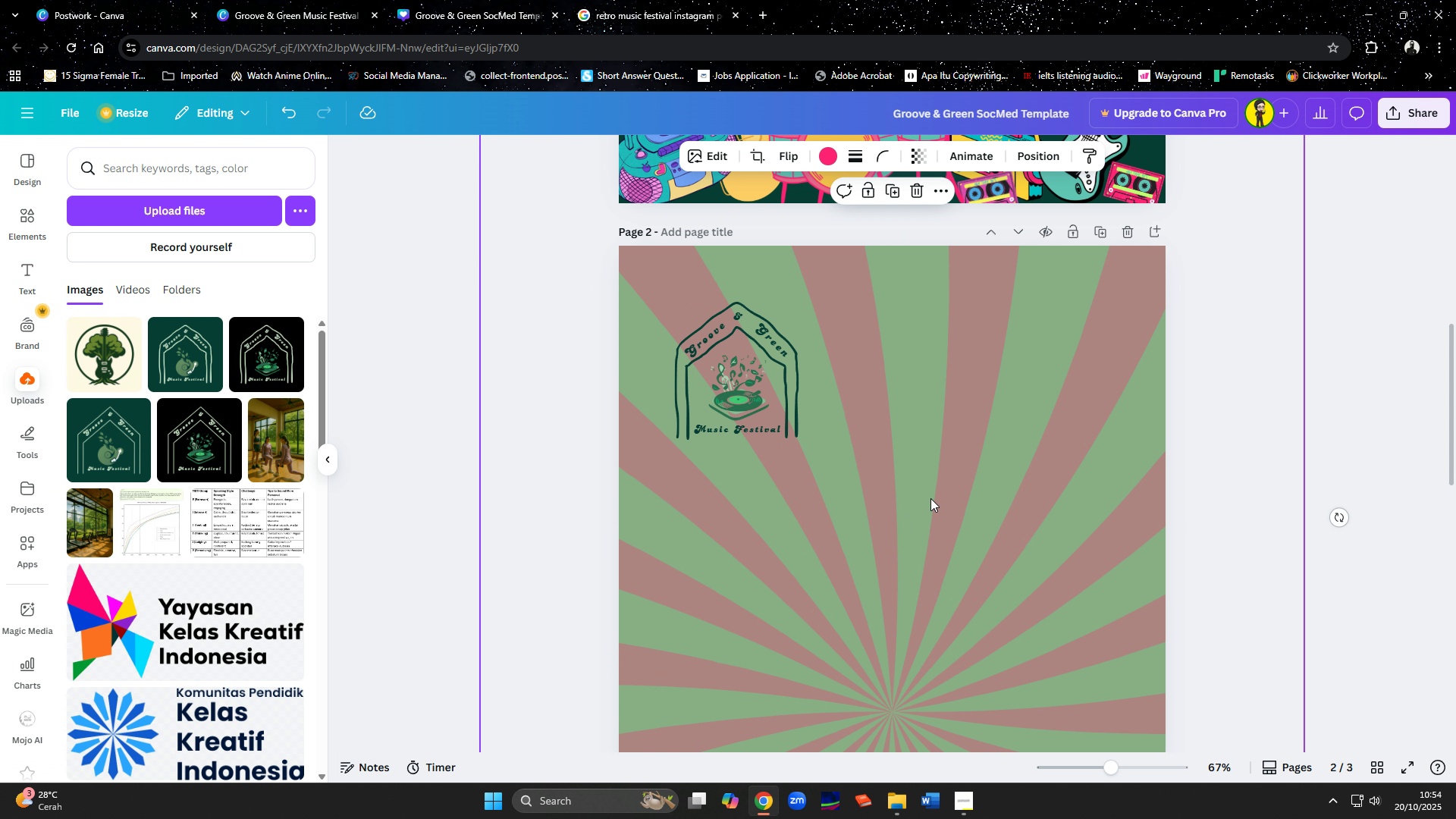 
wait(5.73)
 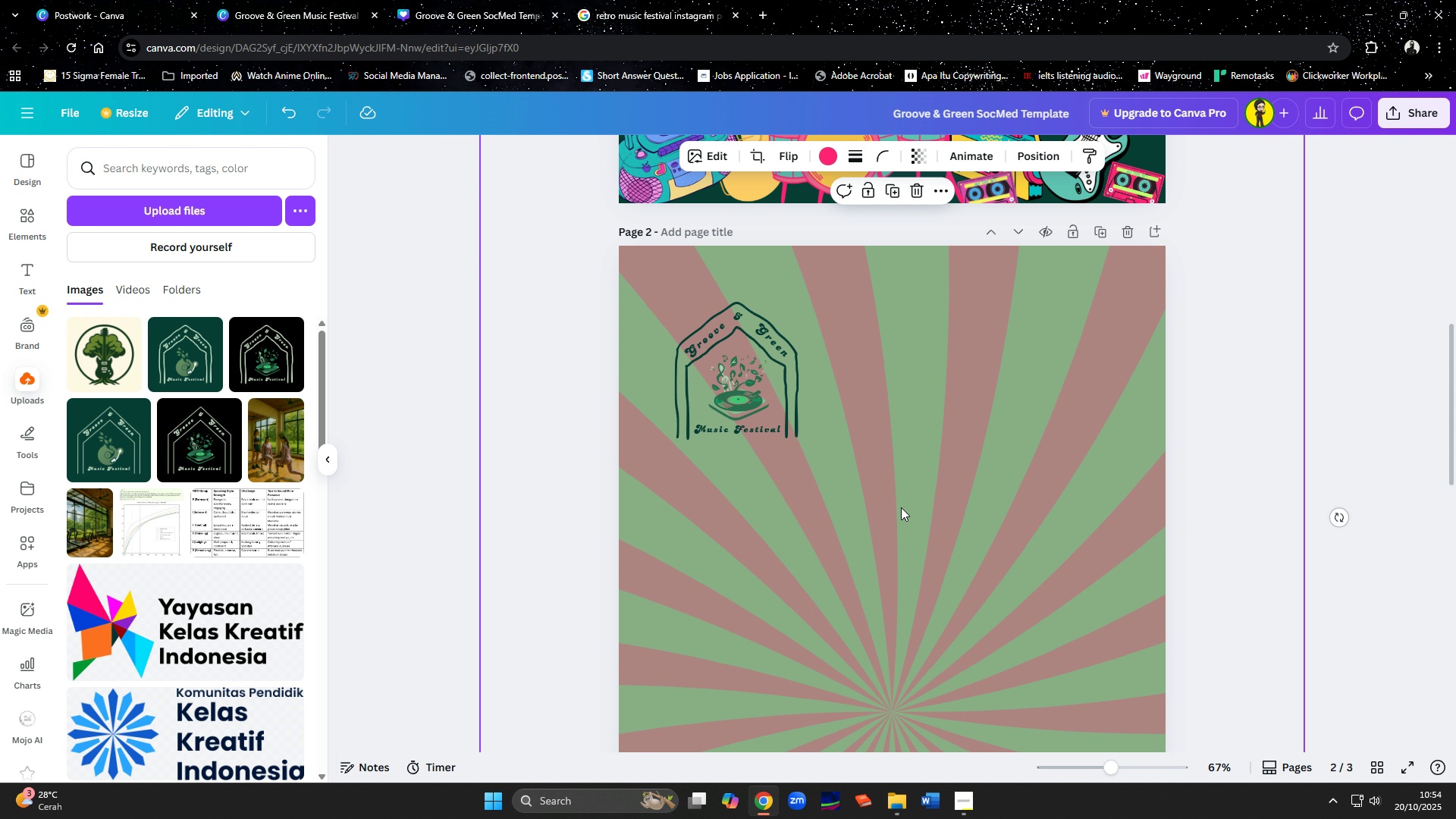 
left_click([813, 511])
 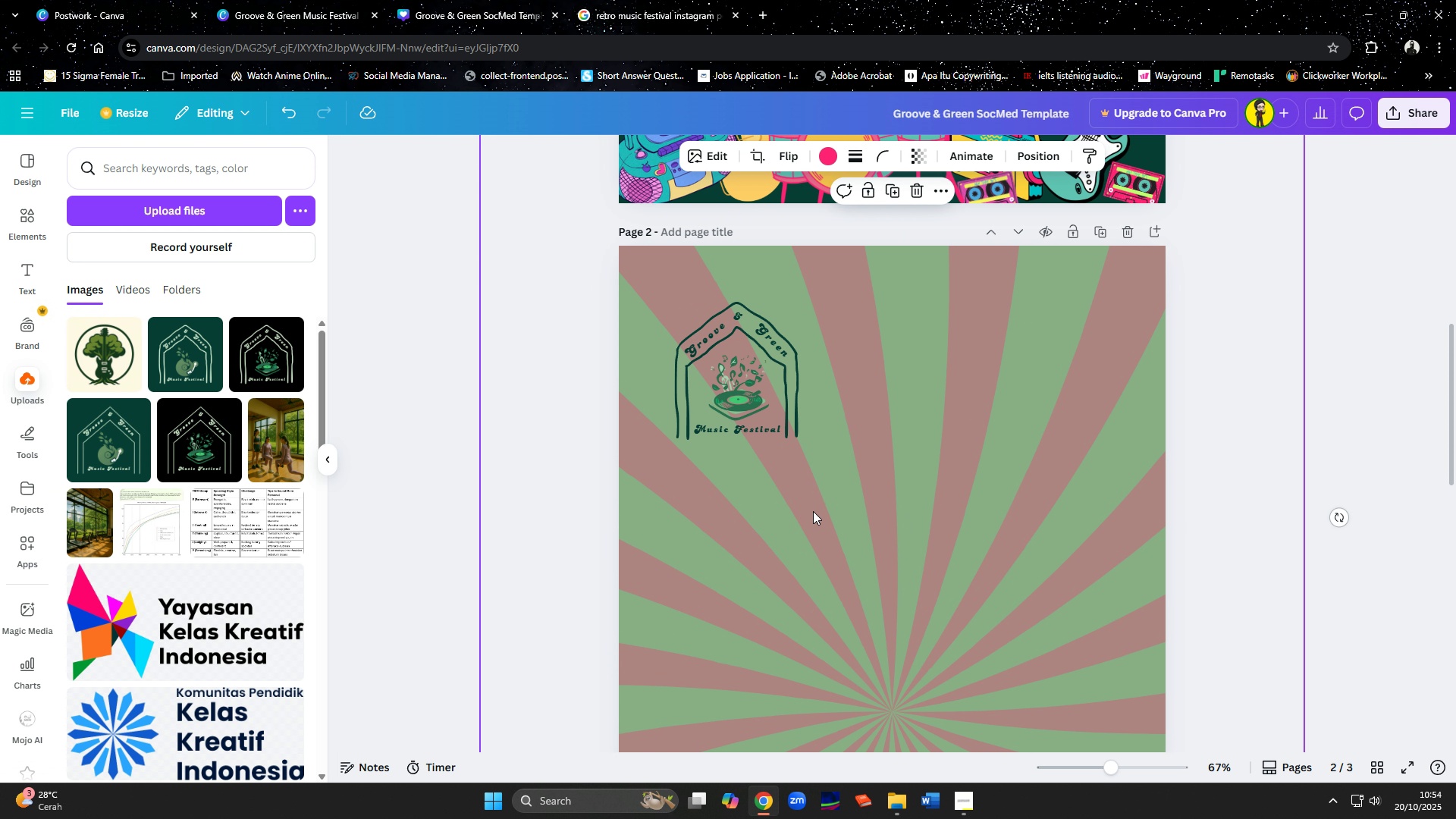 
key(Control+ControlLeft)
 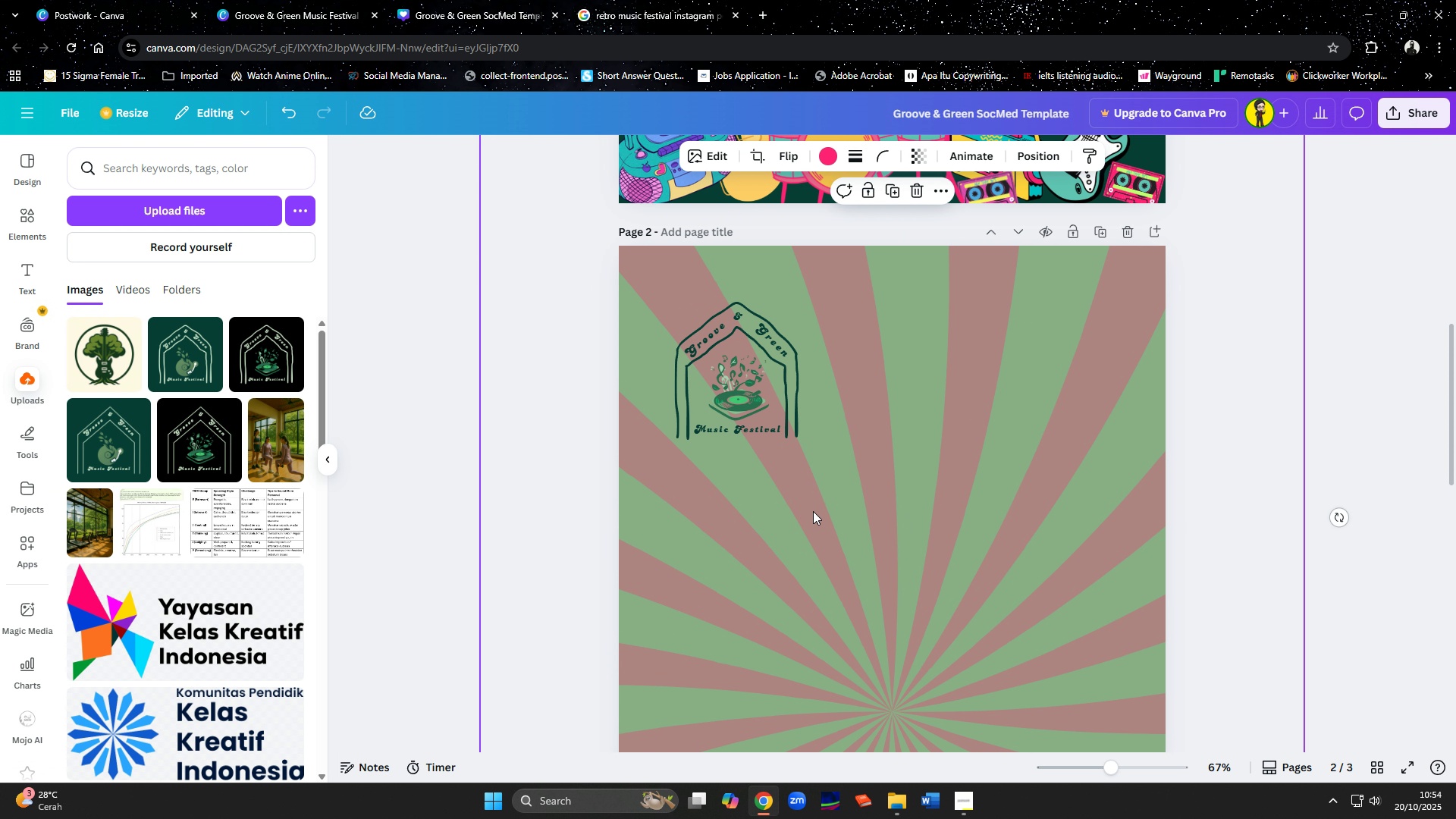 
key(Control+A)
 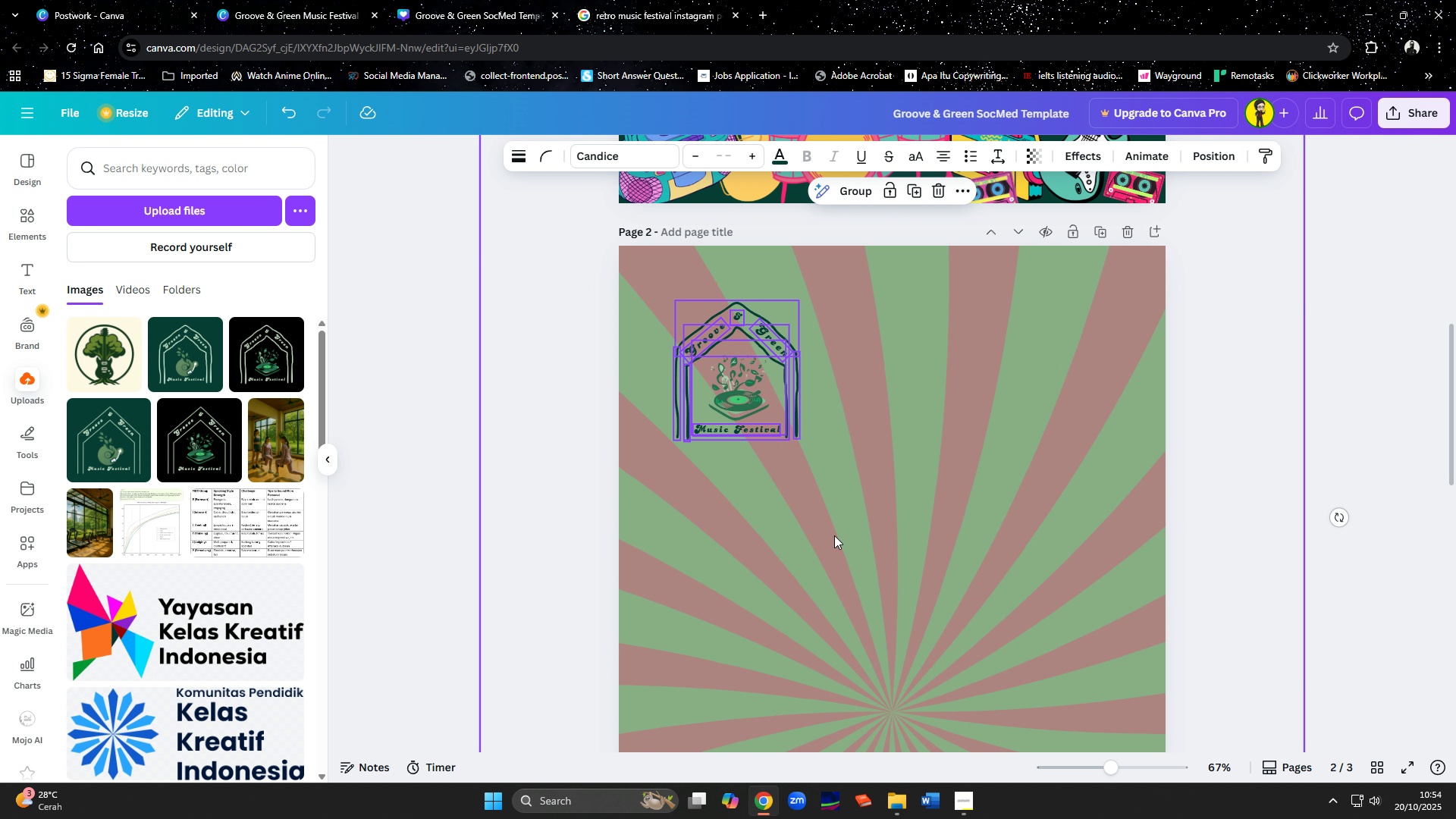 
hold_key(key=ShiftLeft, duration=0.9)
left_click([848, 581])
 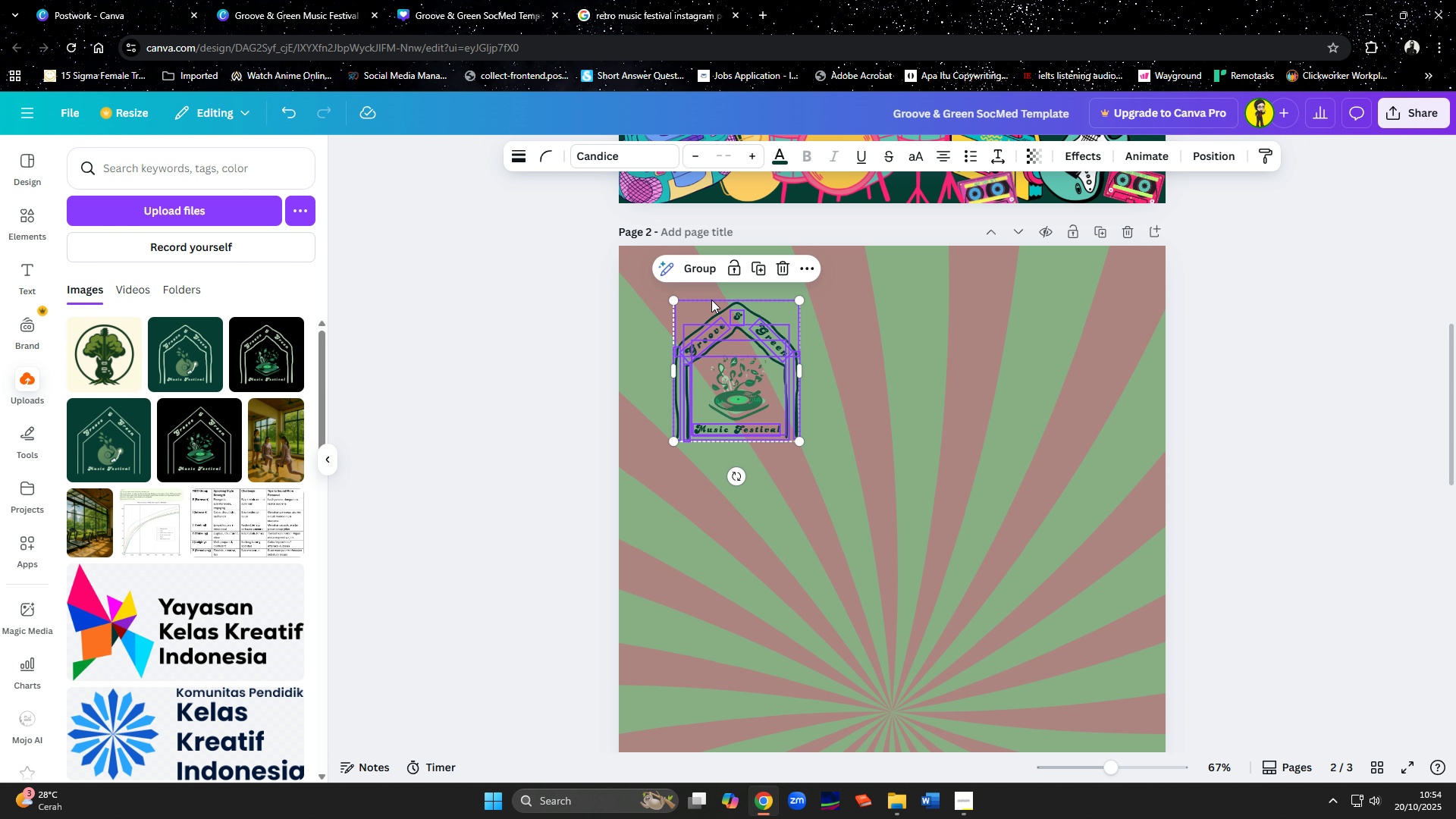 
left_click([695, 268])
 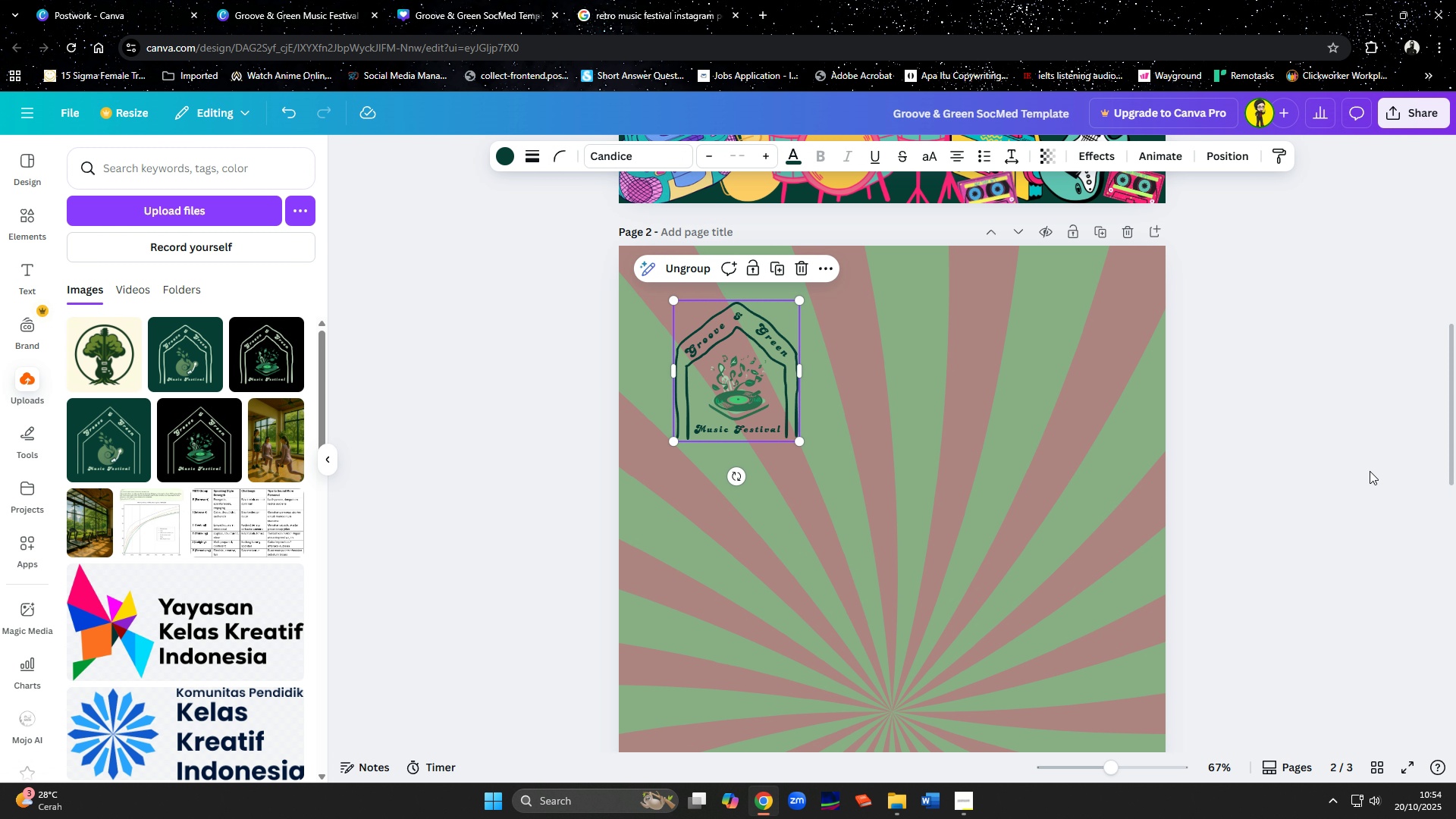 
left_click([1374, 471])
 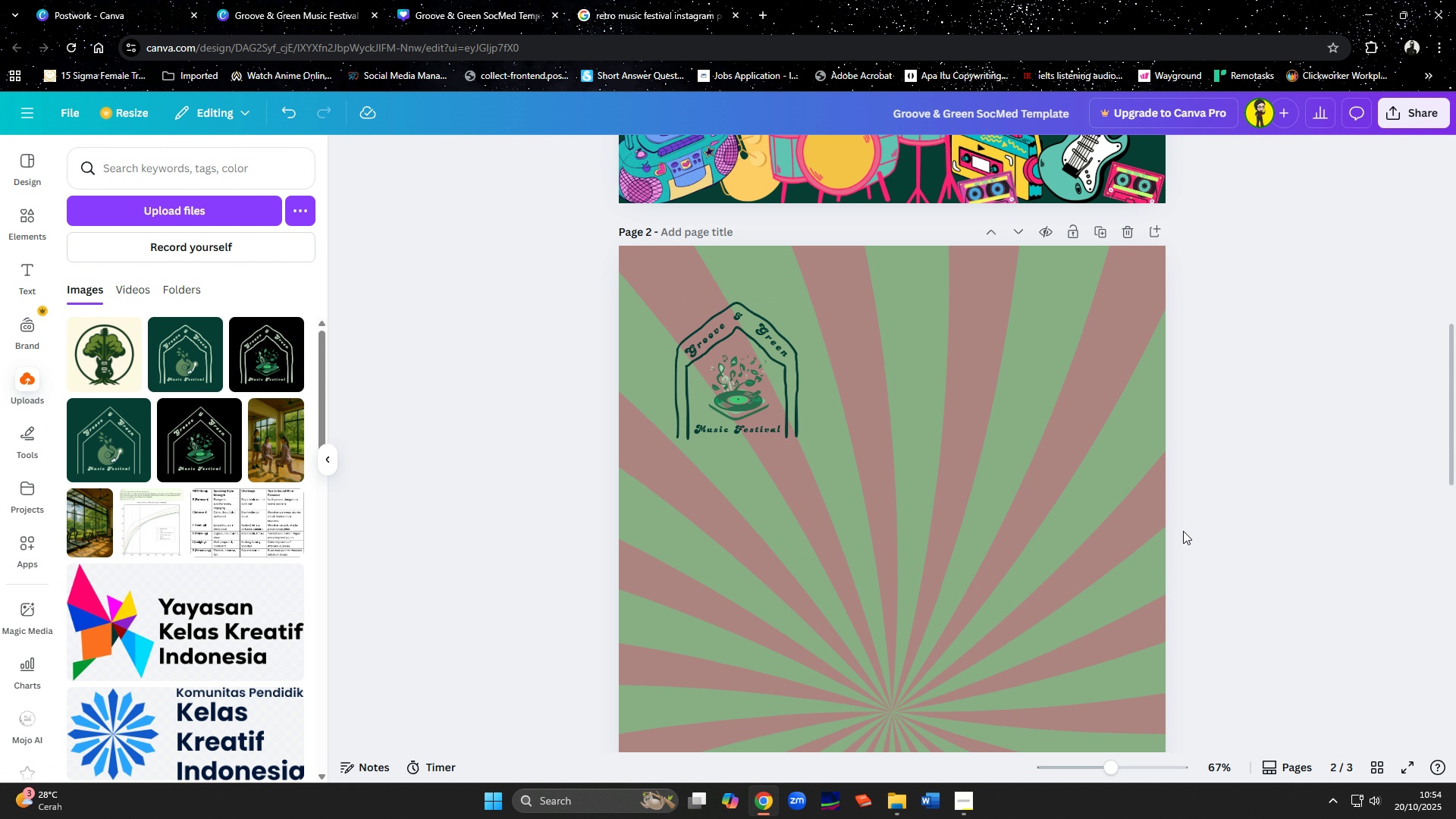 
scroll: coordinate [1183, 531], scroll_direction: down, amount: 4.0
 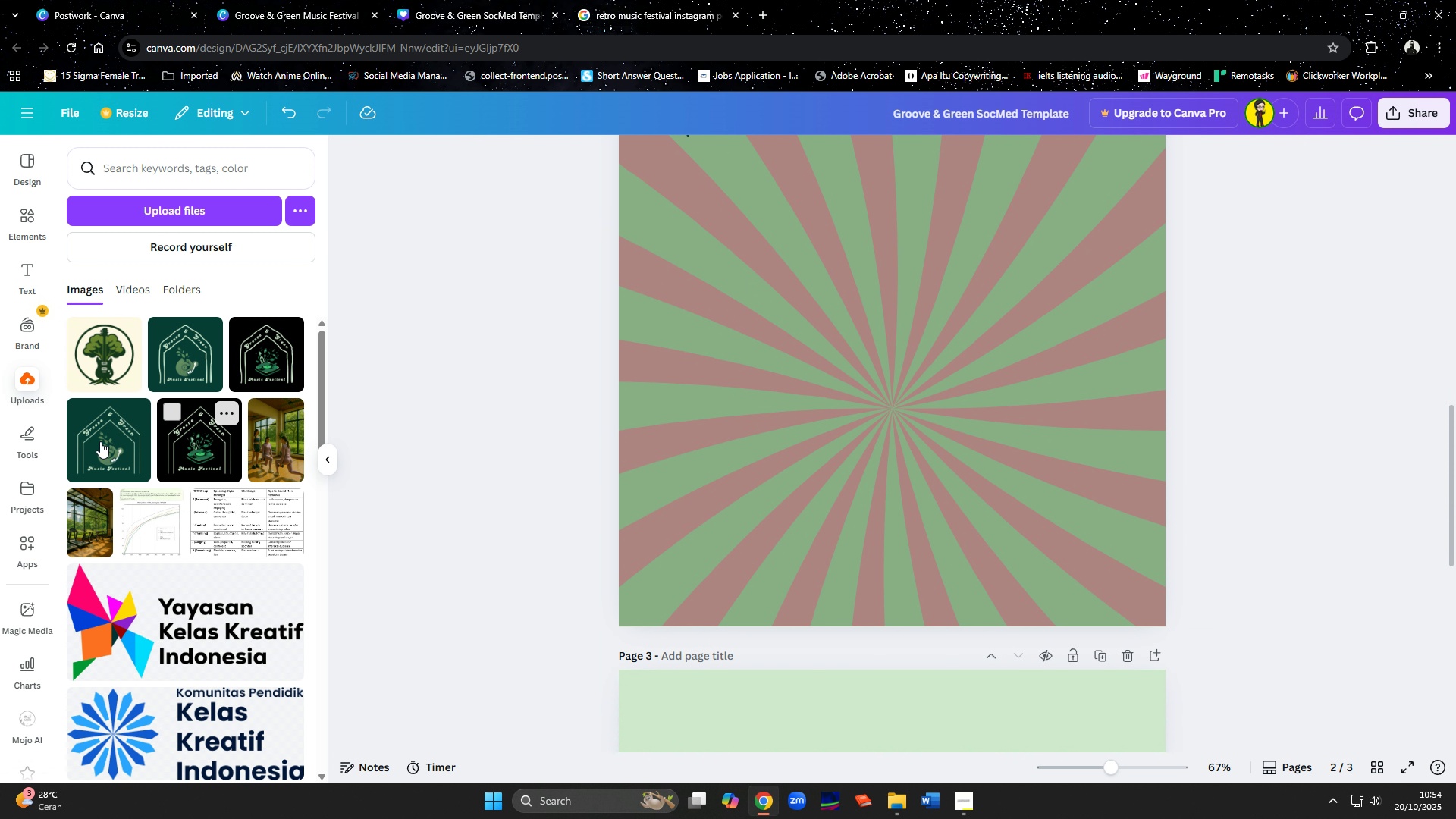 
left_click([102, 369])
 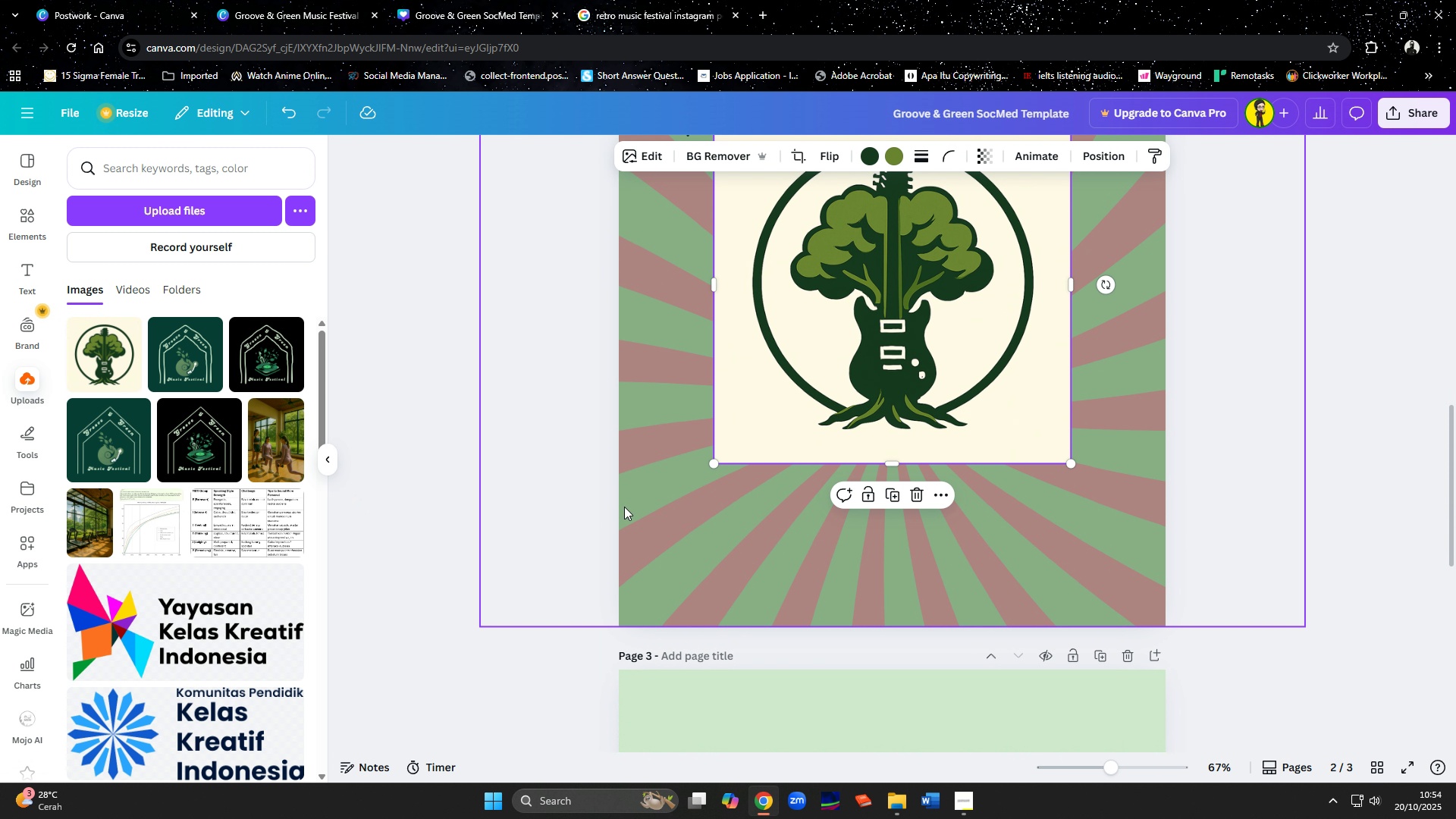 
scroll: coordinate [624, 507], scroll_direction: up, amount: 2.0
 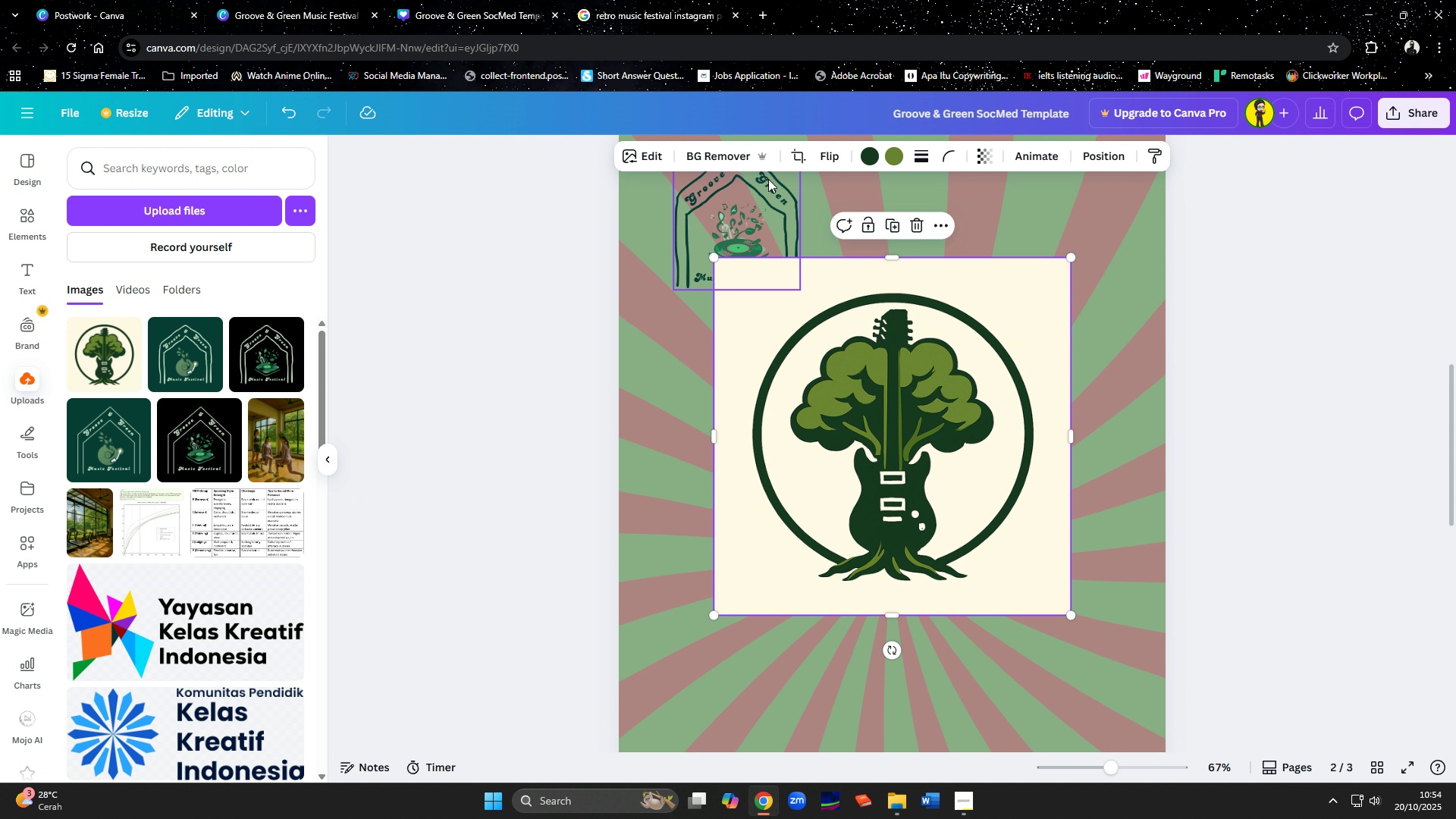 
left_click([723, 161])
 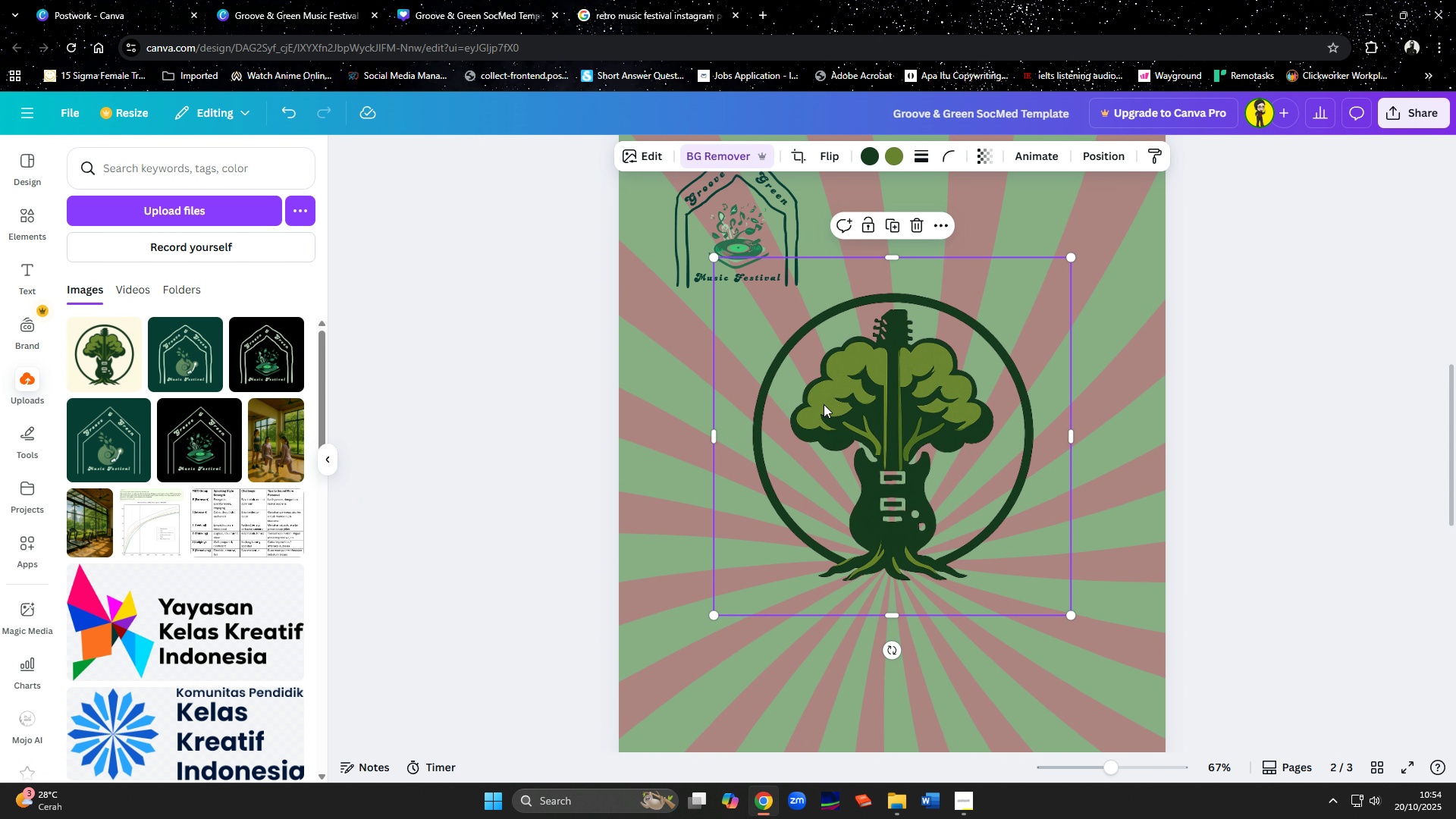 
scroll: coordinate [965, 541], scroll_direction: down, amount: 2.0
 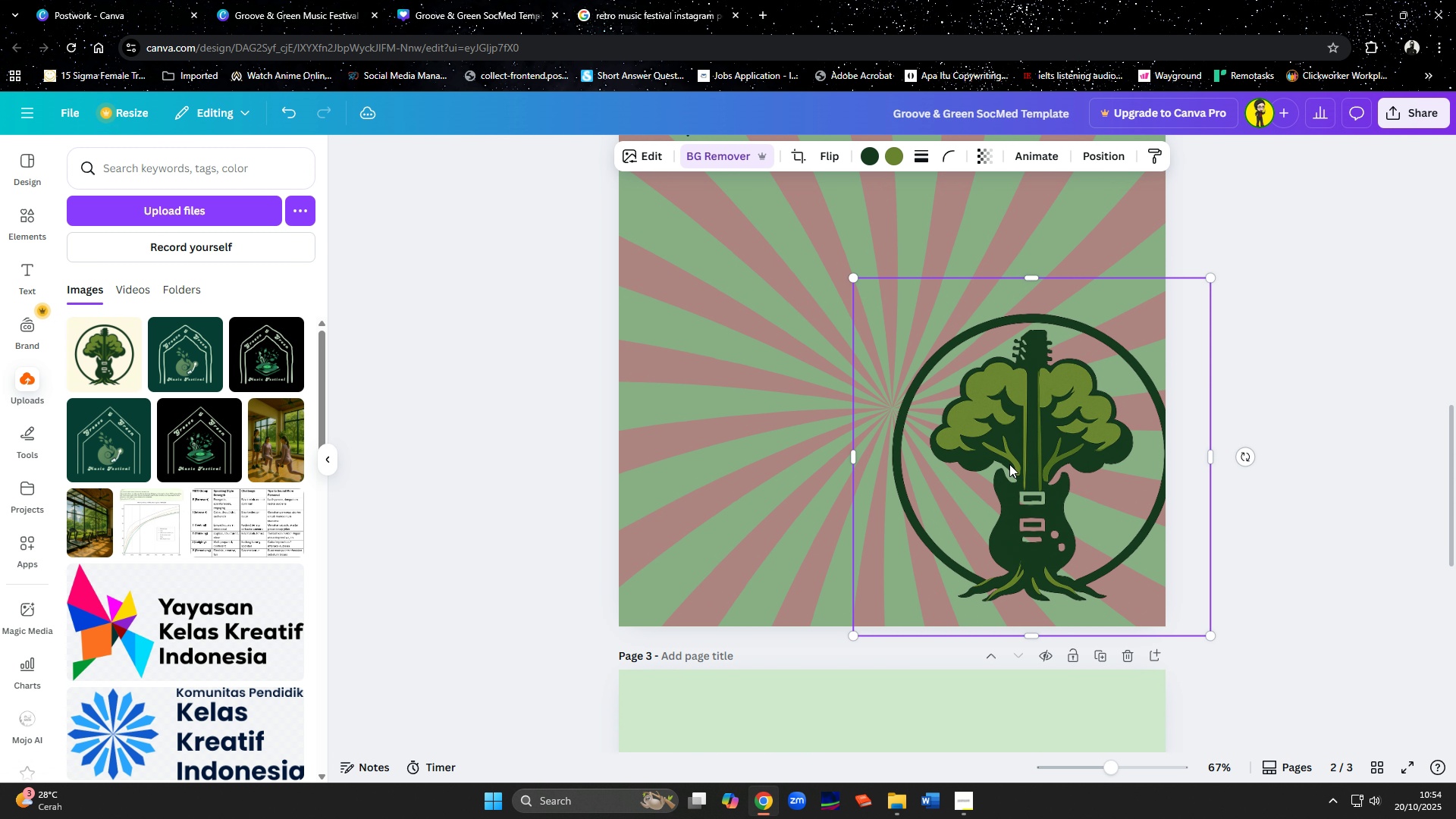 
hold_key(key=ControlLeft, duration=0.59)
scroll: coordinate [1003, 436], scroll_direction: down, amount: 2.0
 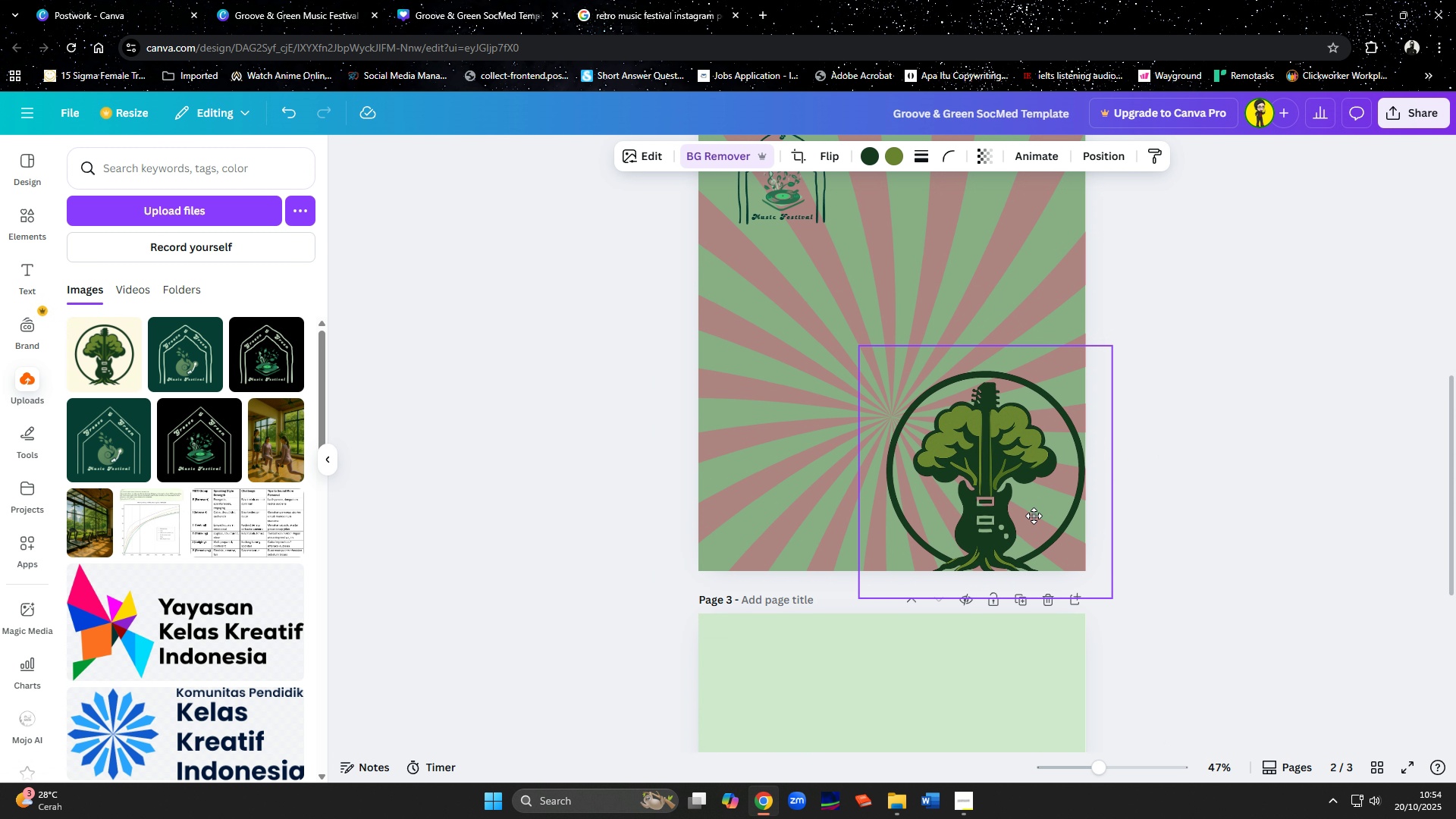 
wait(6.48)
 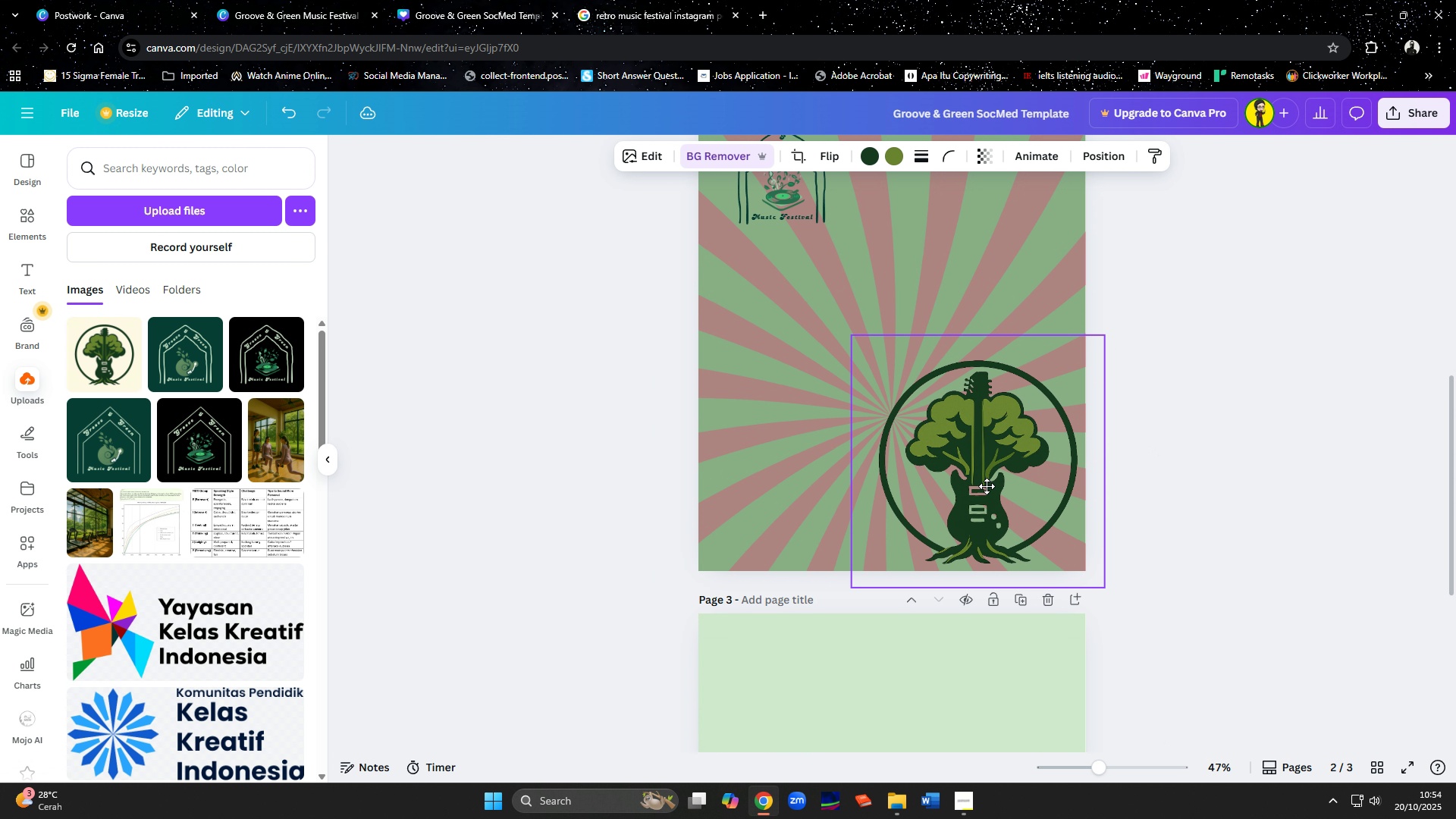 
key(ArrowDown)
 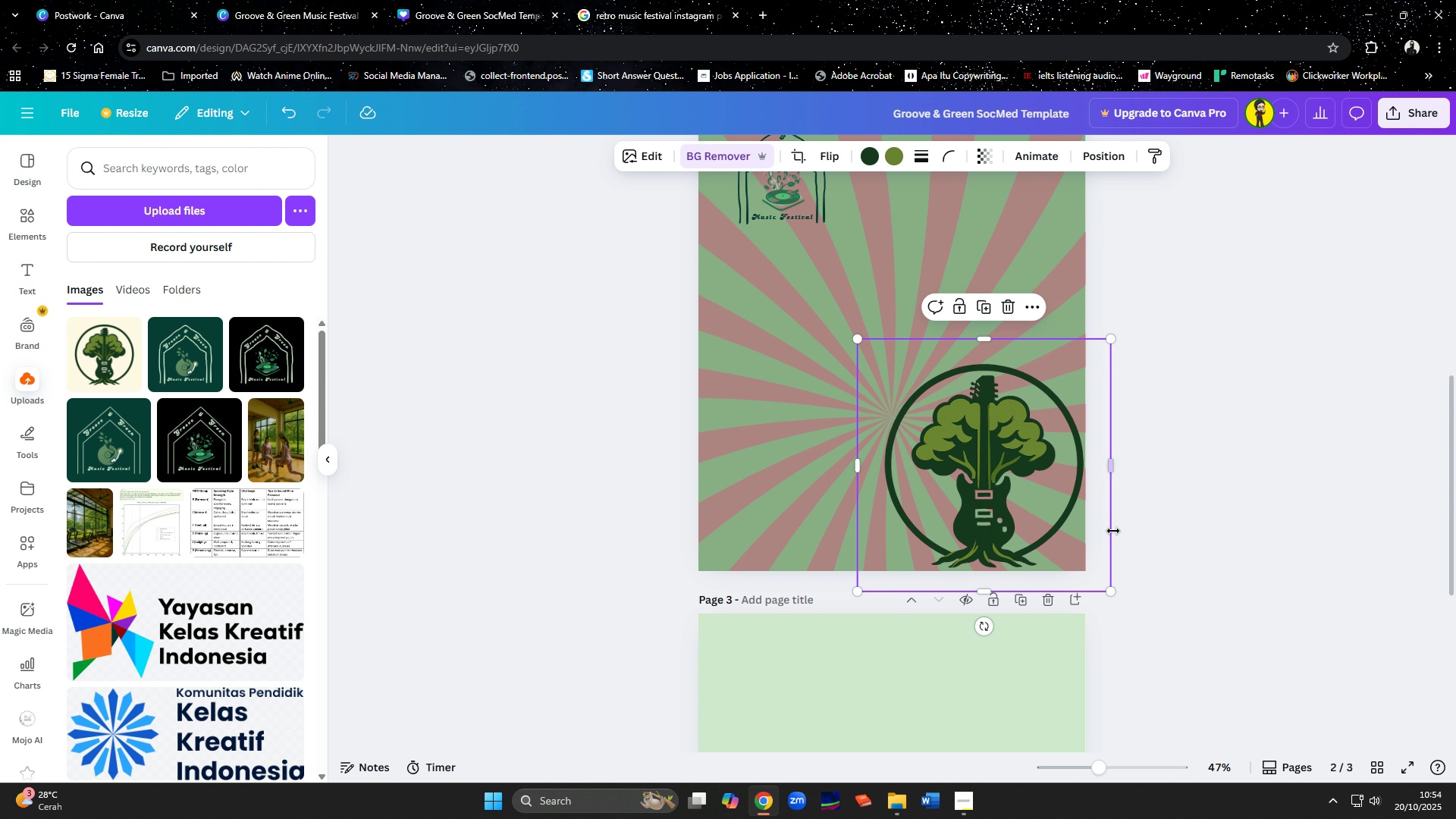 
key(ArrowDown)
 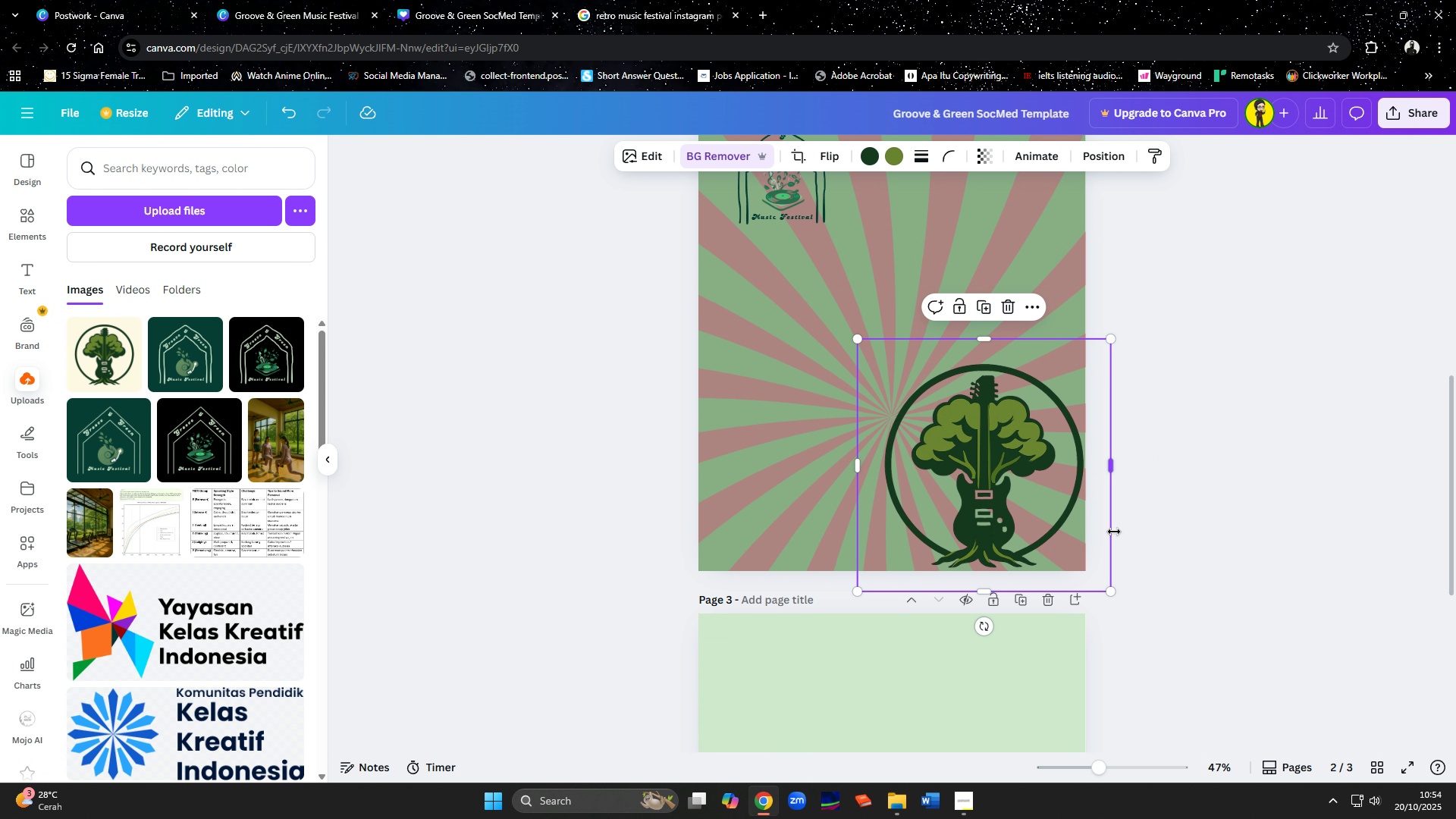 
key(ArrowDown)
 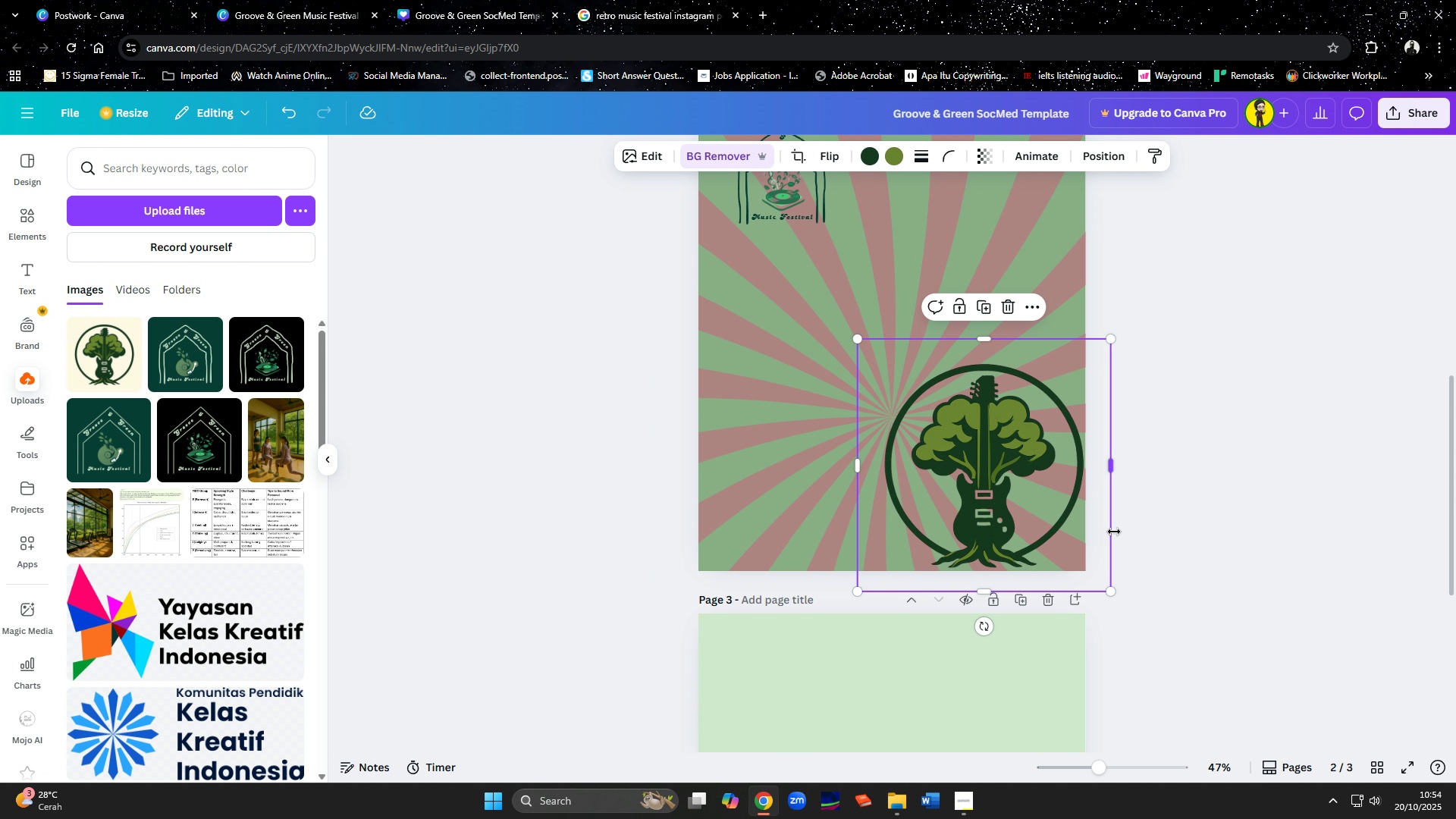 
key(ArrowDown)
 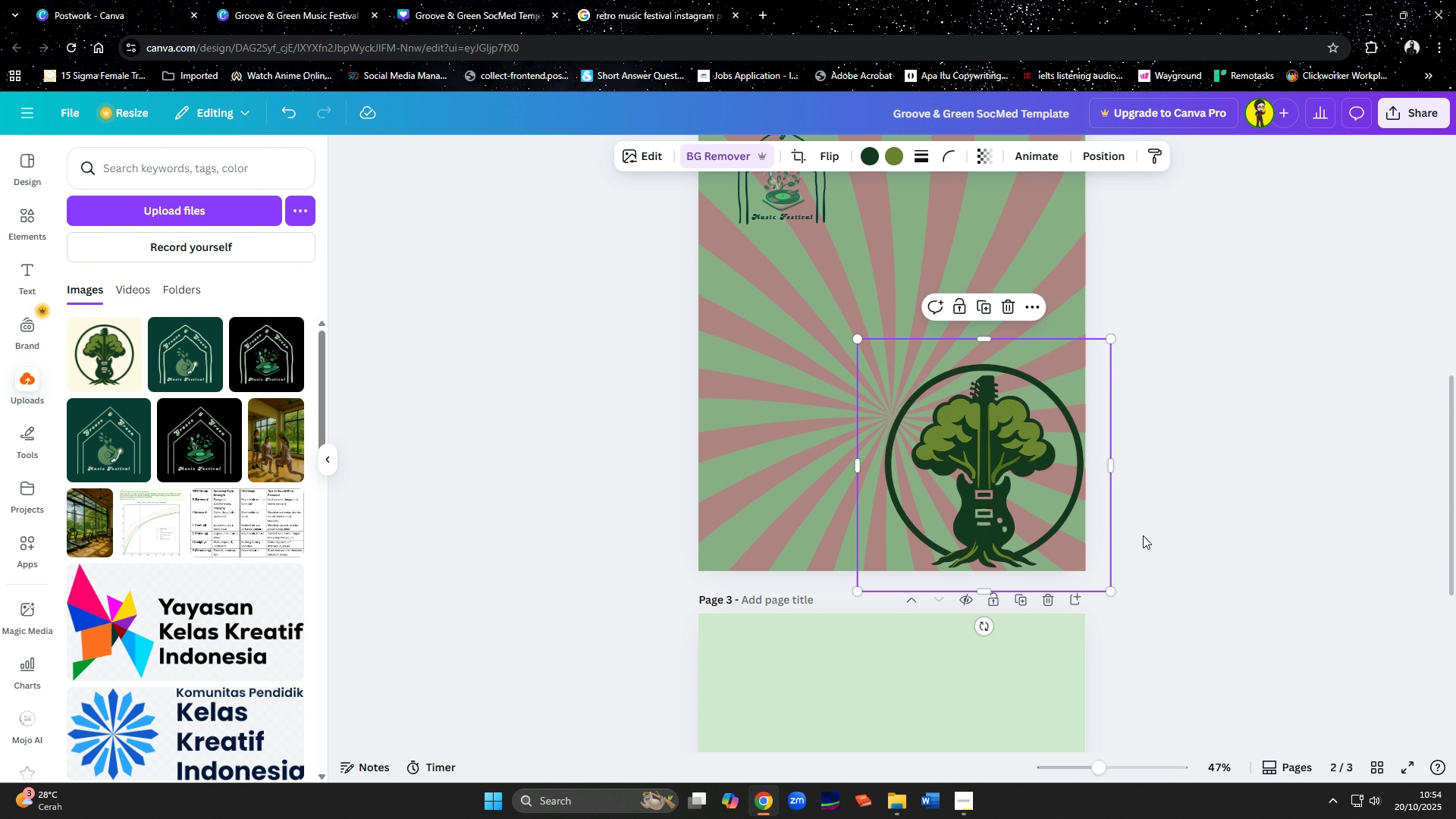 
left_click([1143, 535])
 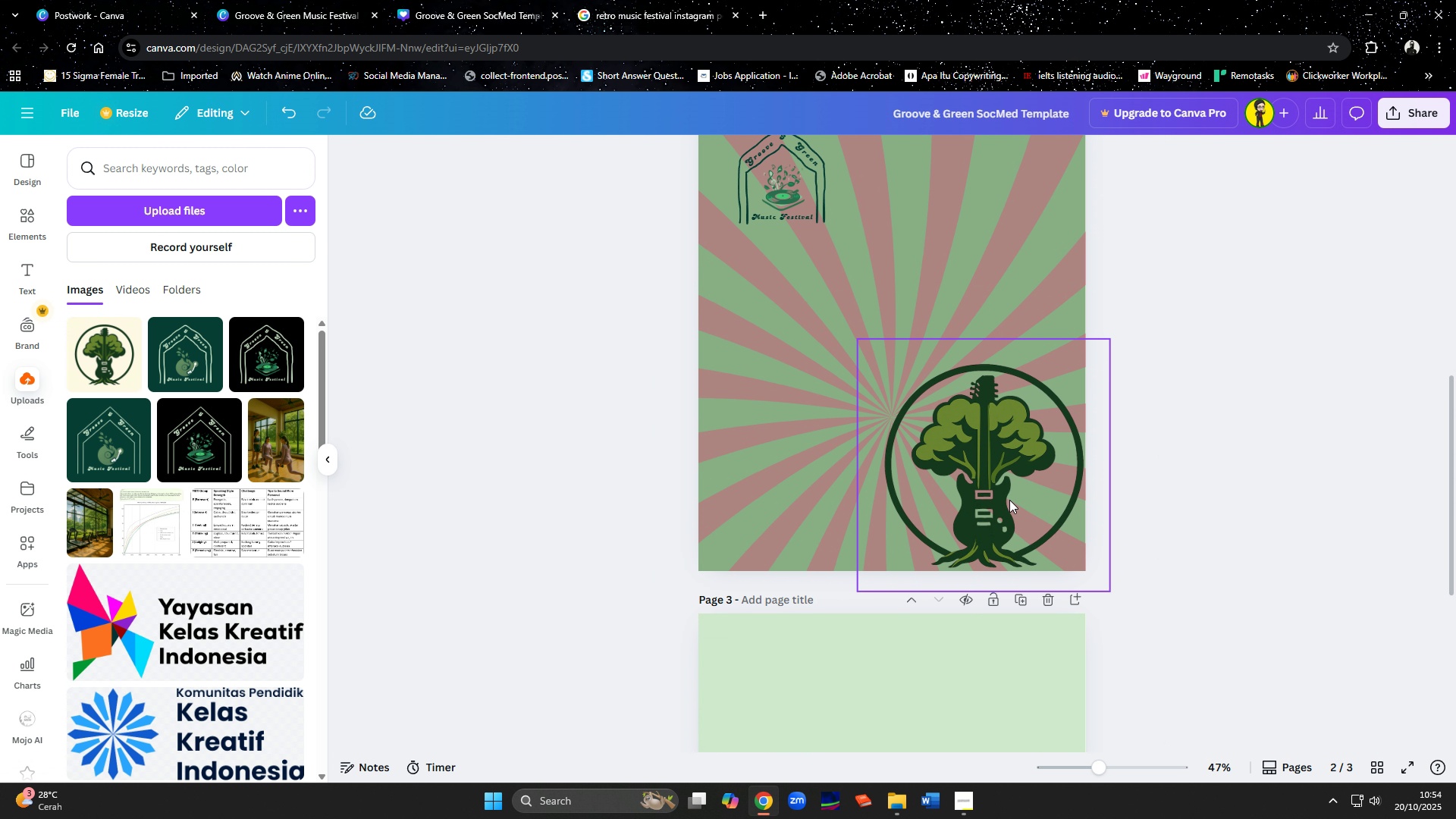 
left_click([1009, 500])
 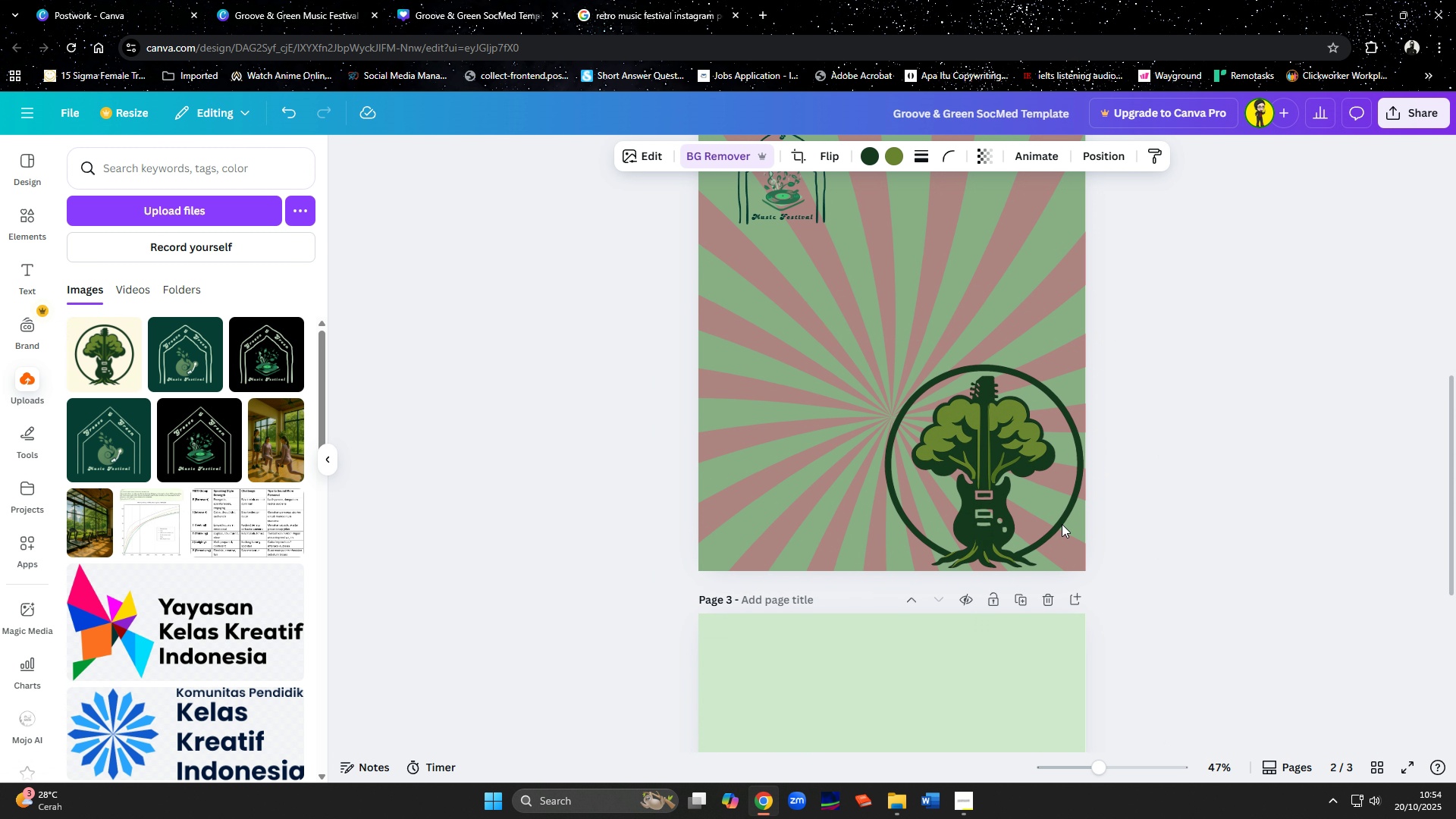 
hold_key(key=ArrowDown, duration=0.71)
 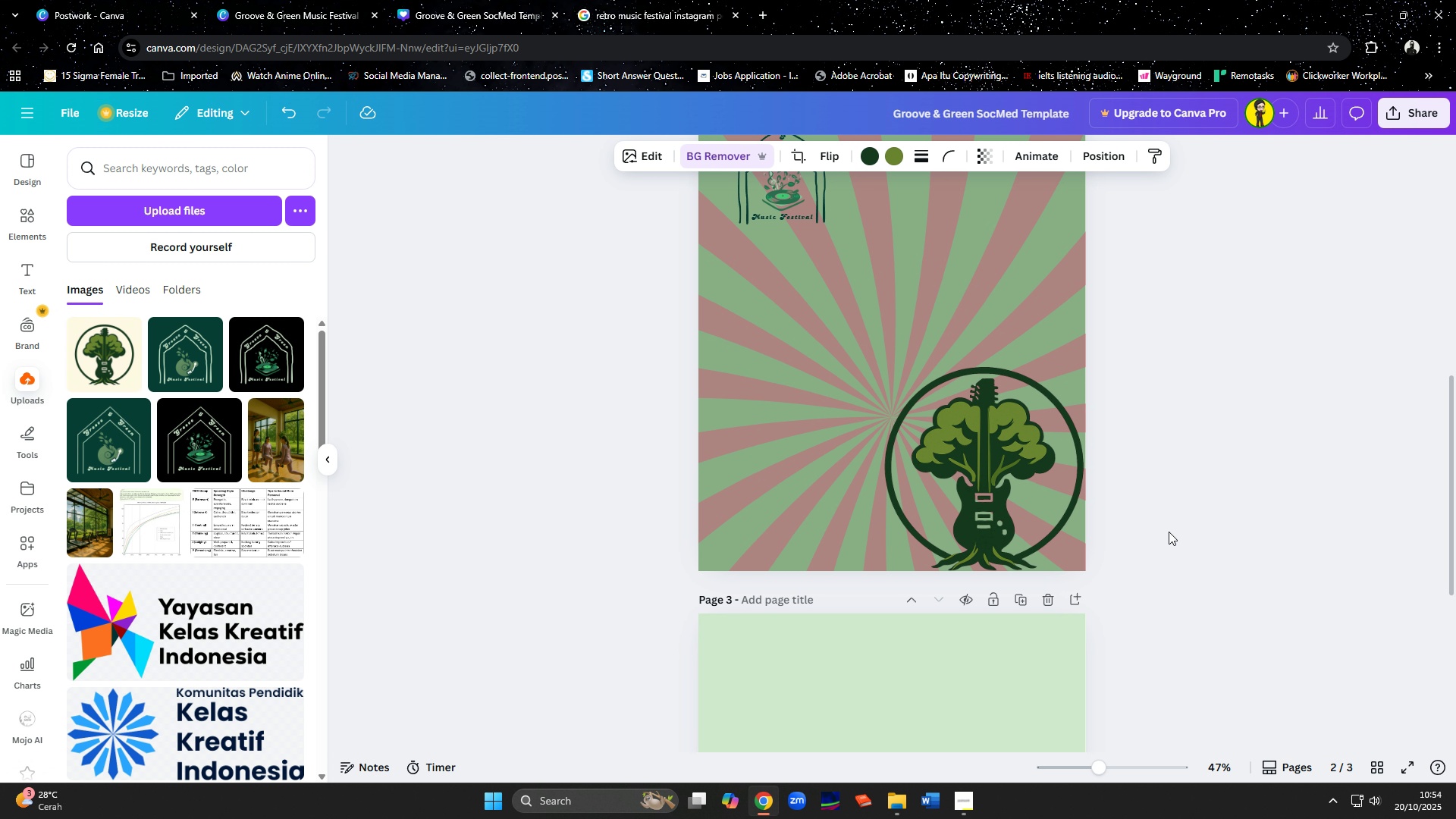 
key(ArrowDown)
 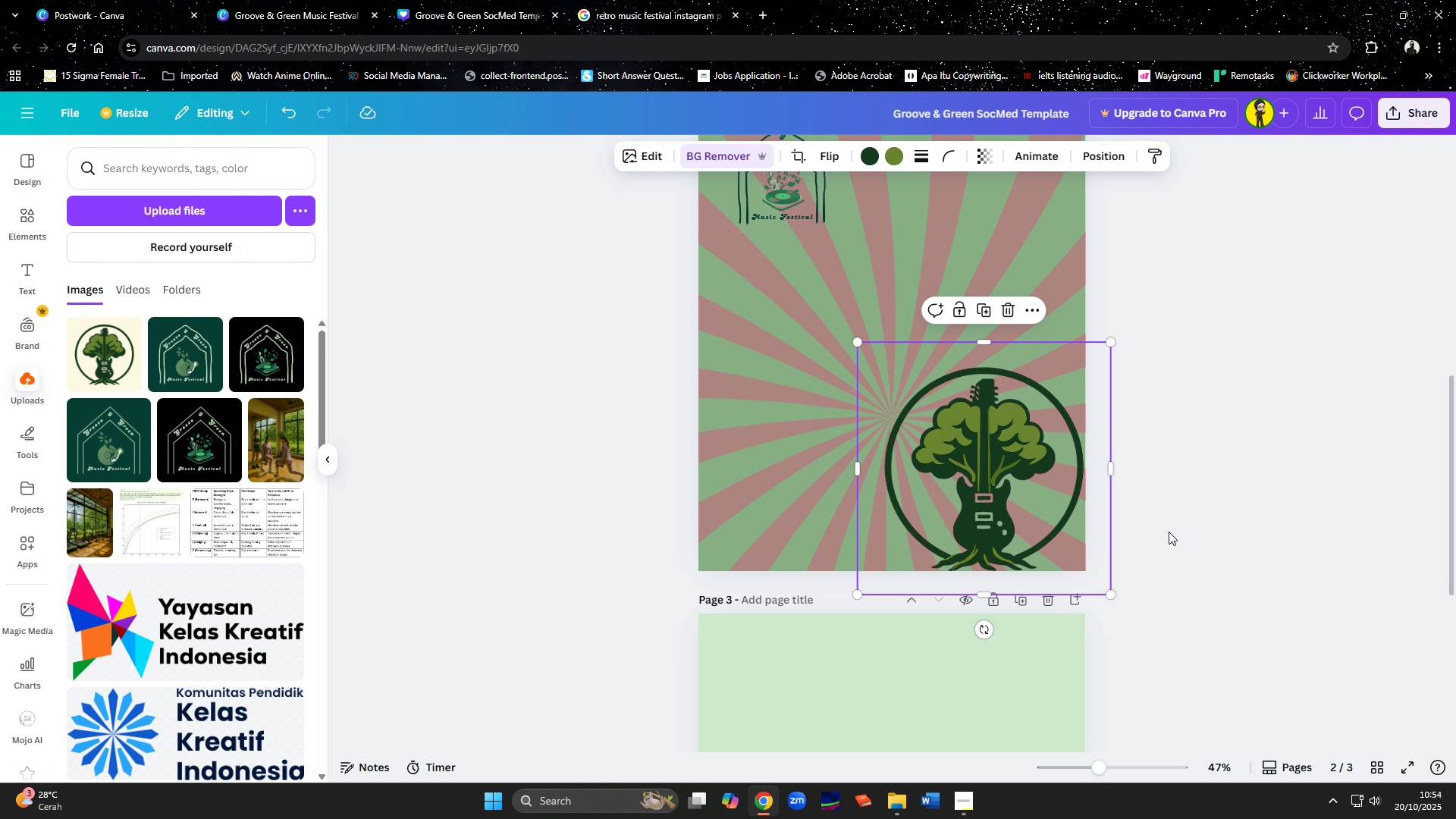 
key(ArrowRight)
 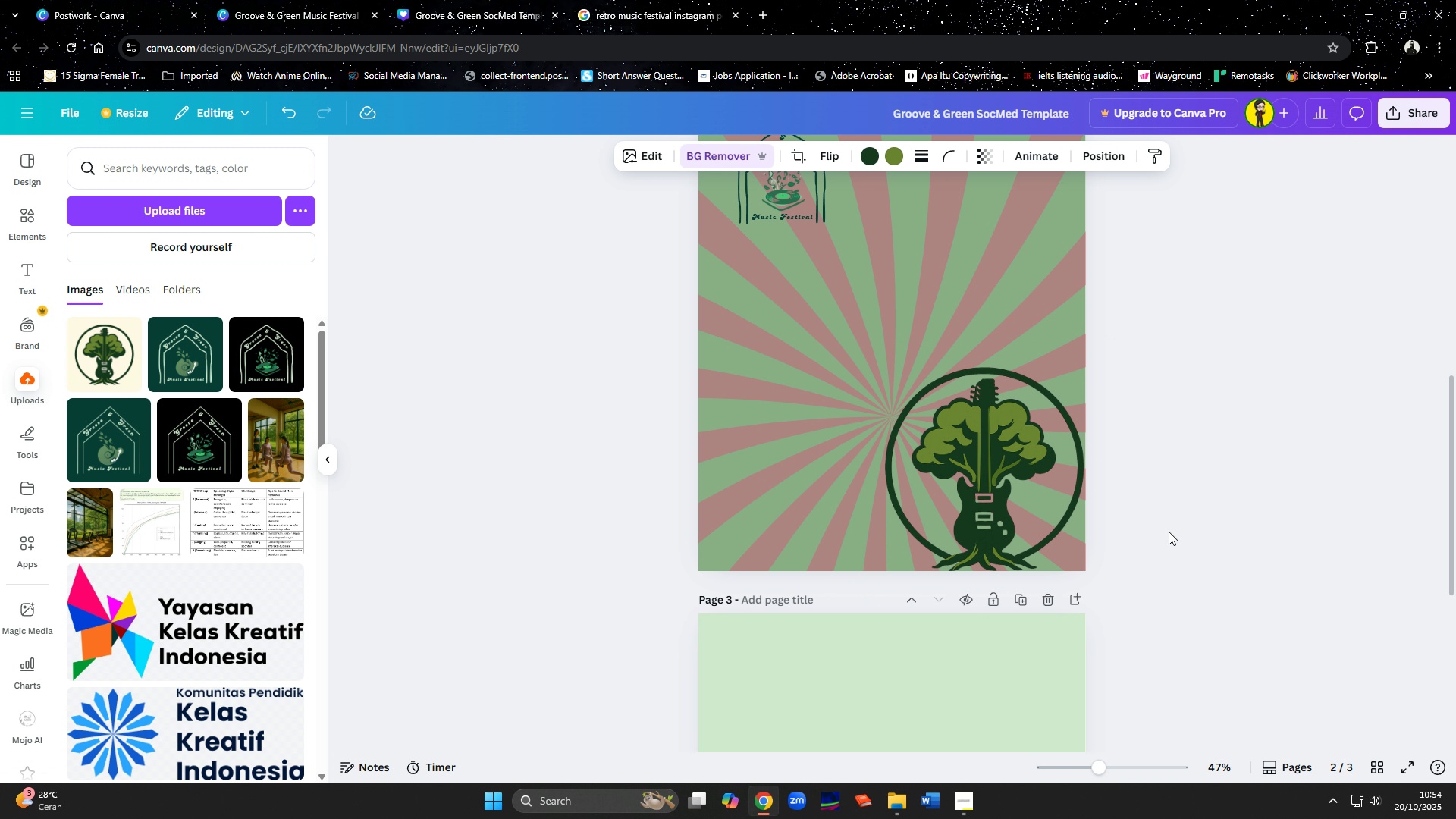 
key(ArrowRight)
 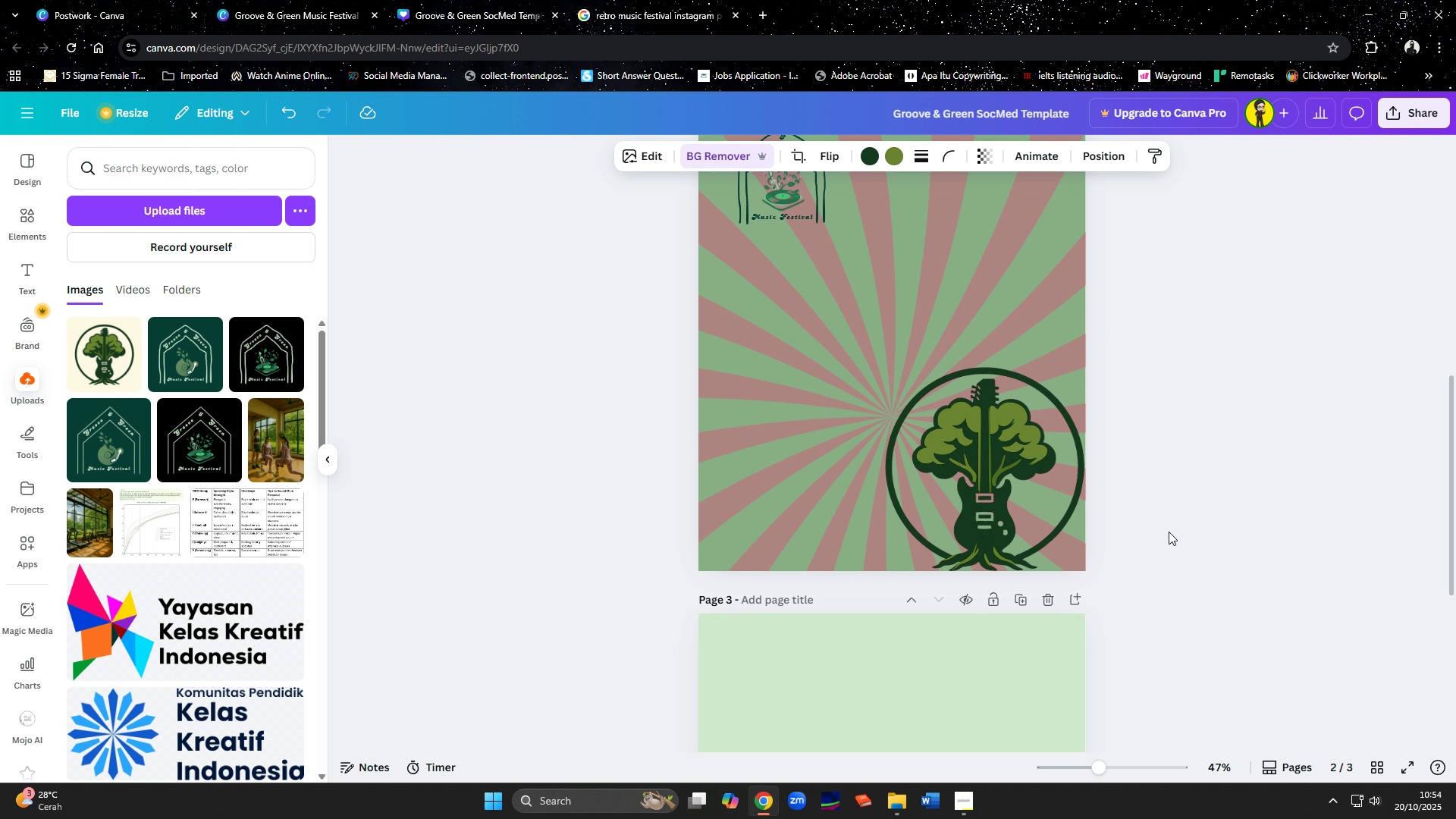 
left_click([1169, 532])
 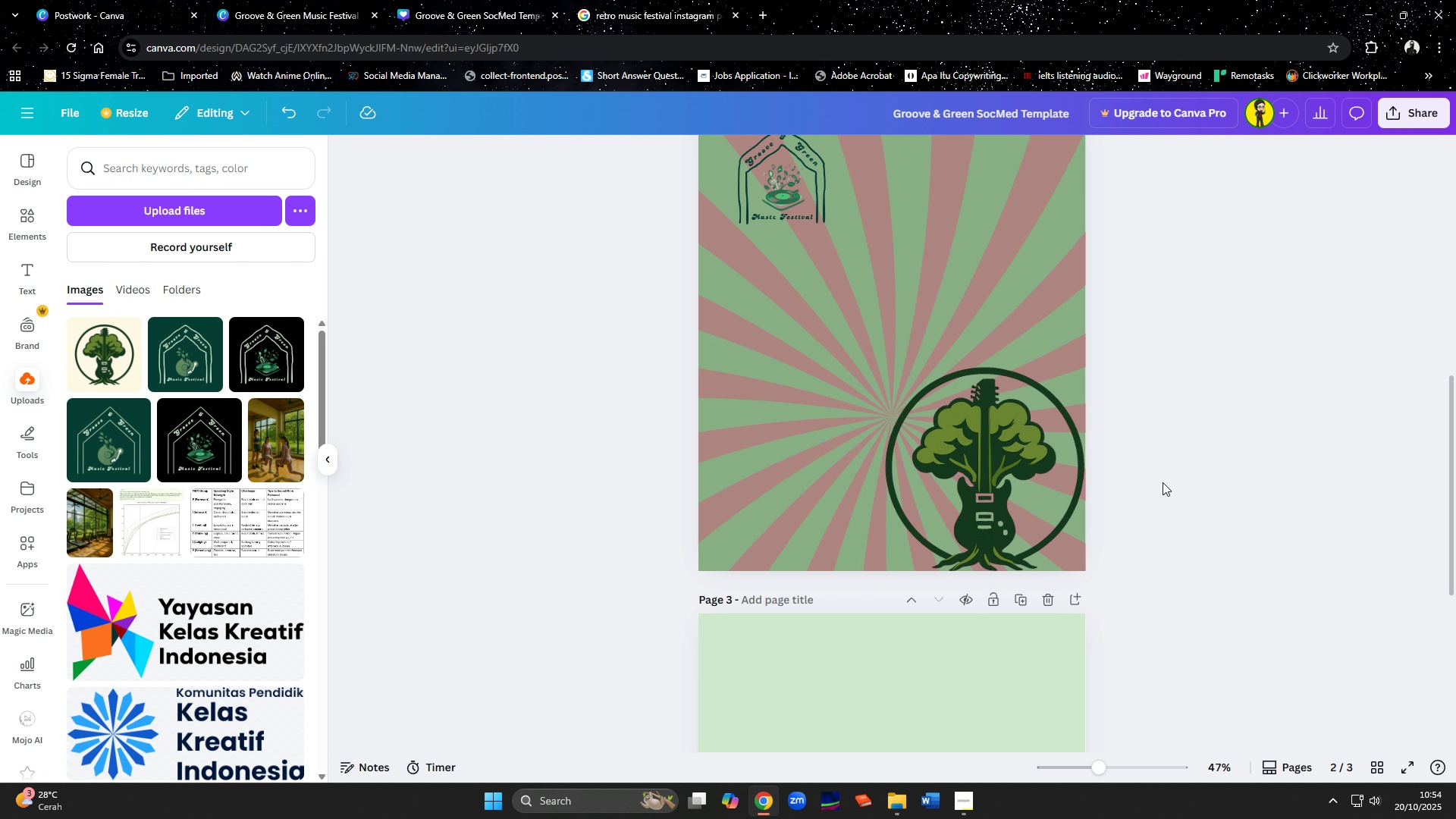 
scroll: coordinate [1162, 482], scroll_direction: up, amount: 1.0
 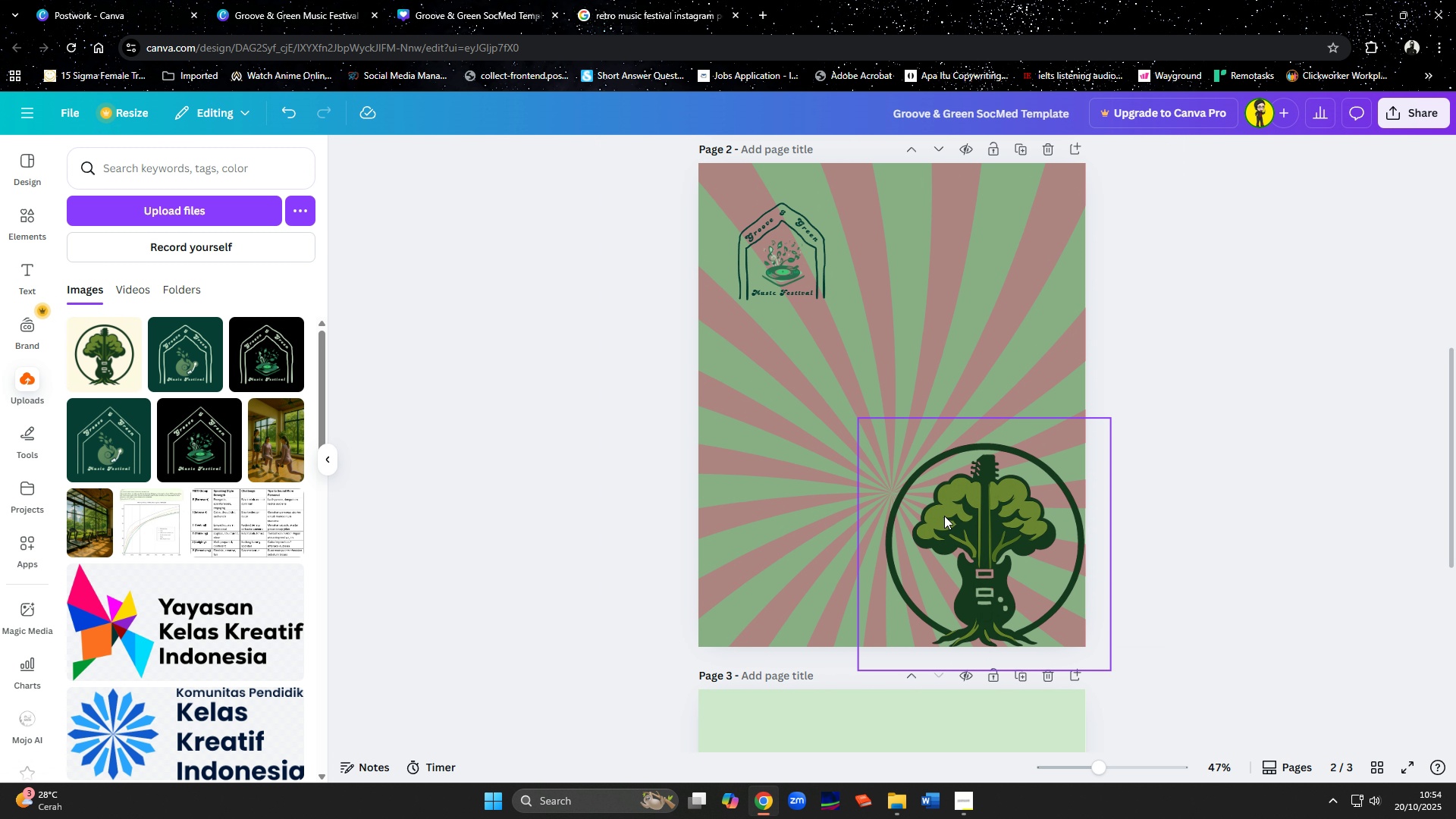 
left_click([944, 516])
 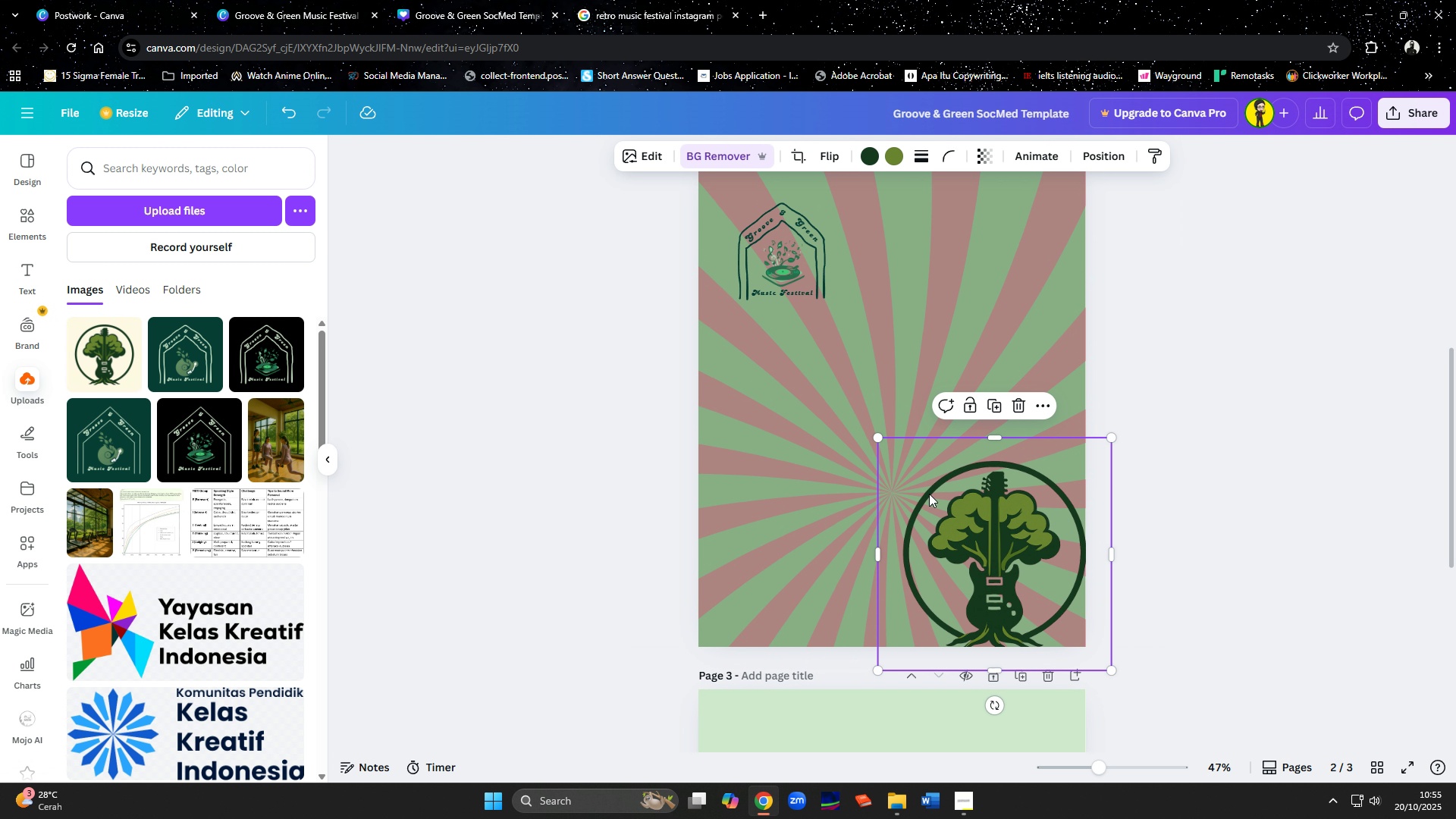 
key(ArrowLeft)
 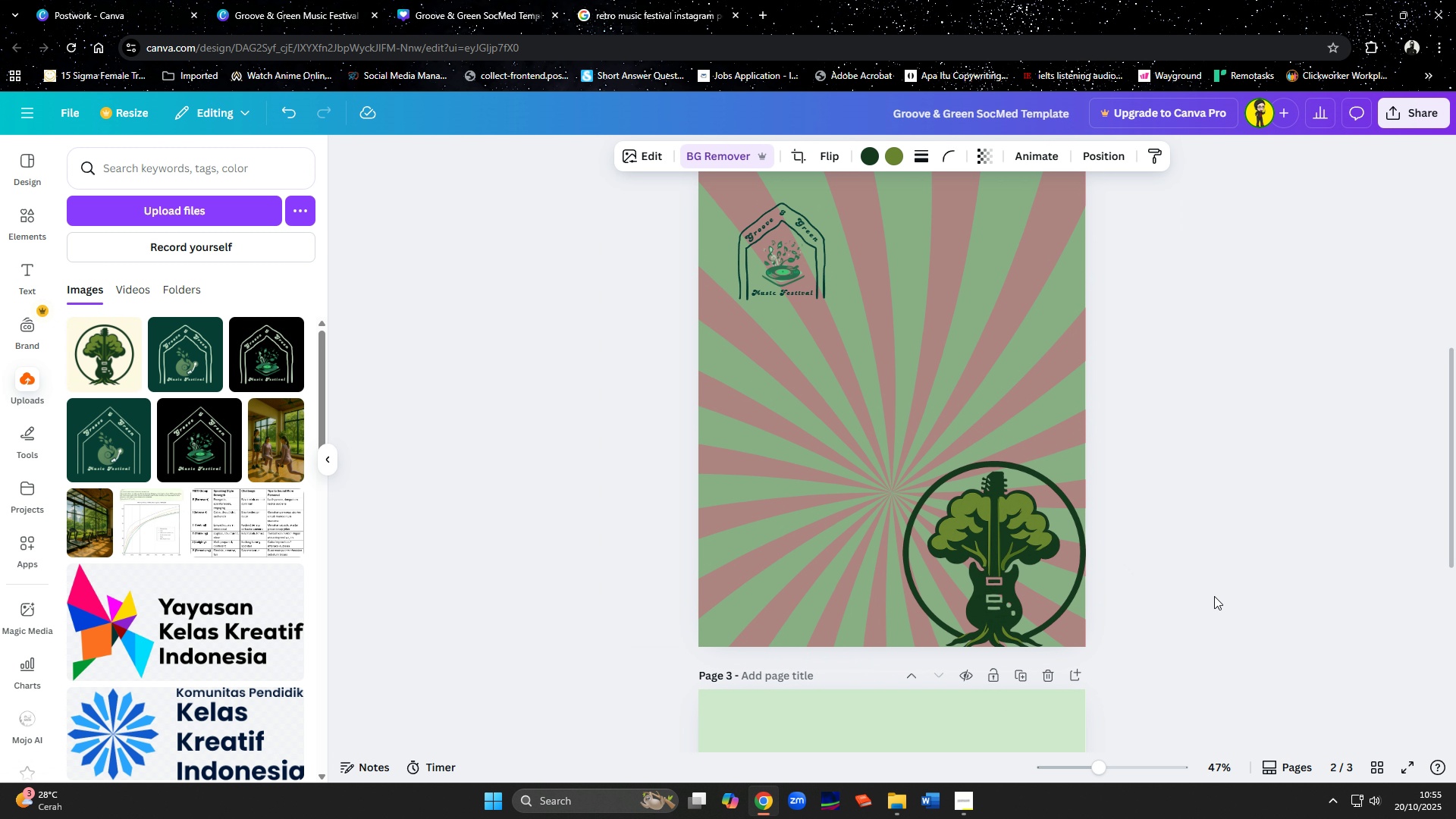 
key(ArrowLeft)
 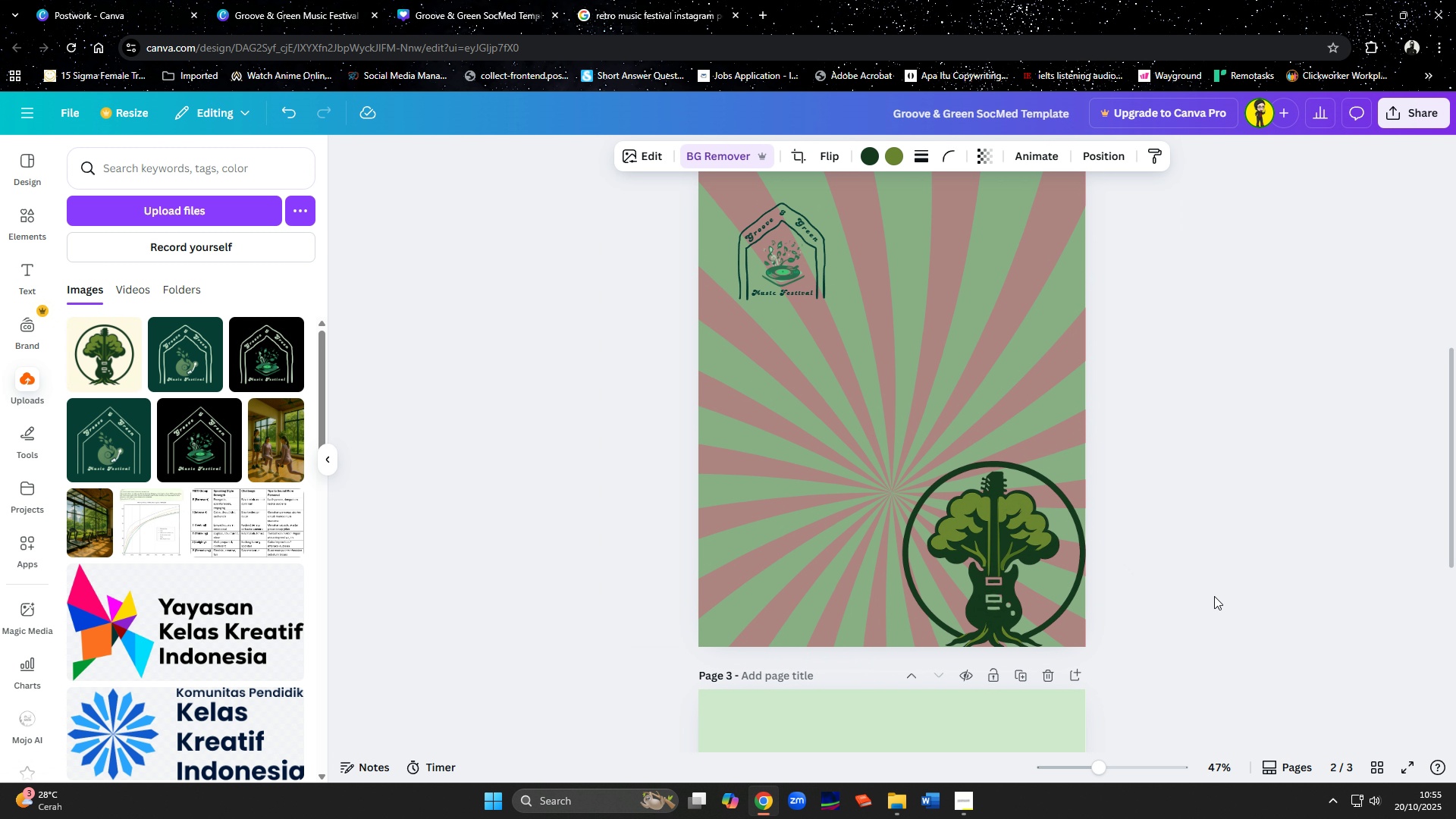 
key(ArrowLeft)
 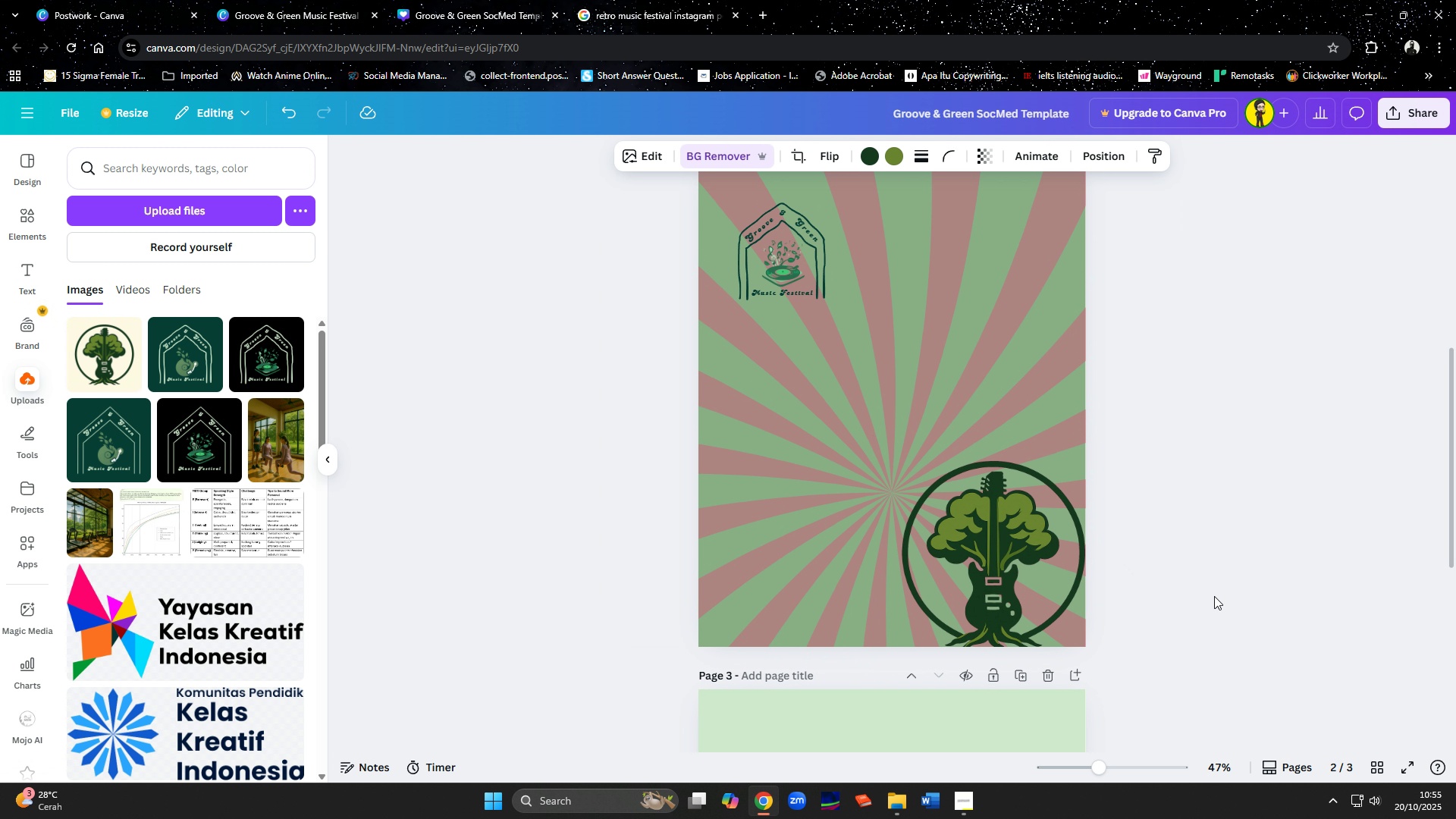 
key(ArrowLeft)
 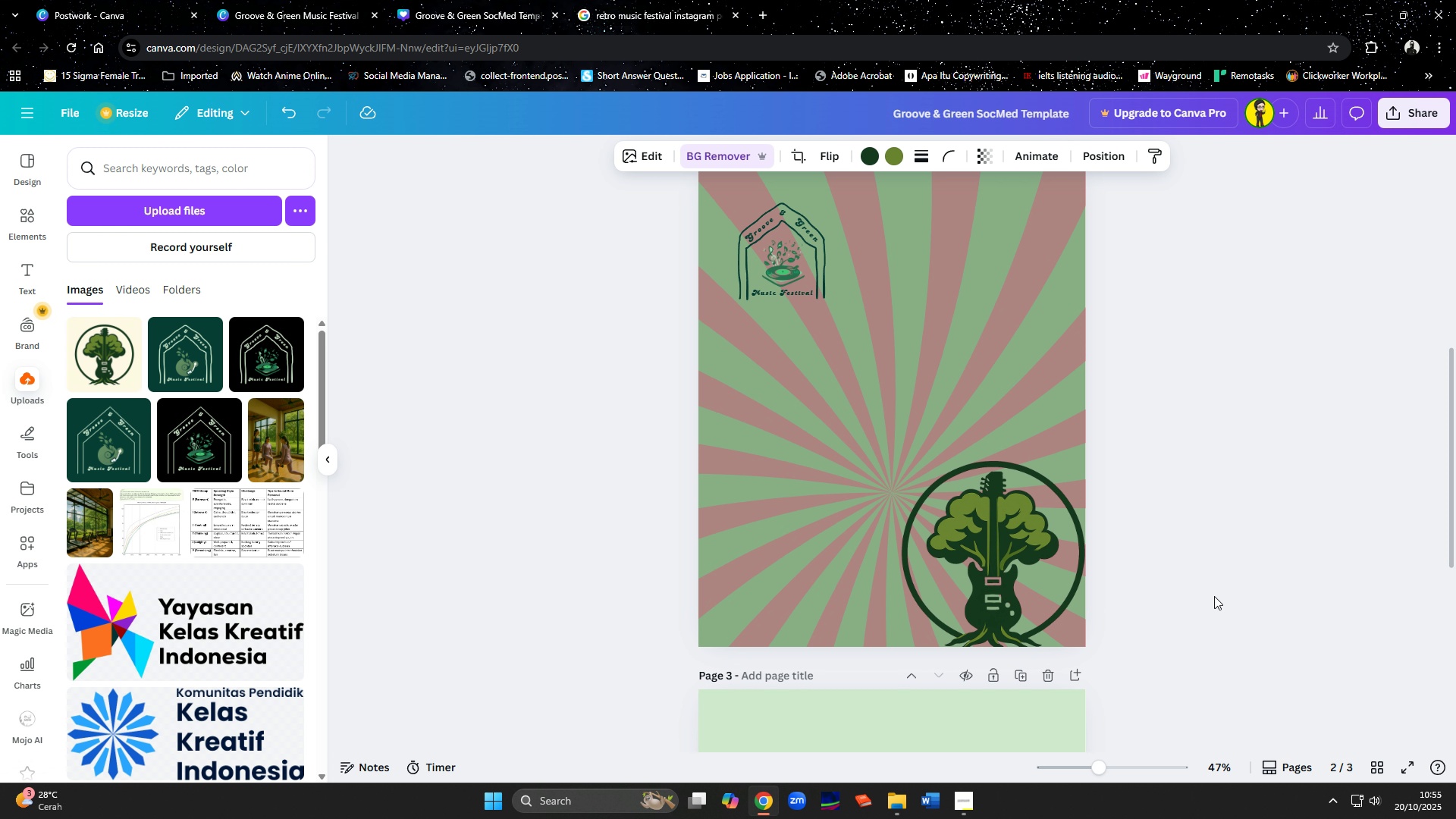 
left_click([1214, 596])
 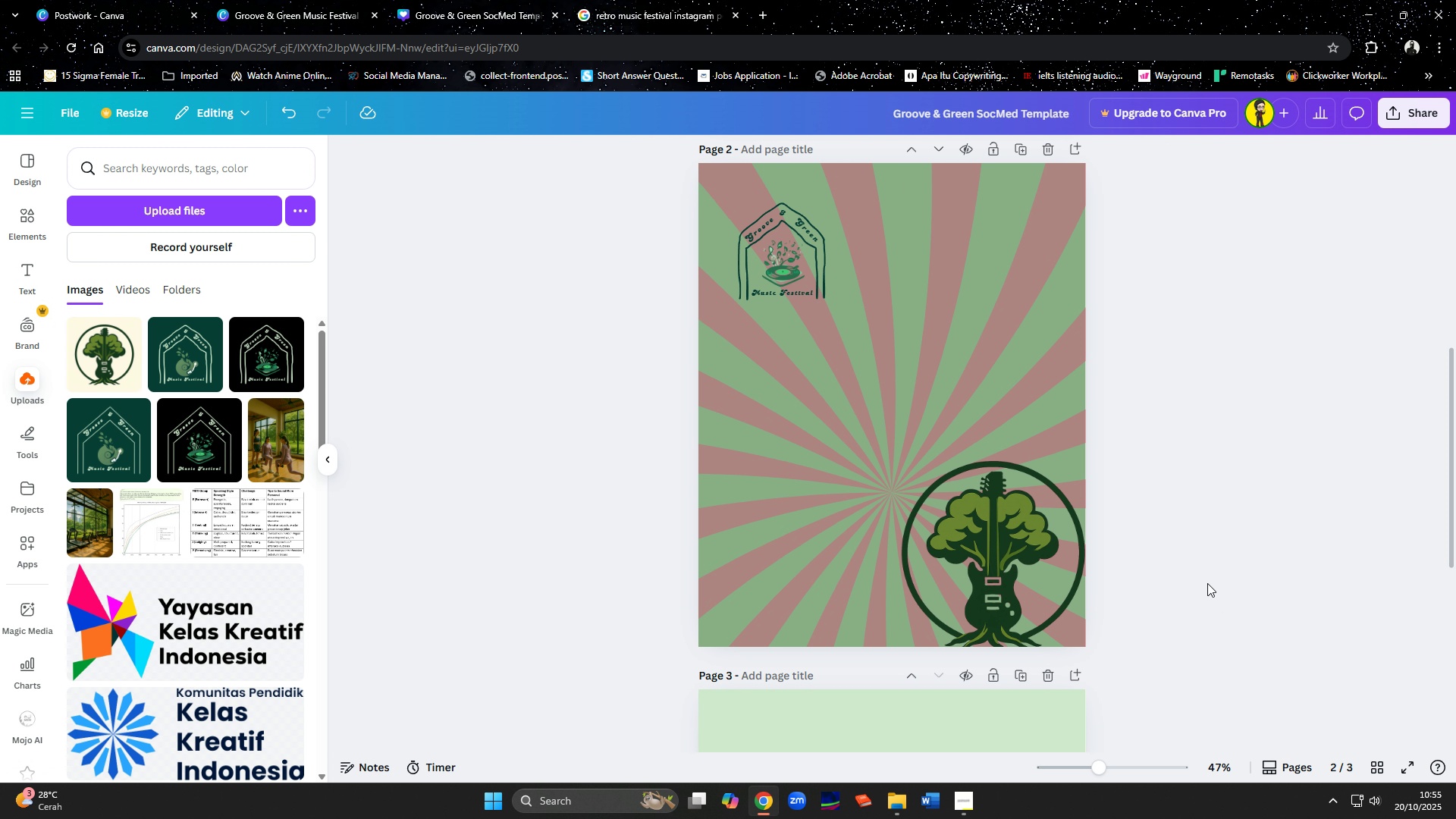 
scroll: coordinate [1203, 582], scroll_direction: up, amount: 6.0
 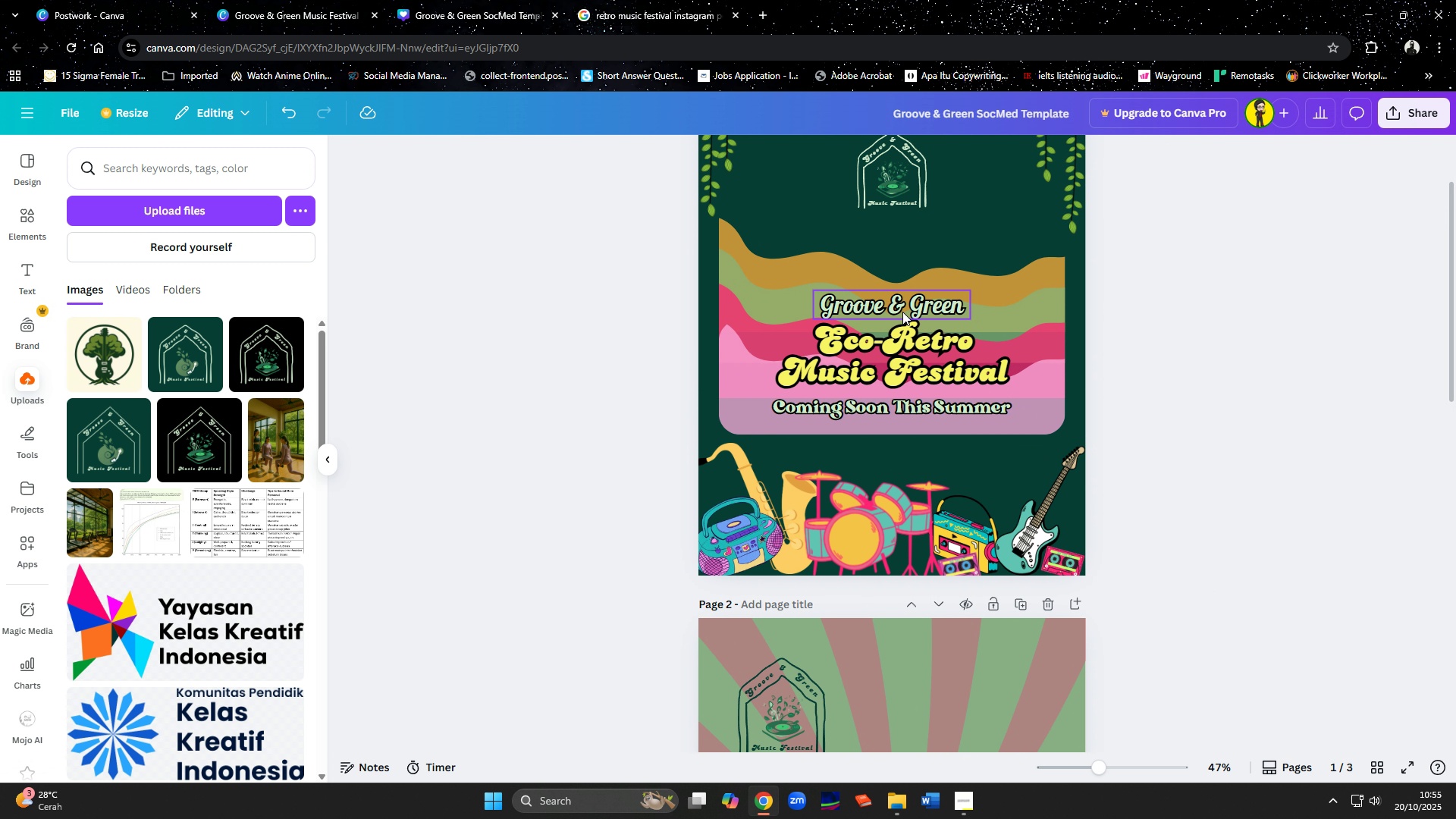 
hold_key(key=ShiftLeft, duration=1.52)
left_click([828, 362])
 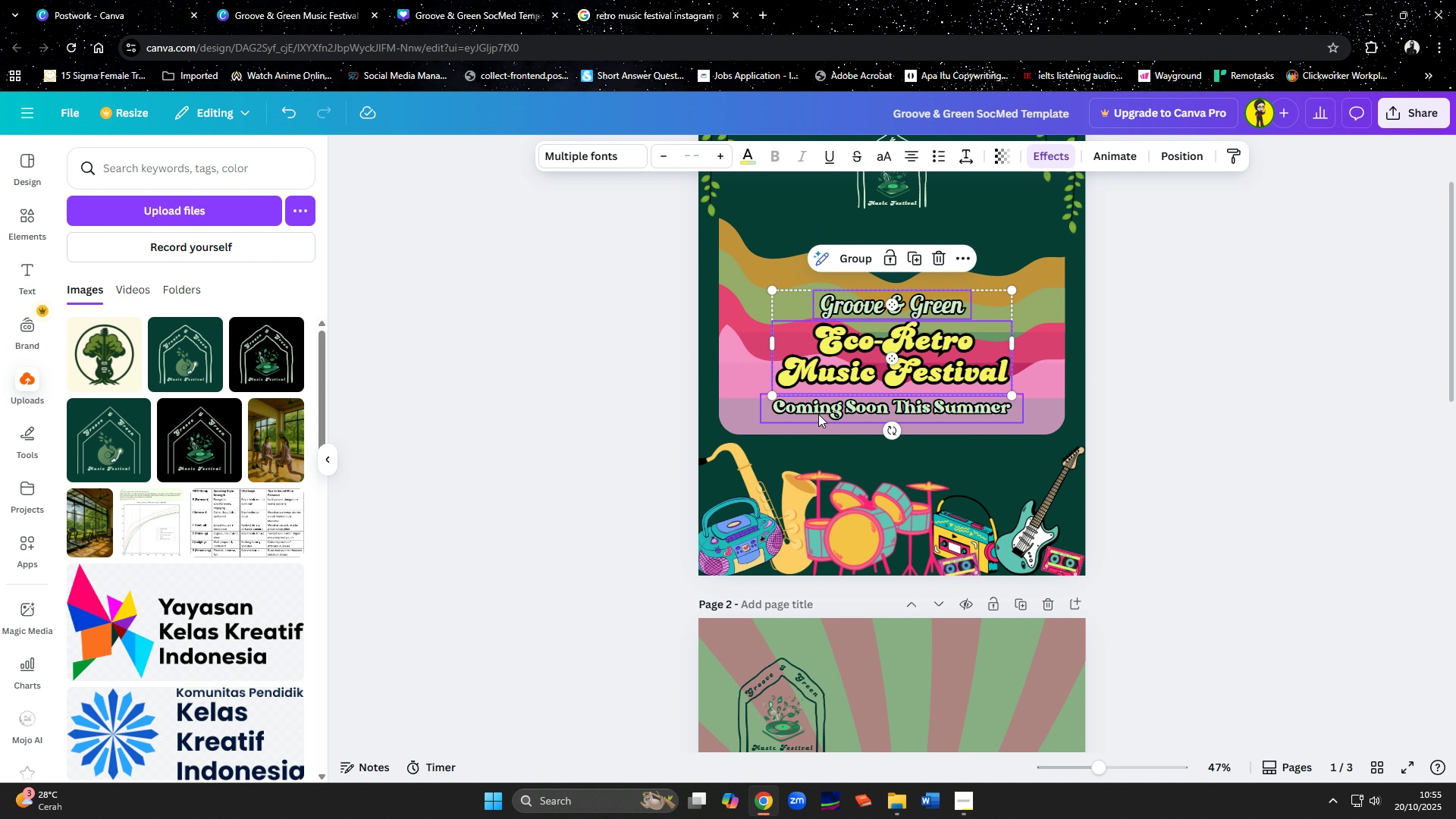 
left_click([818, 414])
 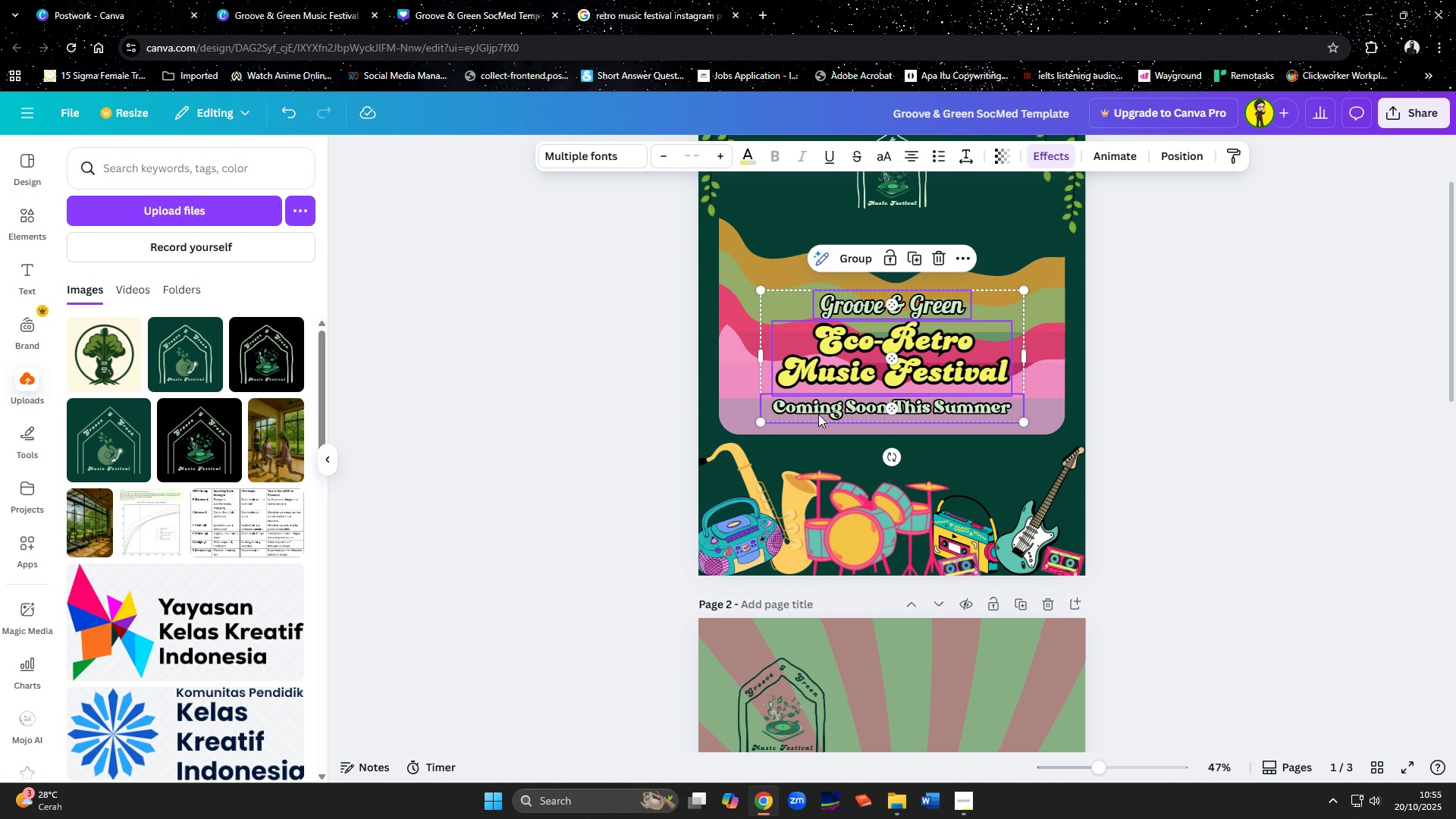 
key(Shift+ShiftLeft)
 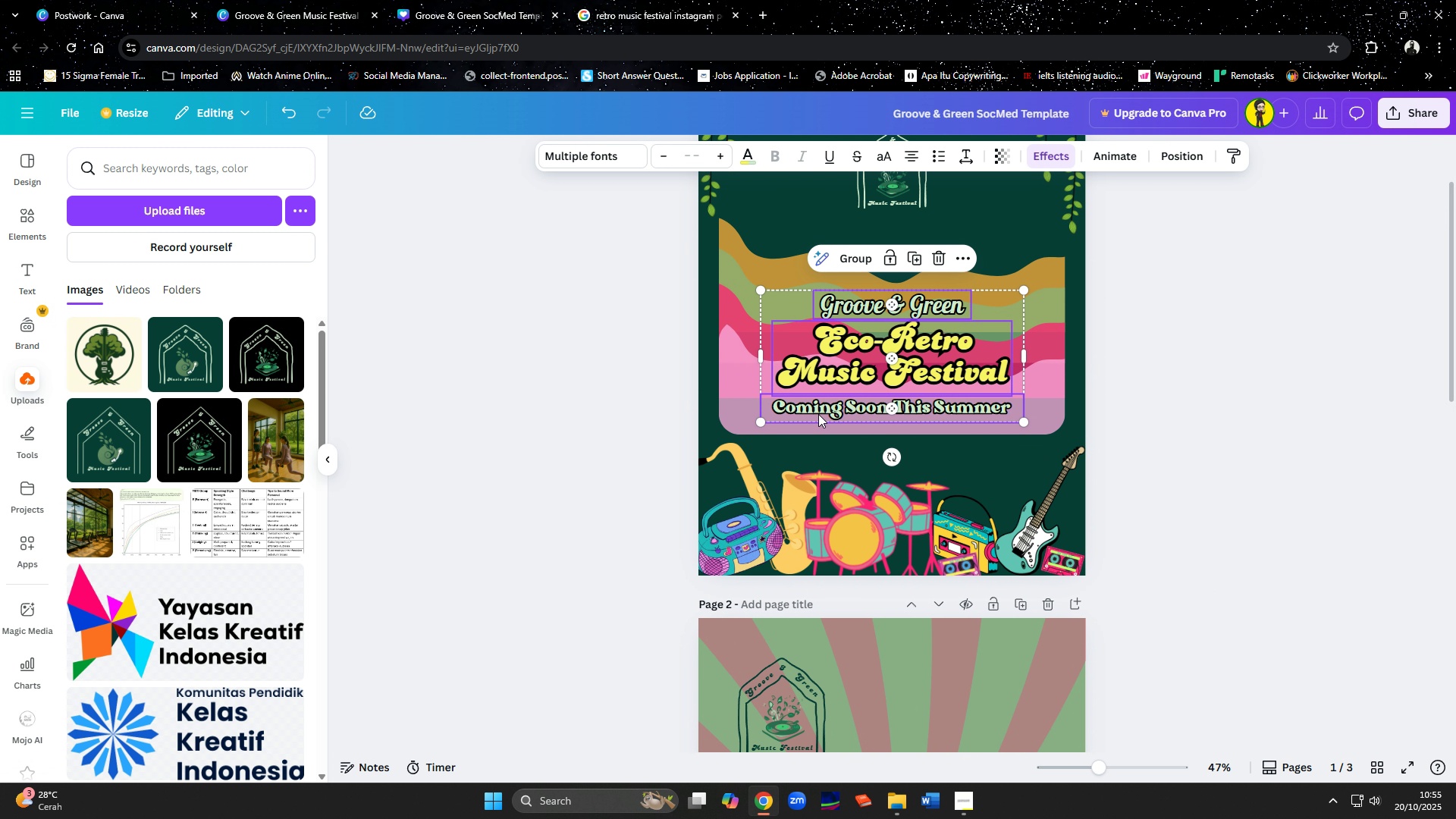 
key(Shift+ShiftLeft)
 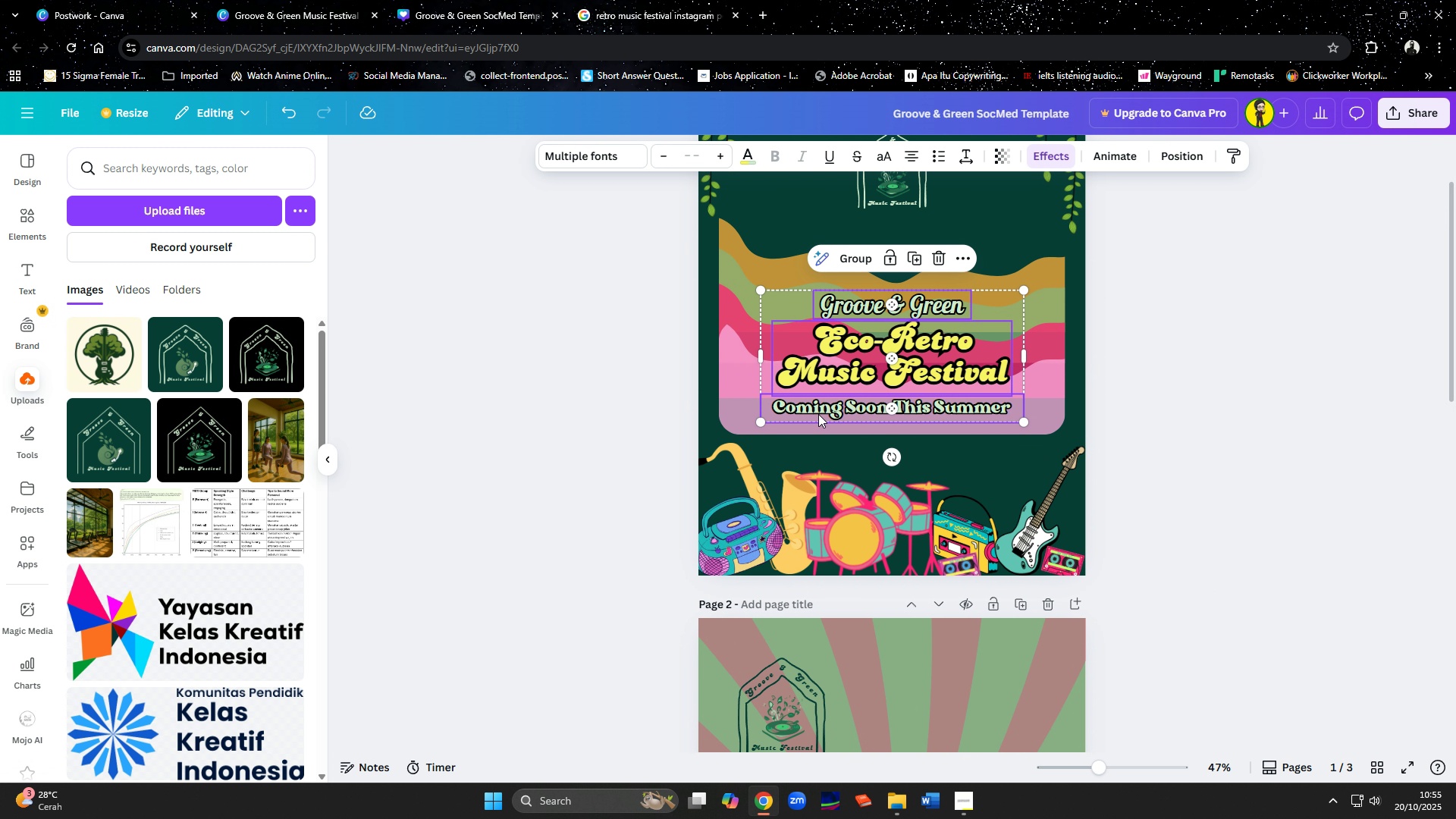 
key(Control+C)
 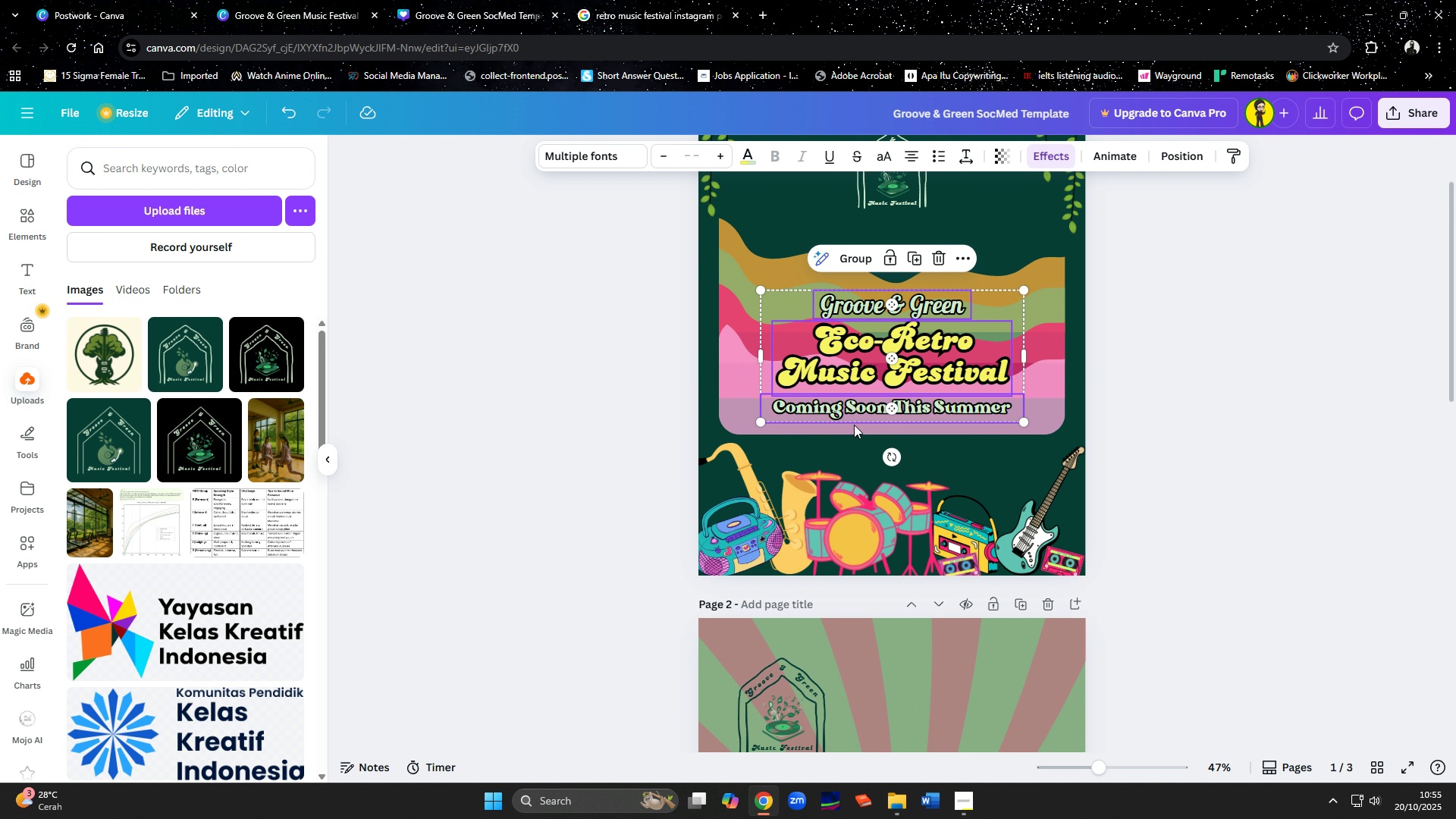 
scroll: coordinate [854, 425], scroll_direction: down, amount: 5.0
 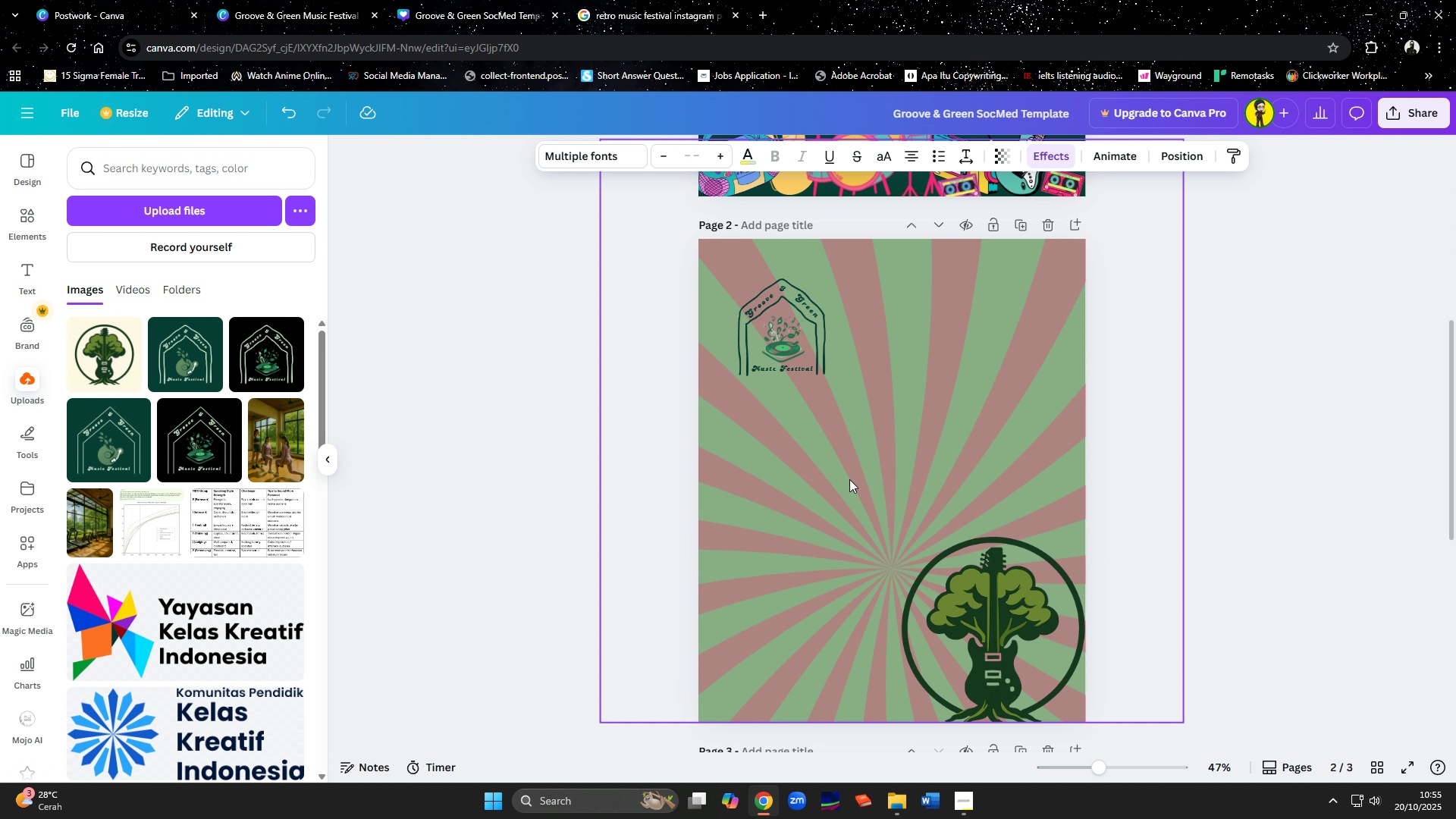 
left_click([849, 479])
 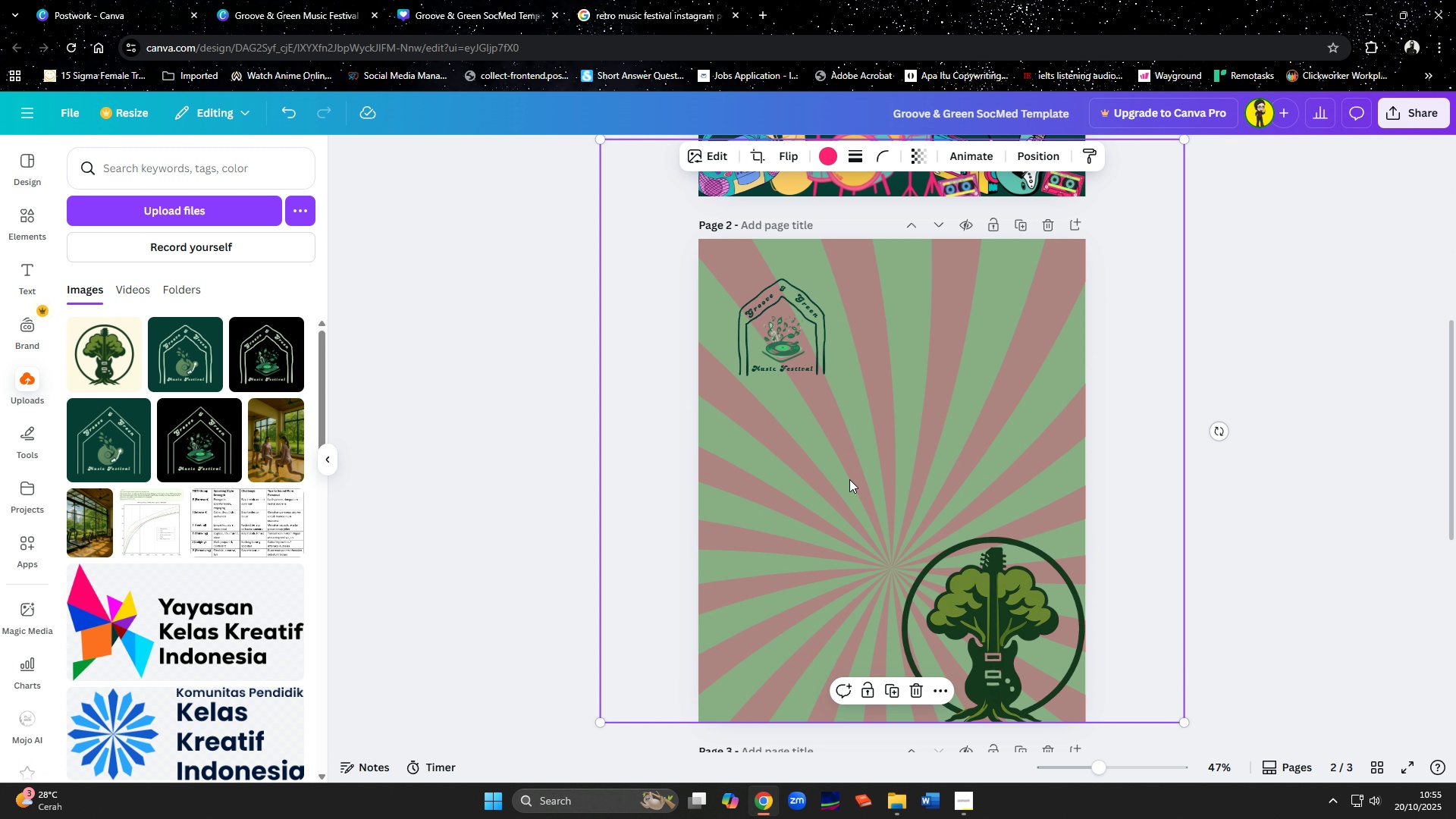 
key(Control+V)
 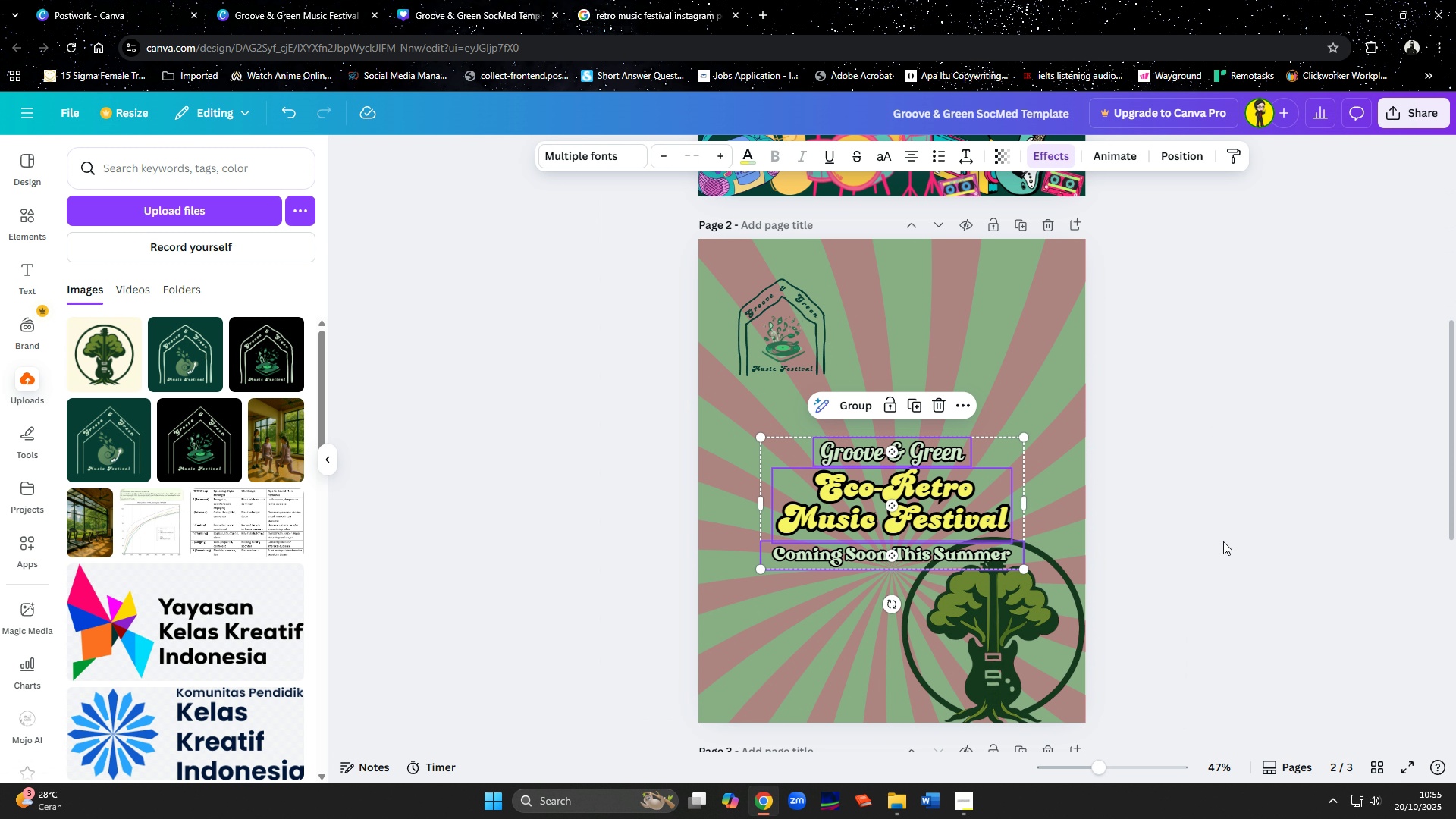 
left_click([1283, 523])
 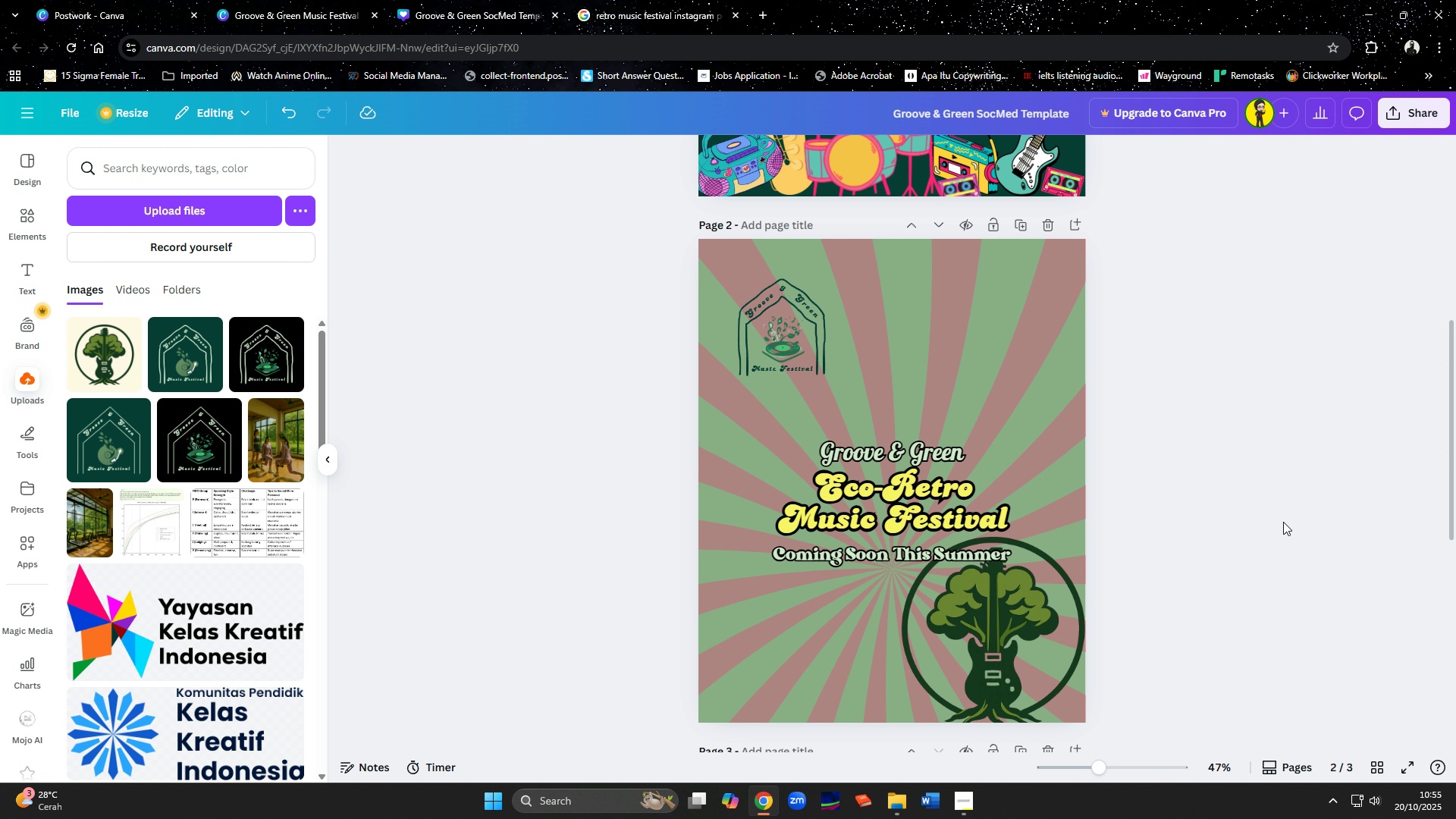 
scroll: coordinate [1281, 520], scroll_direction: down, amount: 2.0
 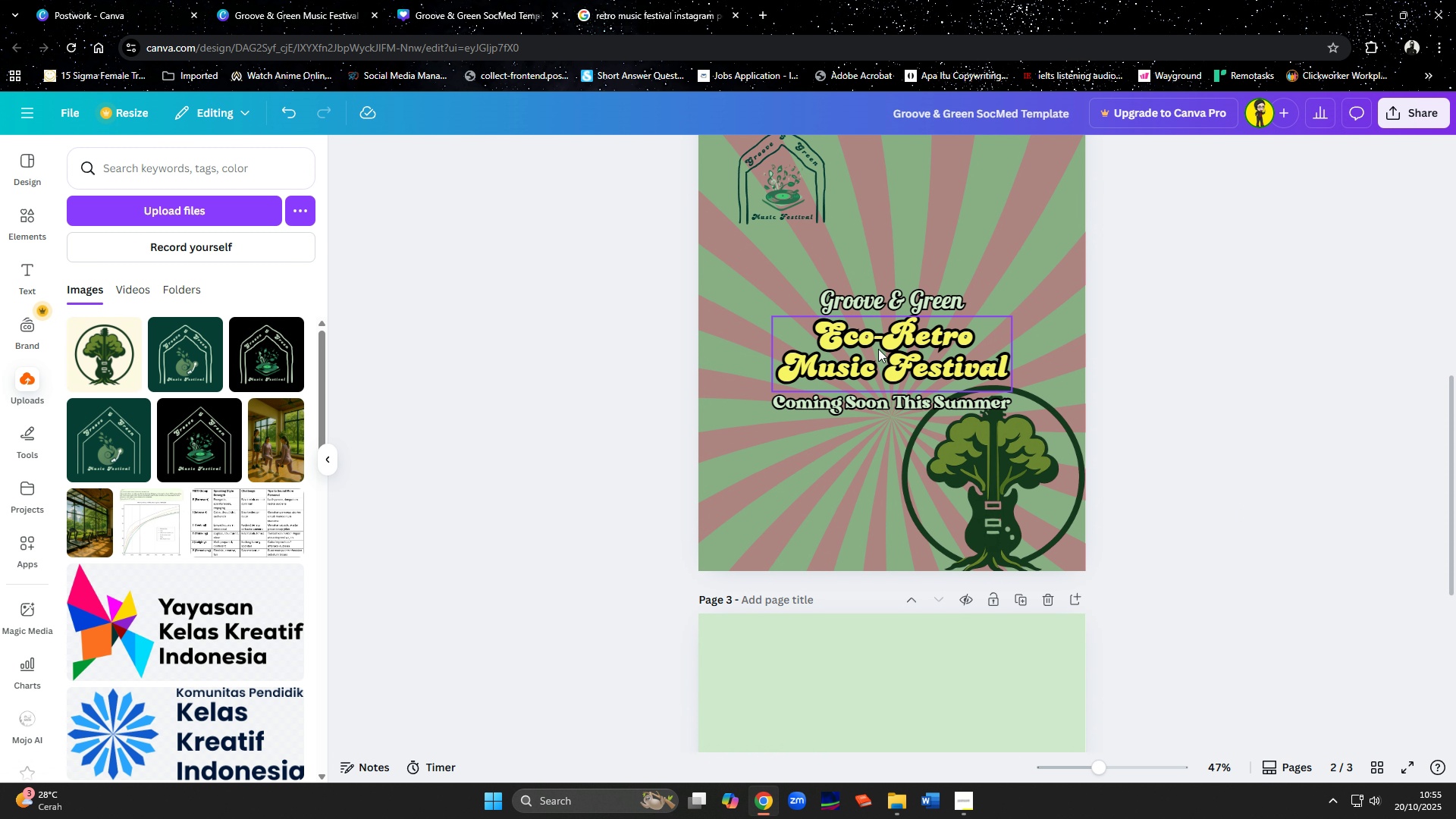 
left_click([866, 300])
 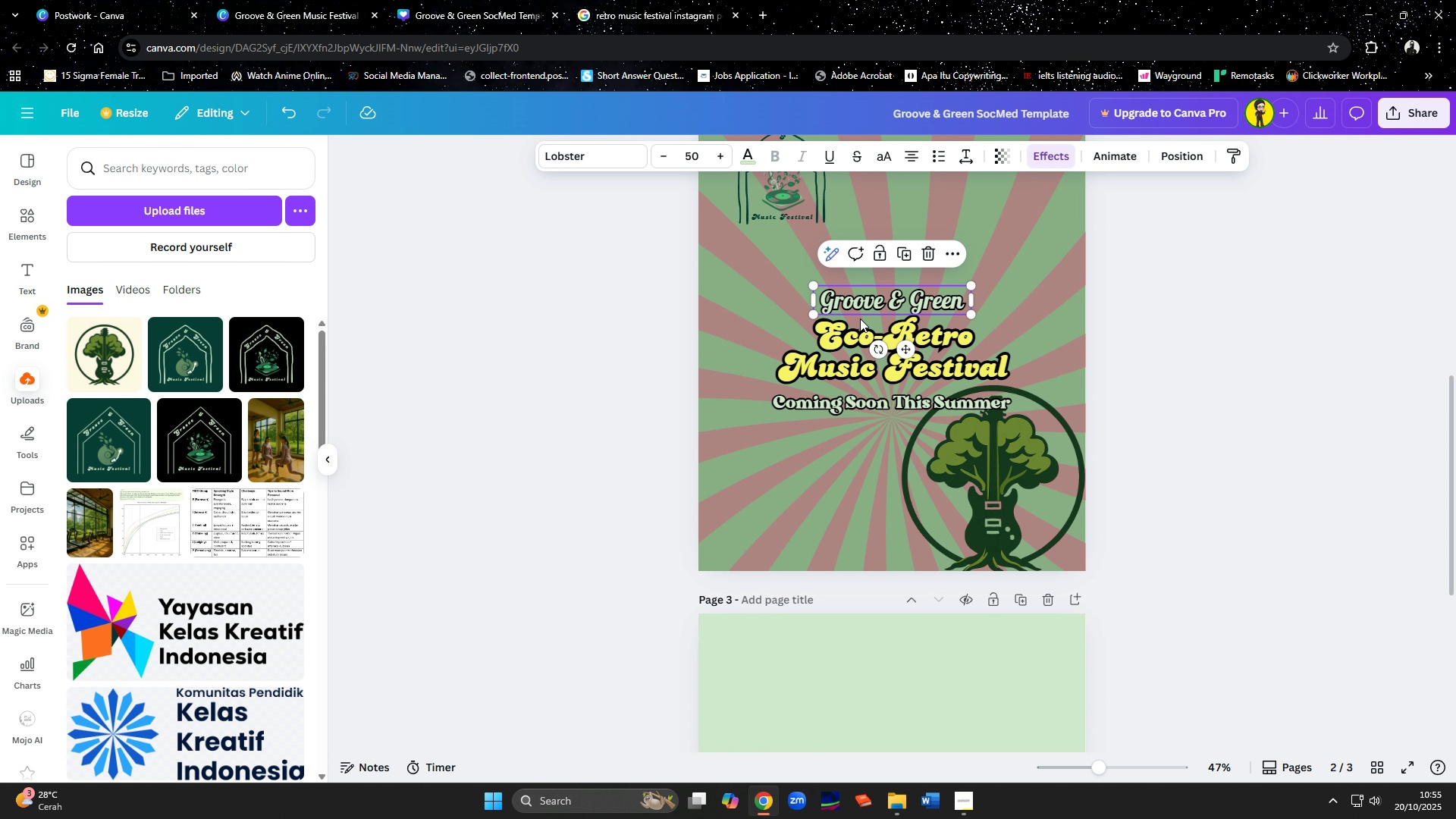 
hold_key(key=ShiftLeft, duration=1.2)
left_click([855, 335])
 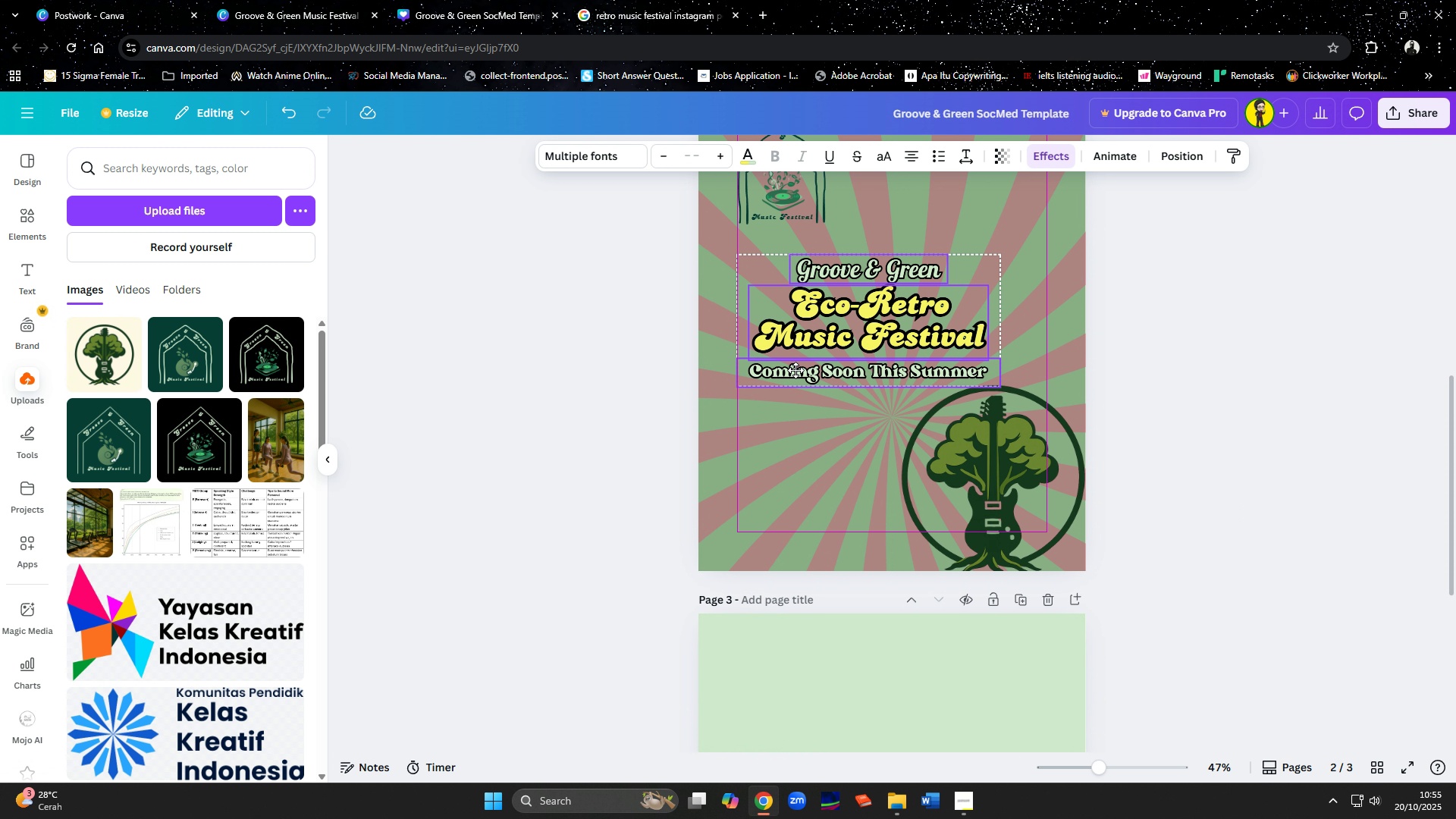 
wait(7.01)
 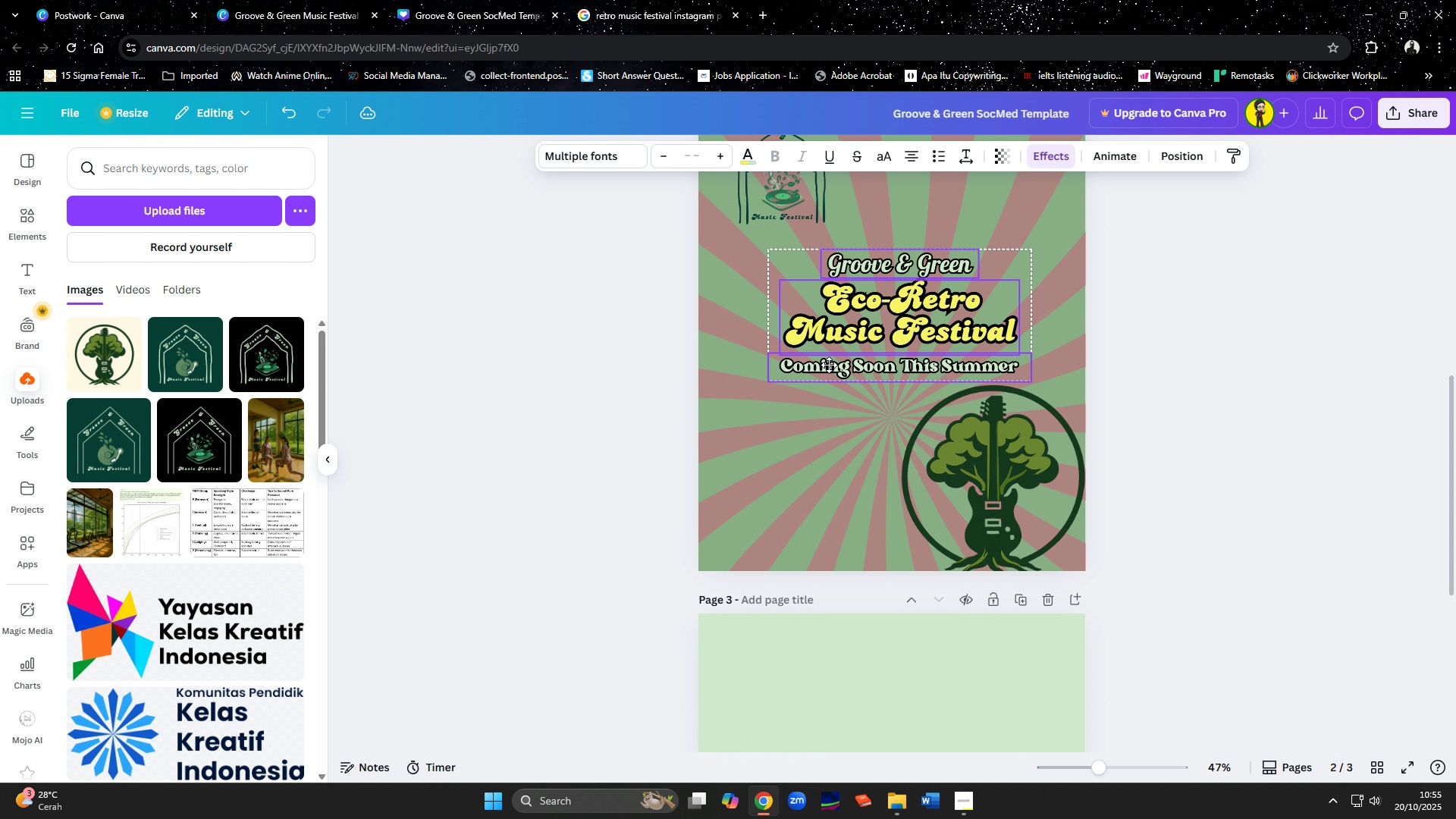 
left_click([916, 158])
 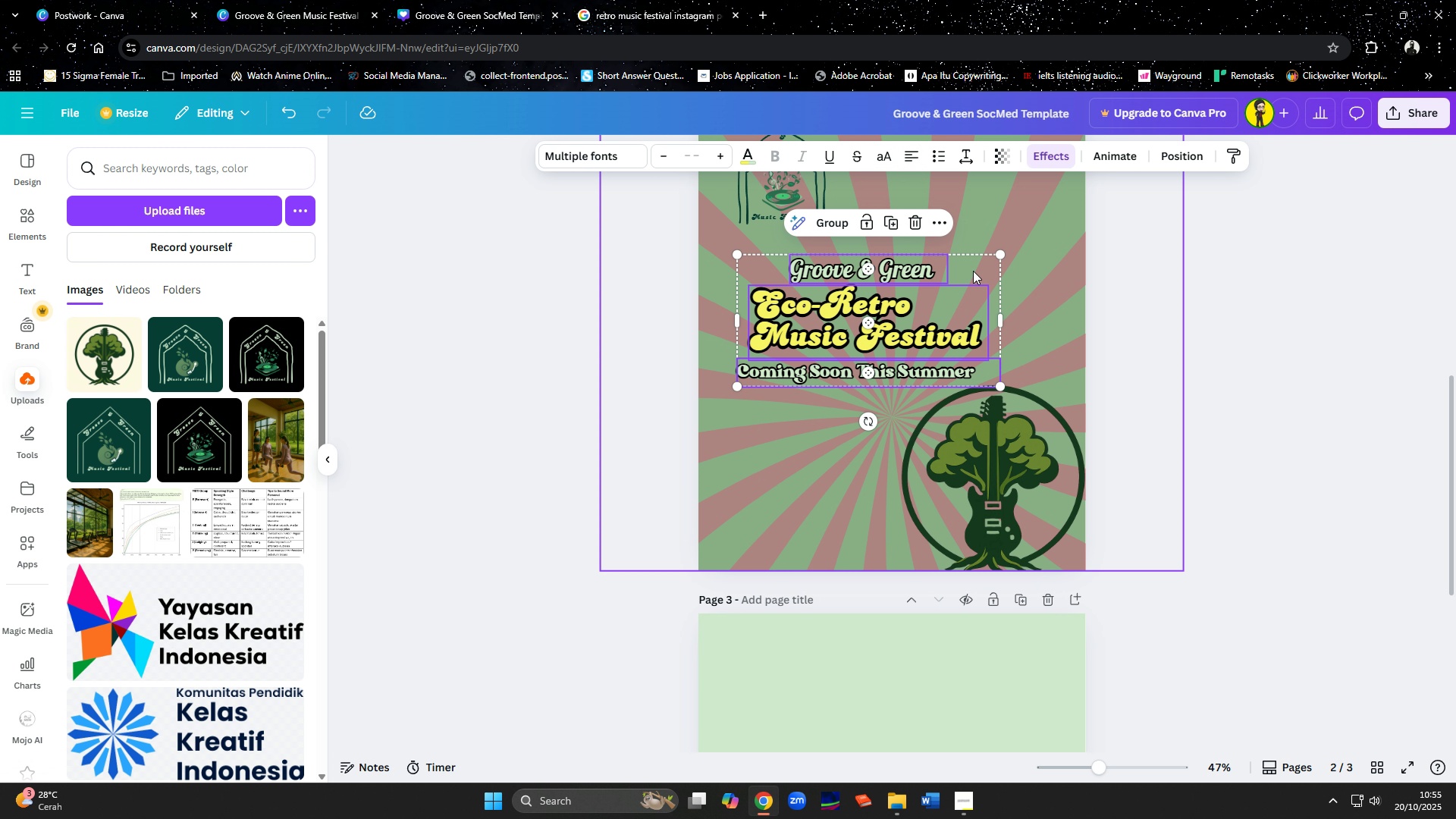 
left_click([1092, 350])
 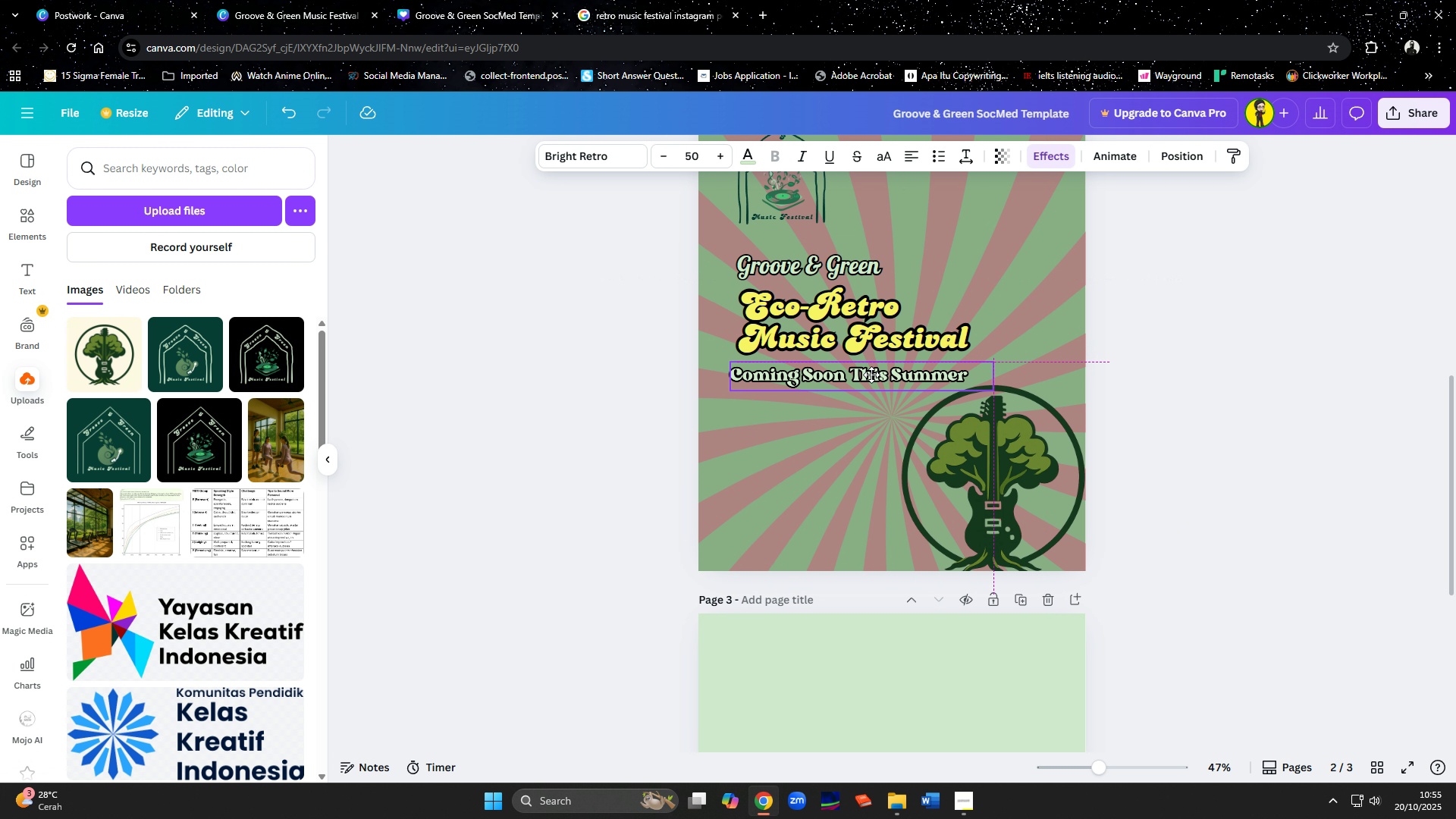 
wait(5.83)
 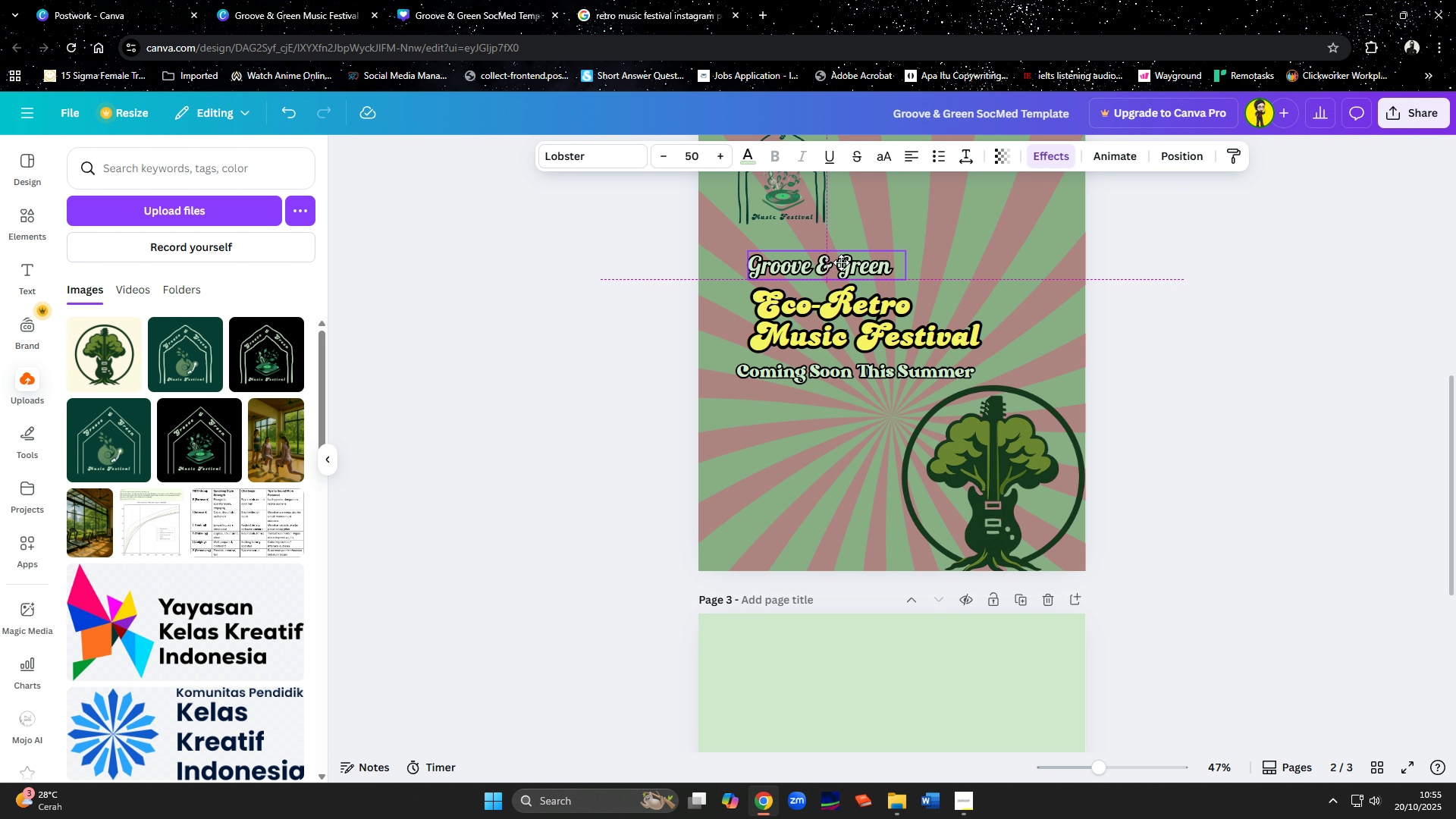 
left_click([1125, 383])
 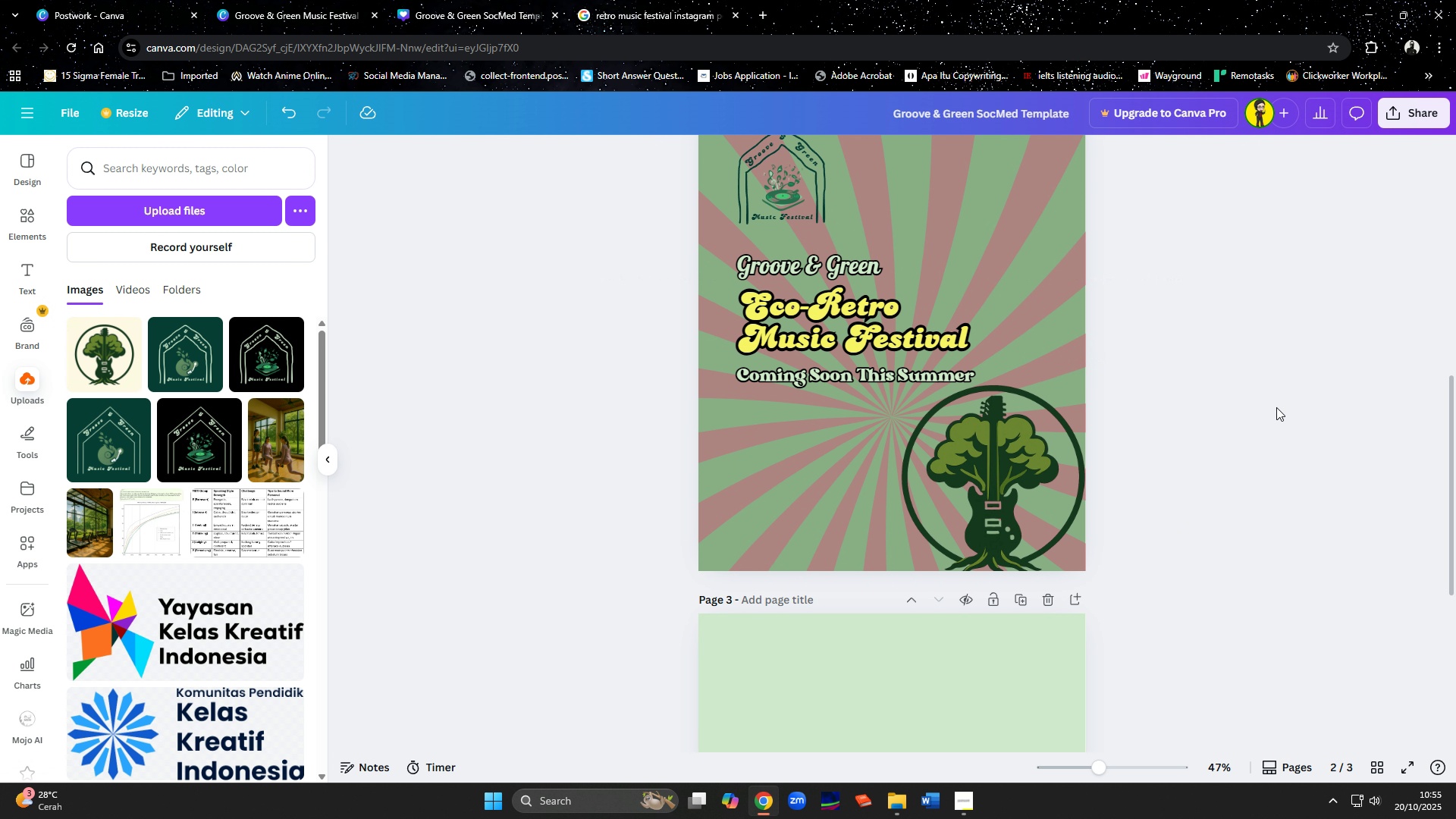 
scroll: coordinate [1276, 407], scroll_direction: up, amount: 1.0
 